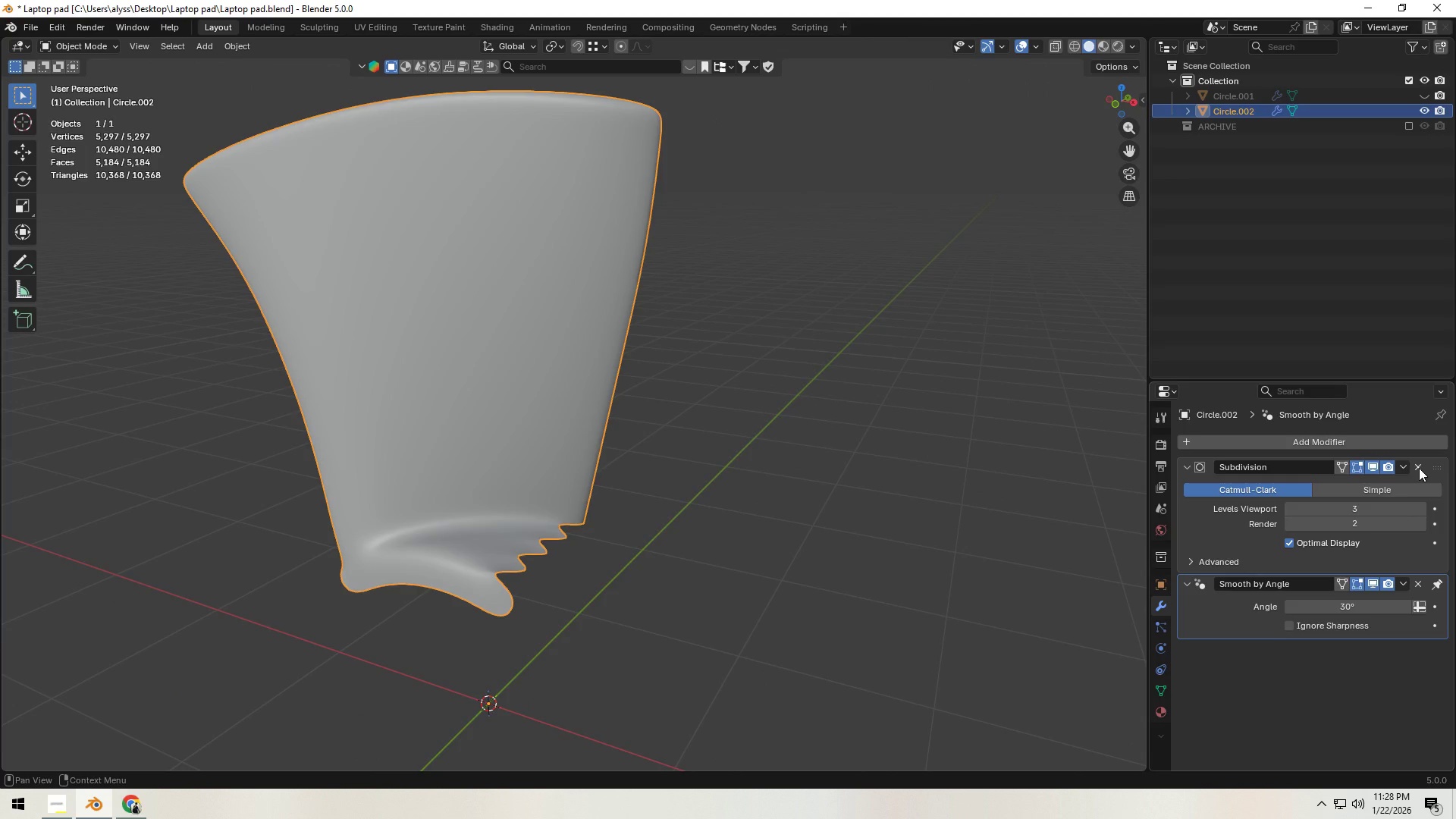 
left_click([1186, 470])
 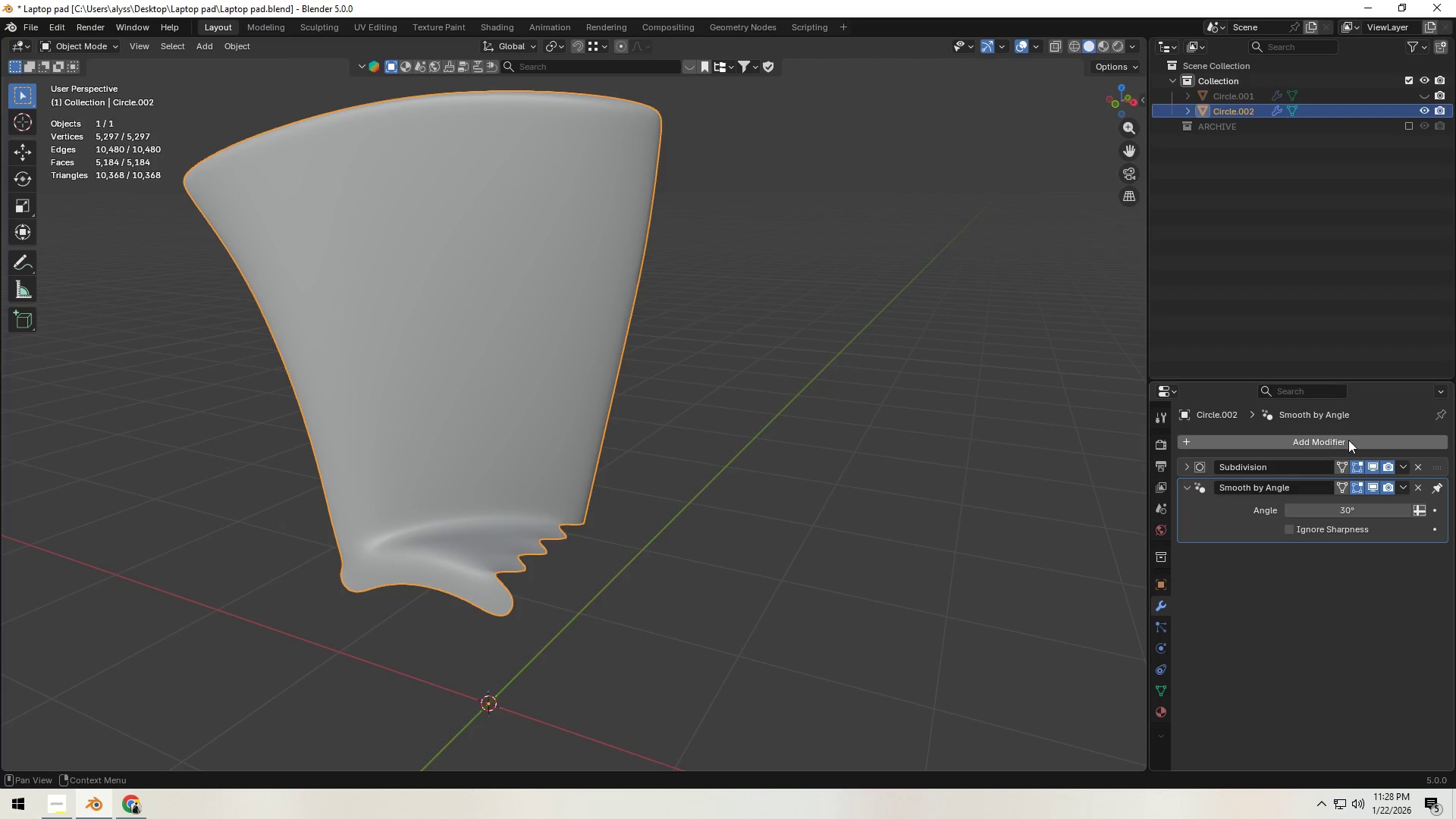 
left_click([1352, 440])
 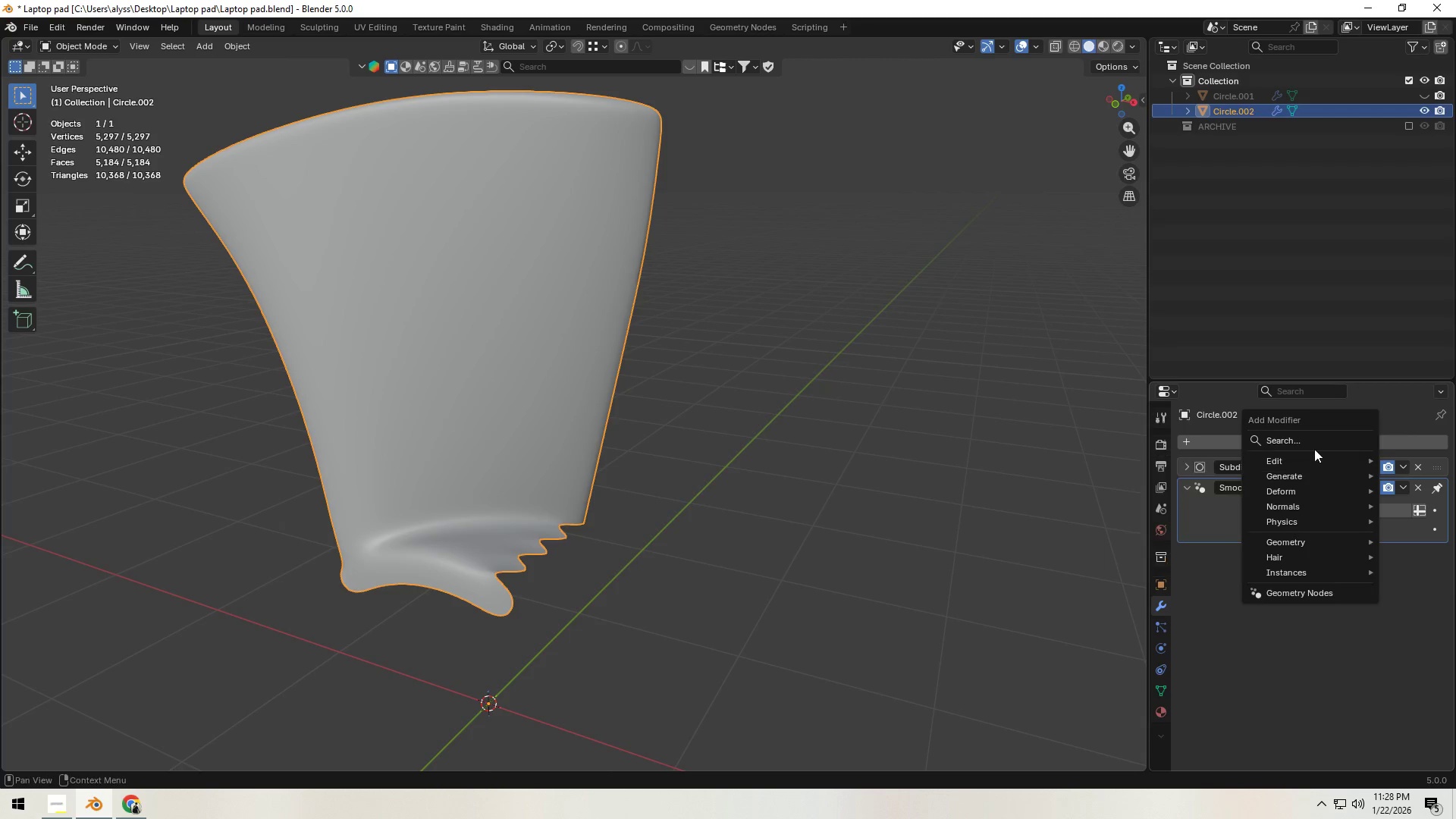 
left_click([1314, 445])
 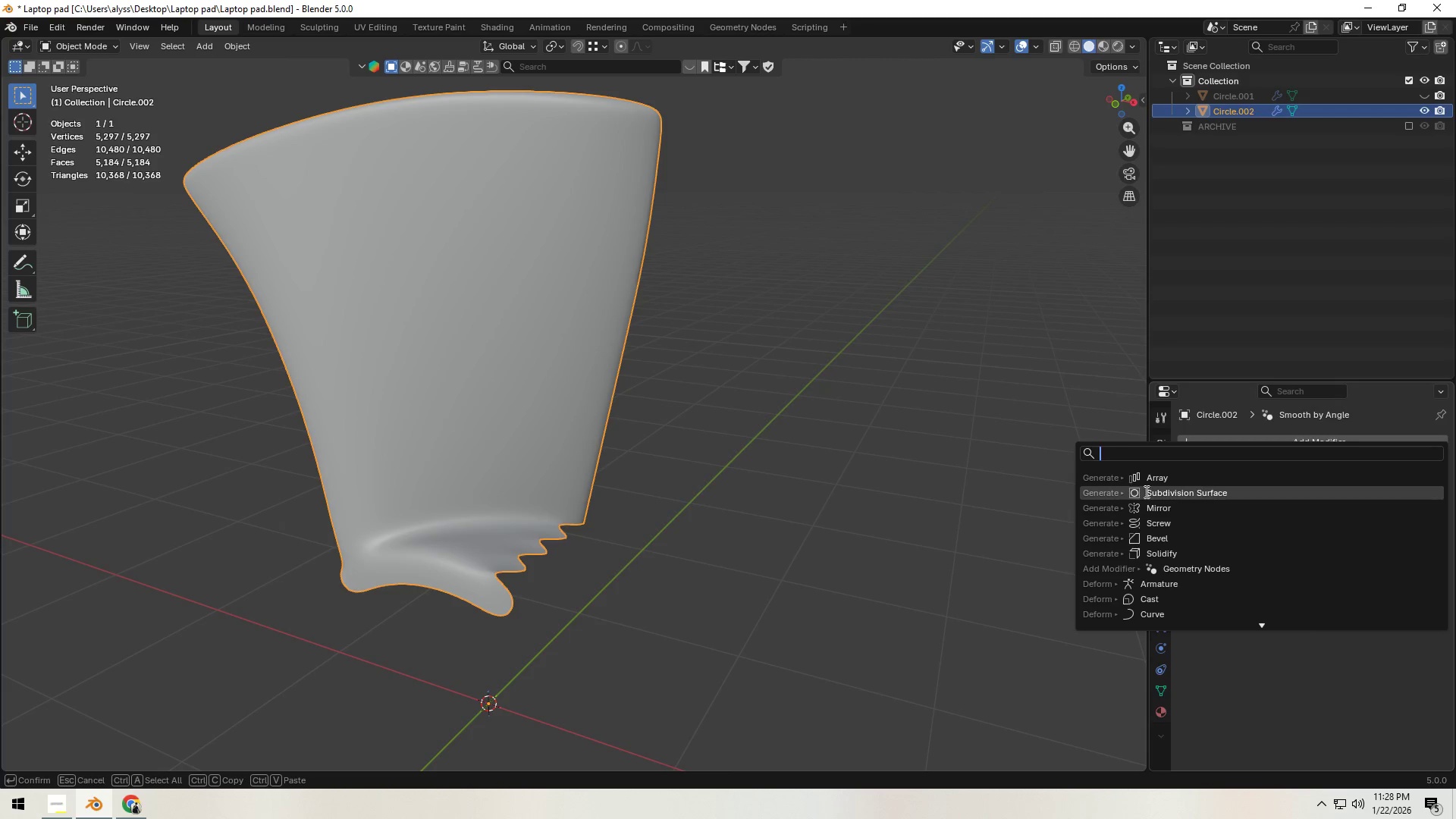 
left_click([838, 491])
 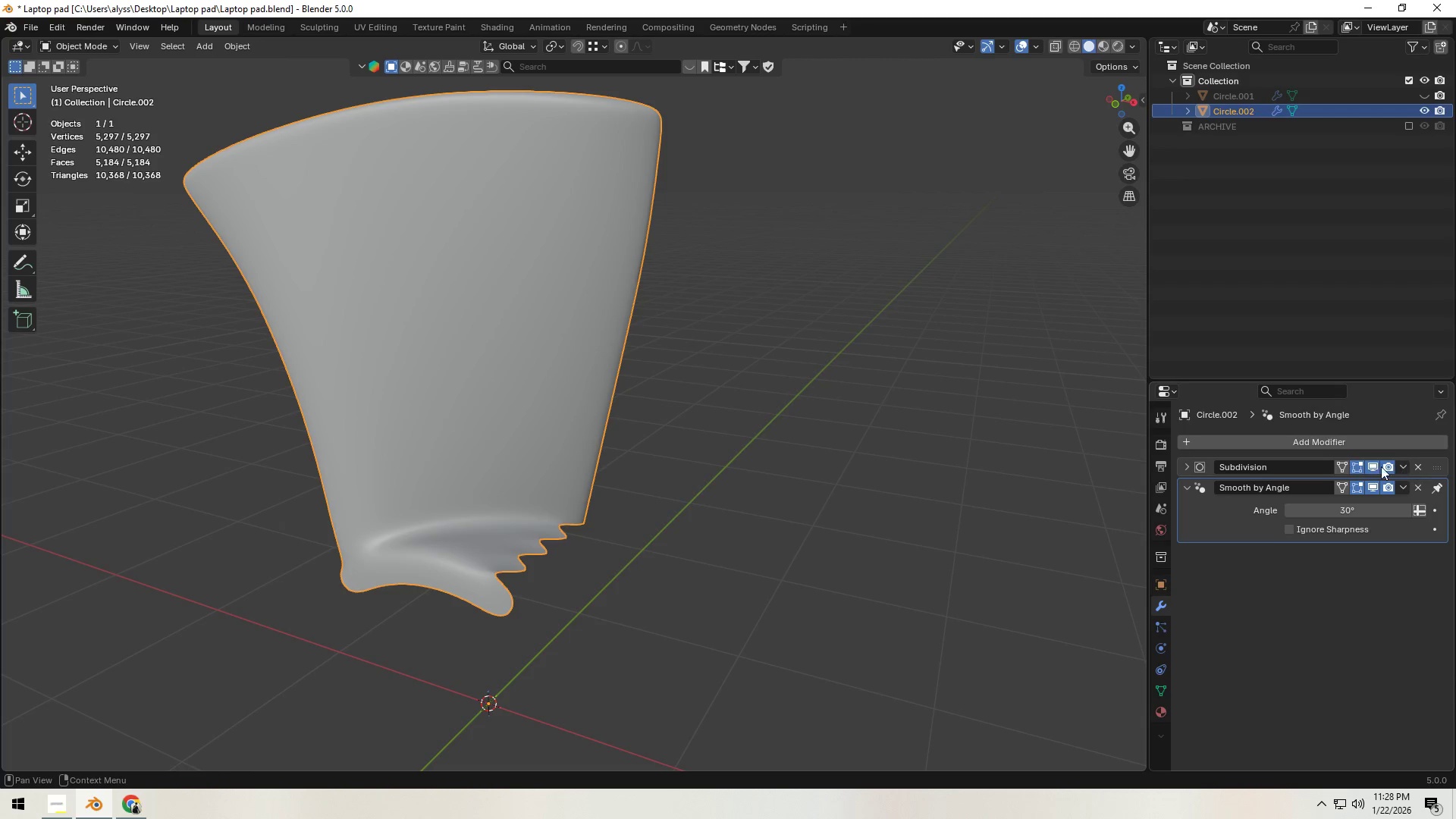 
left_click([1376, 466])
 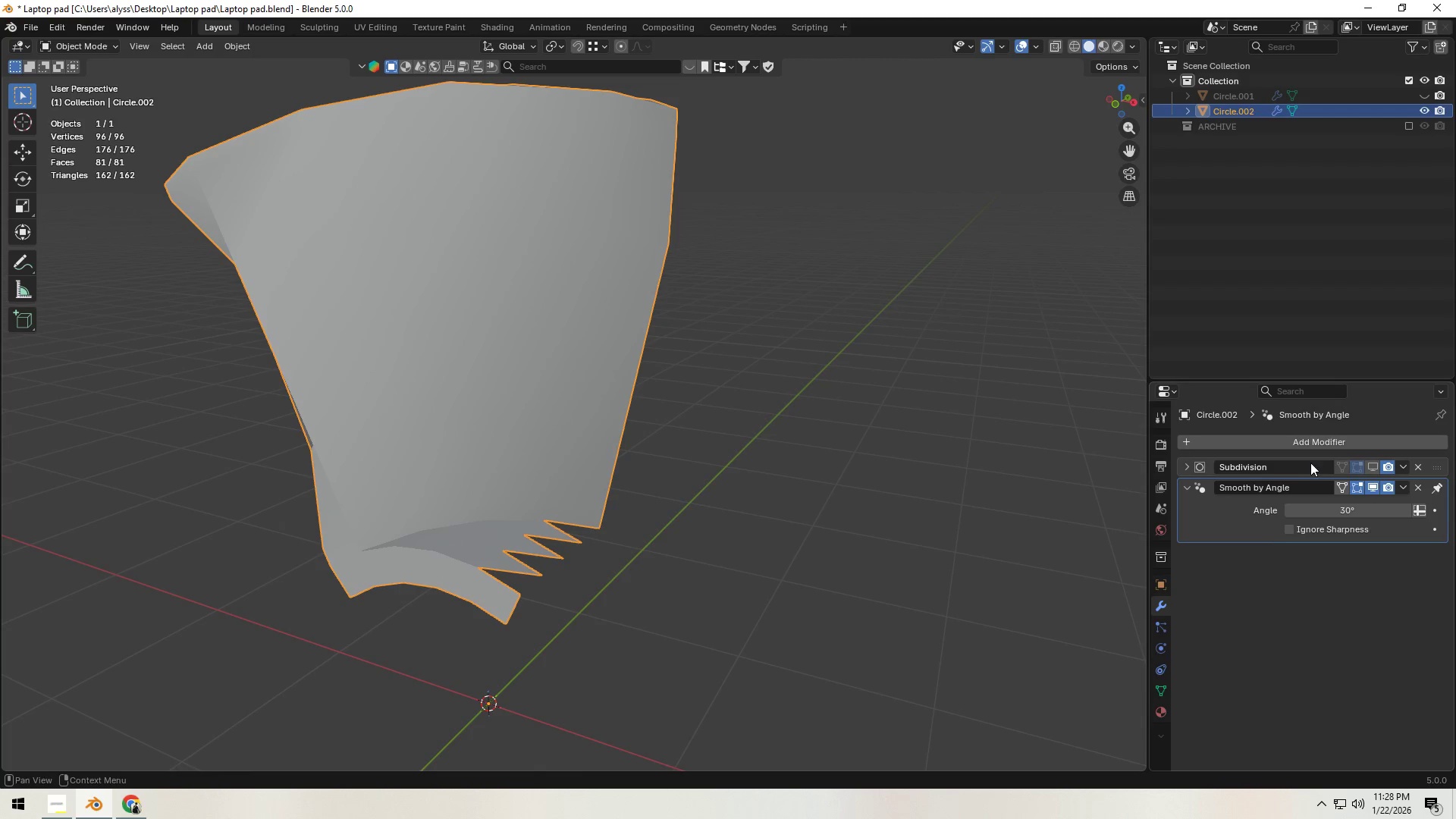 
left_click([851, 483])
 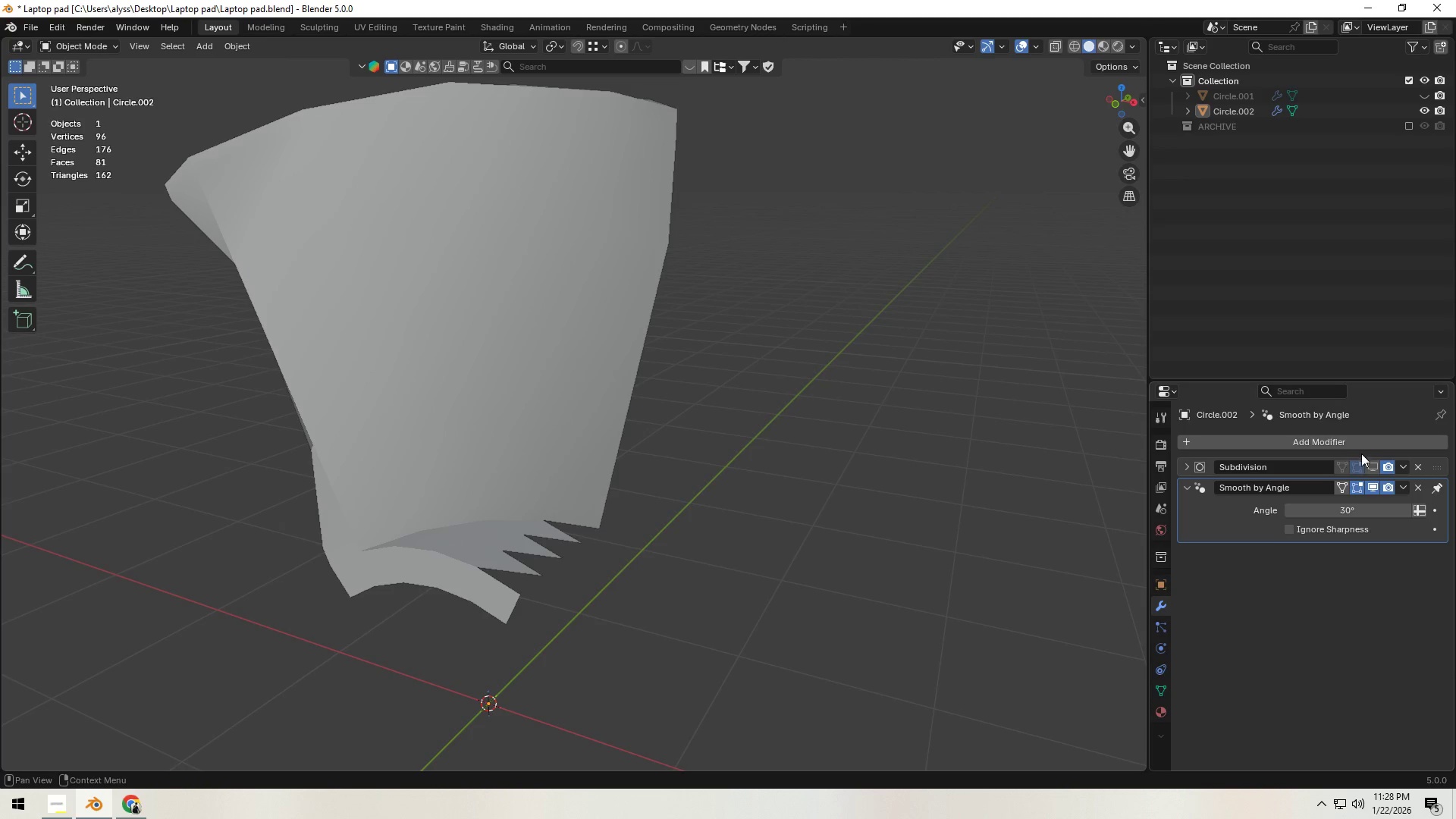 
left_click([1362, 443])
 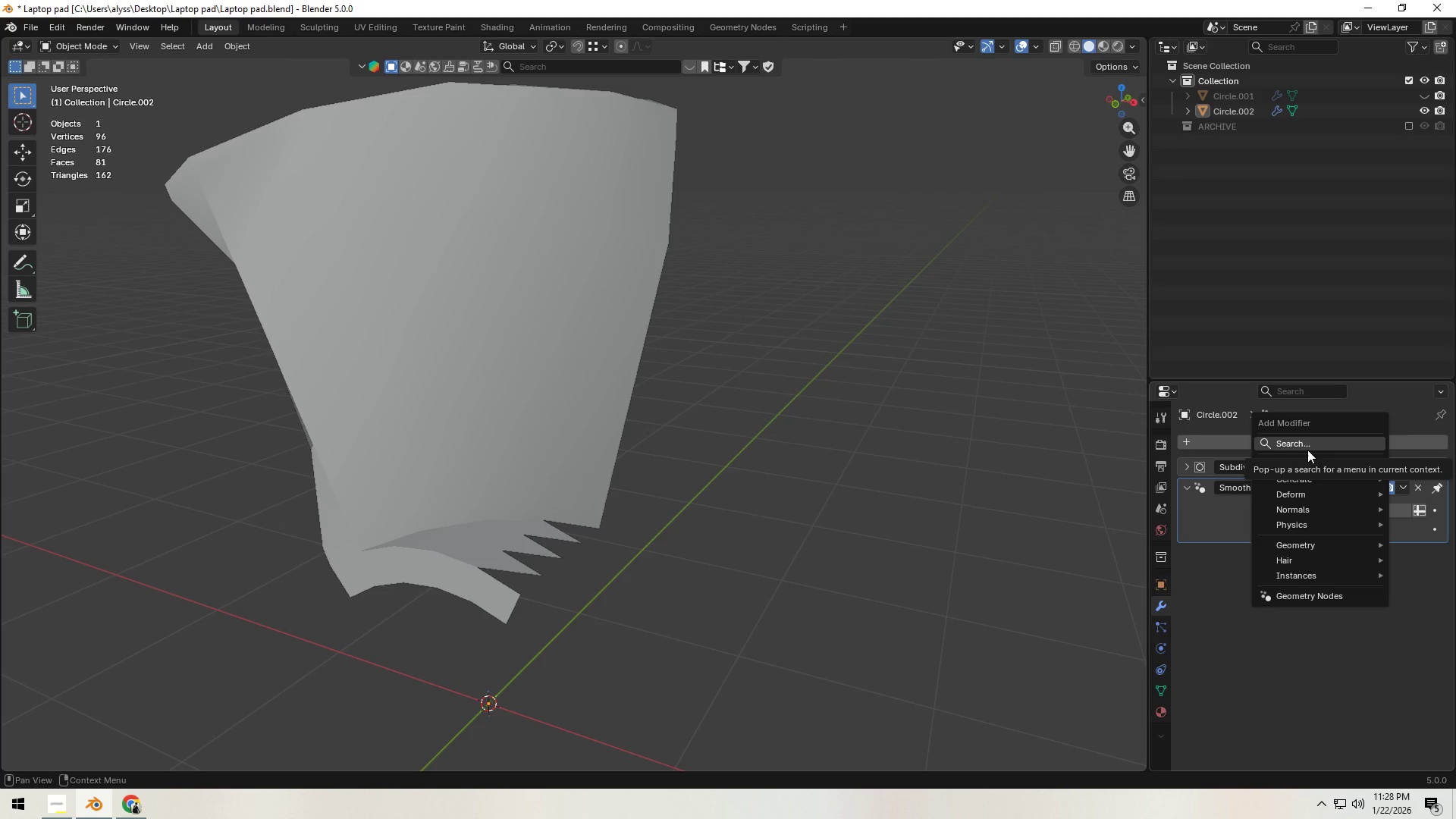 
left_click([1303, 442])
 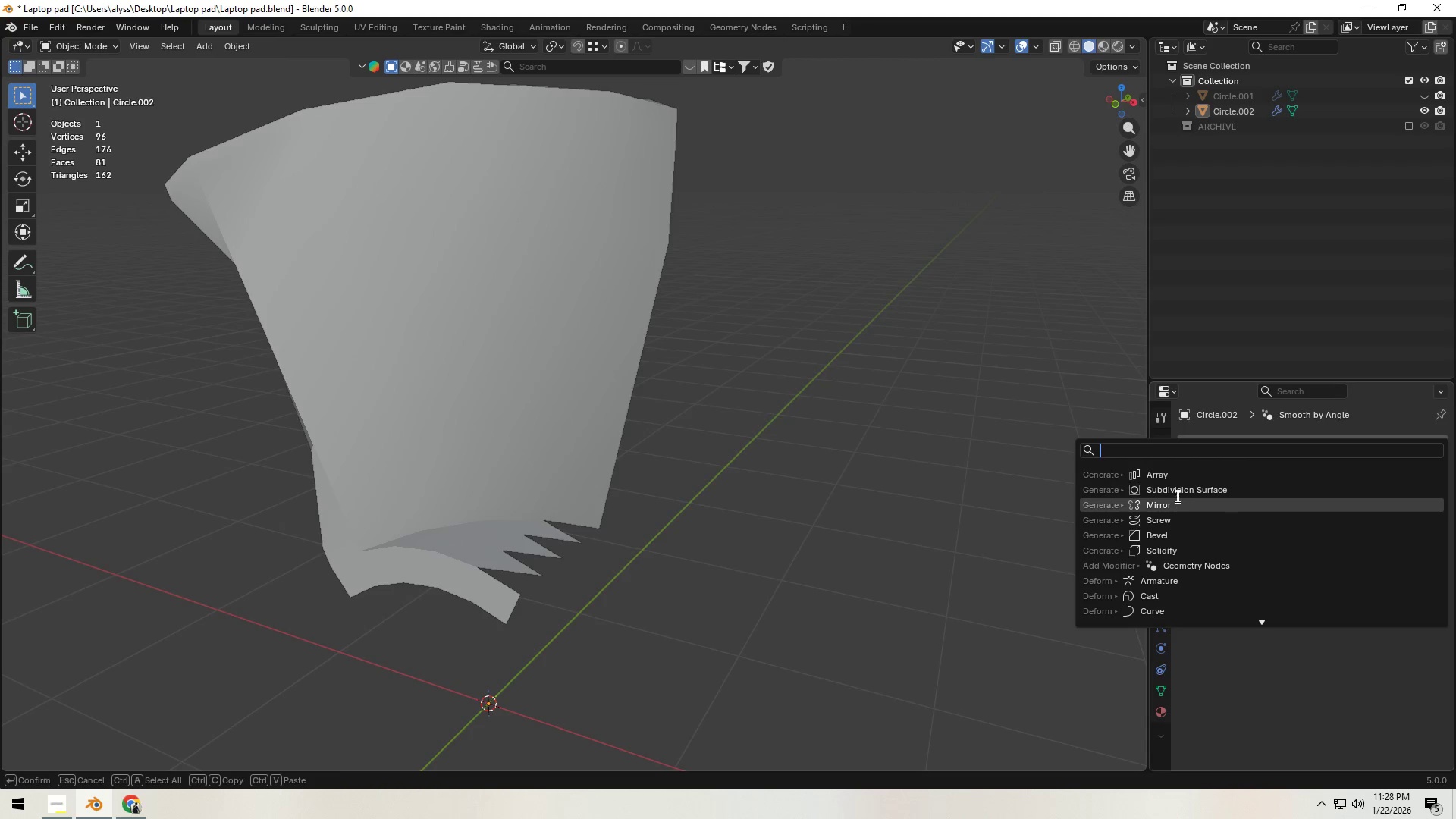 
left_click([1176, 475])
 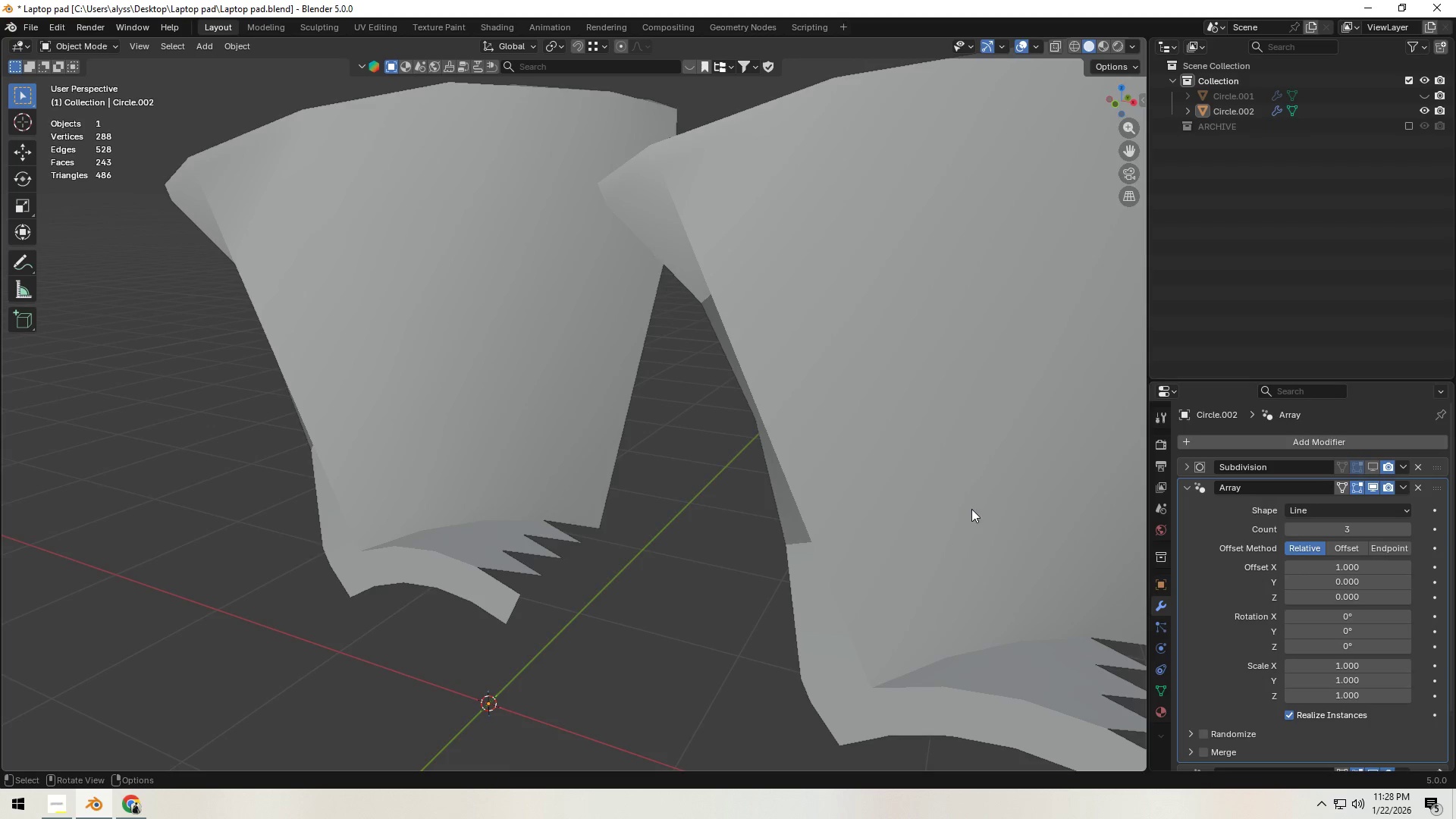 
scroll: coordinate [885, 508], scroll_direction: down, amount: 4.0
 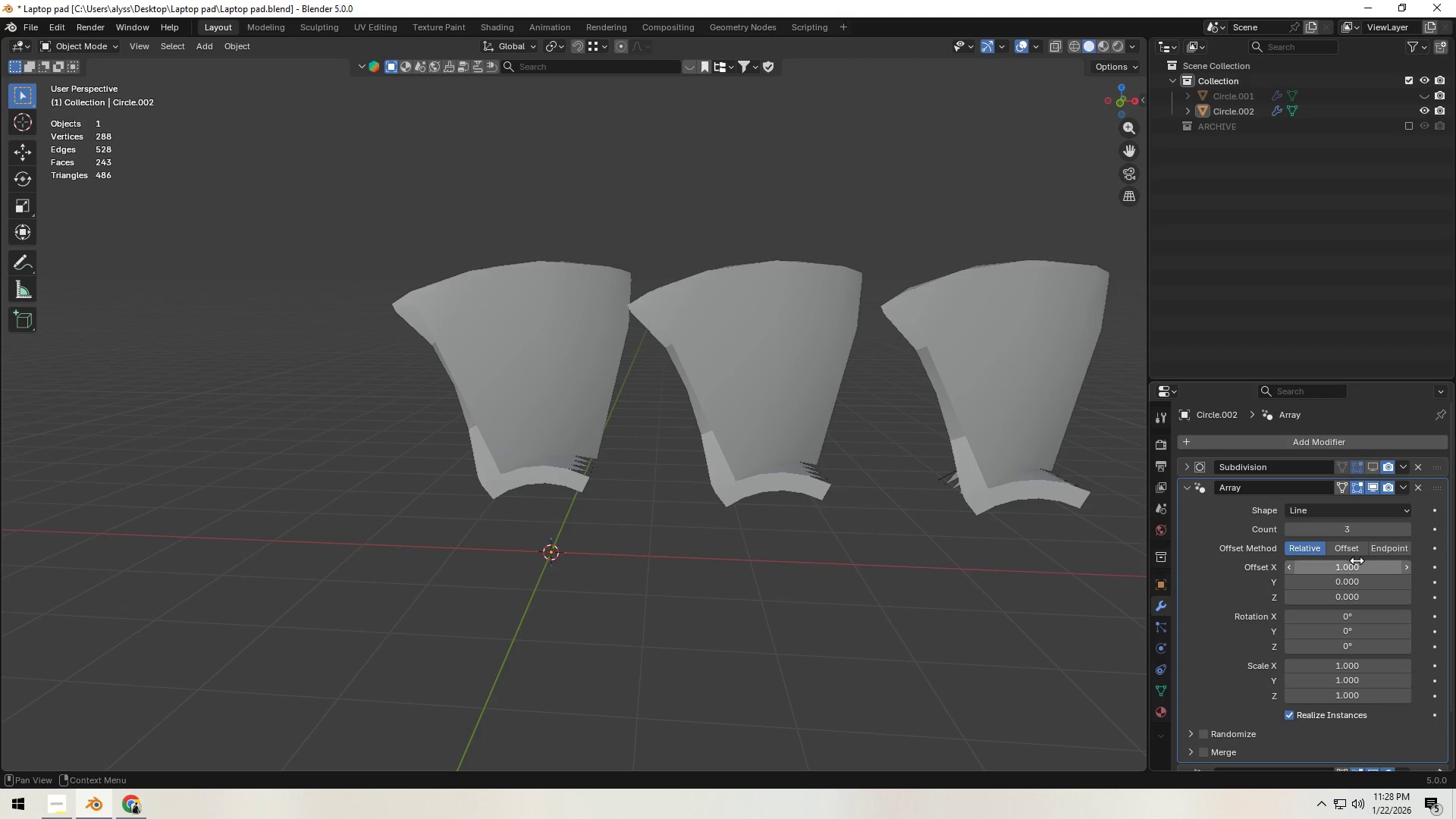 
left_click([1361, 514])
 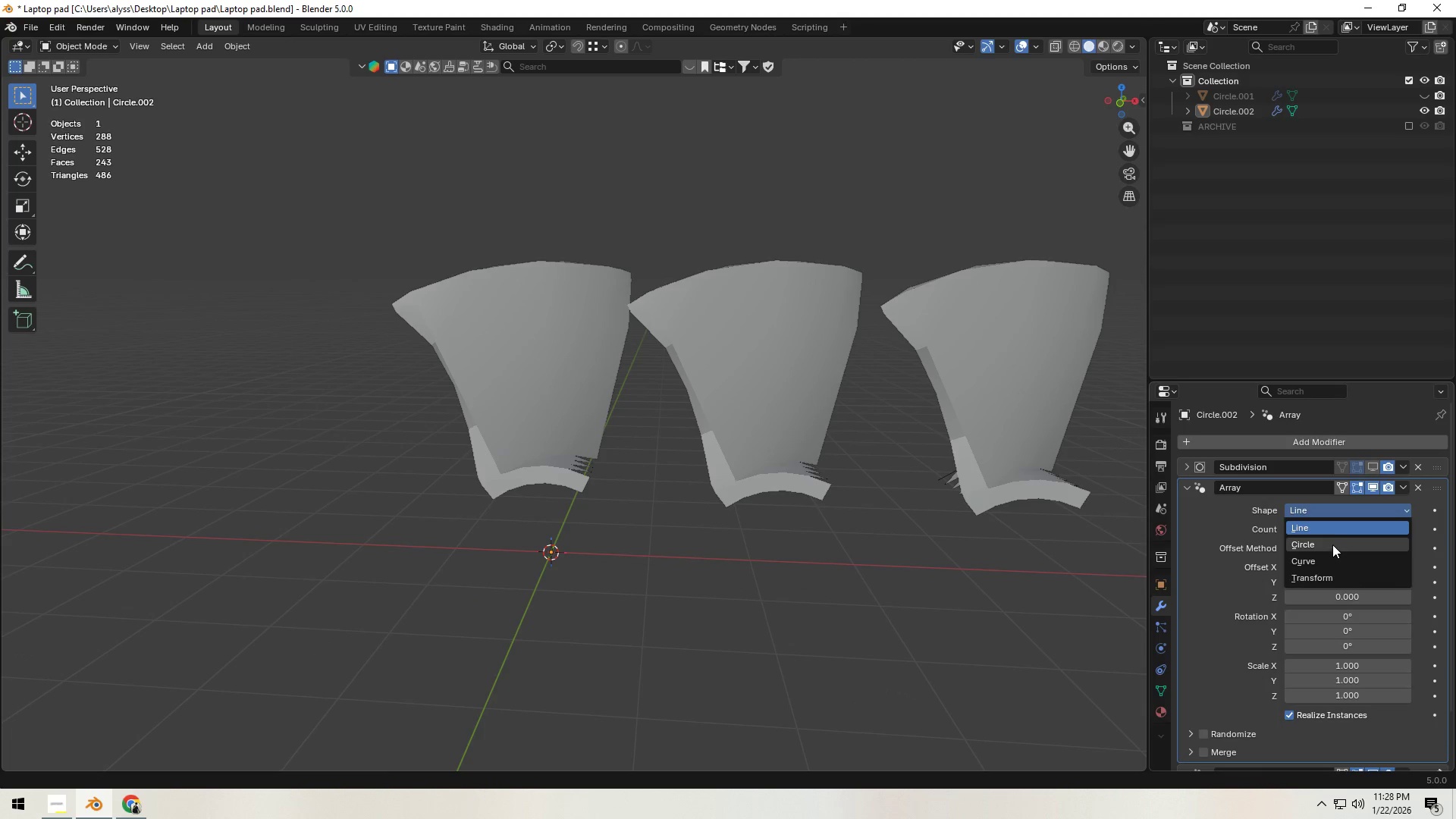 
left_click([1332, 544])
 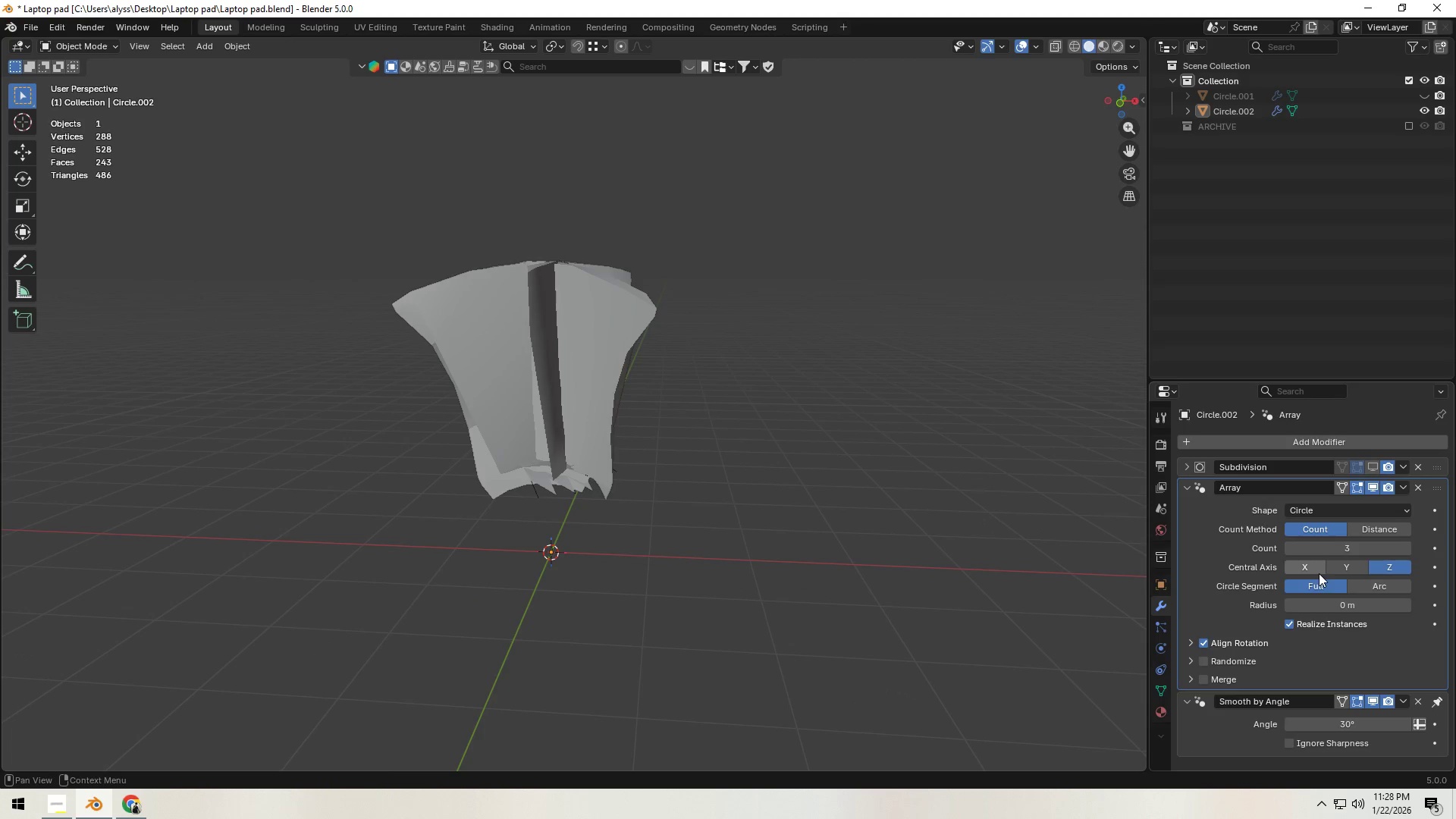 
left_click_drag(start_coordinate=[1440, 488], to_coordinate=[1434, 456])
 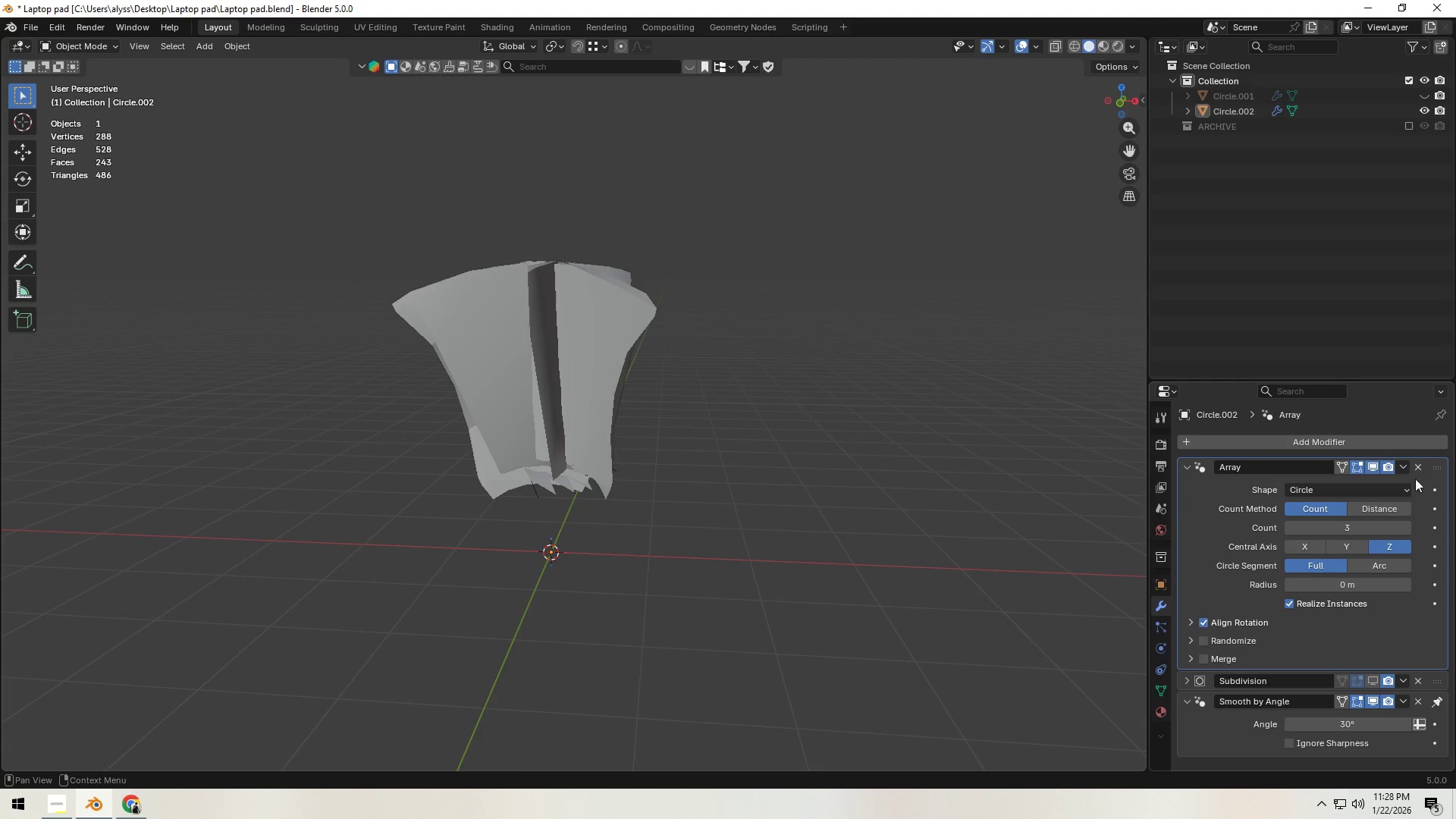 
left_click([941, 531])
 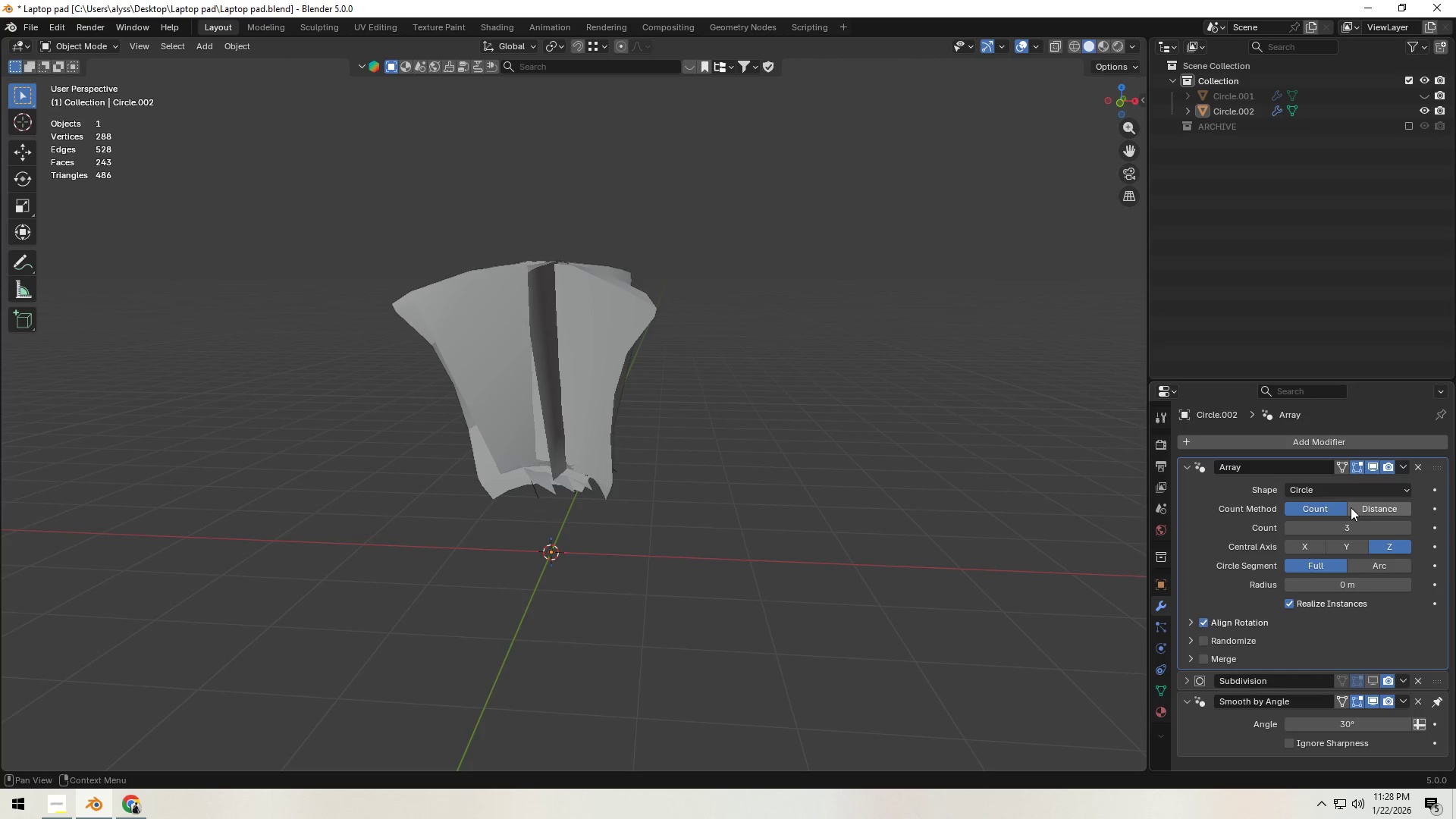 
left_click([1364, 491])
 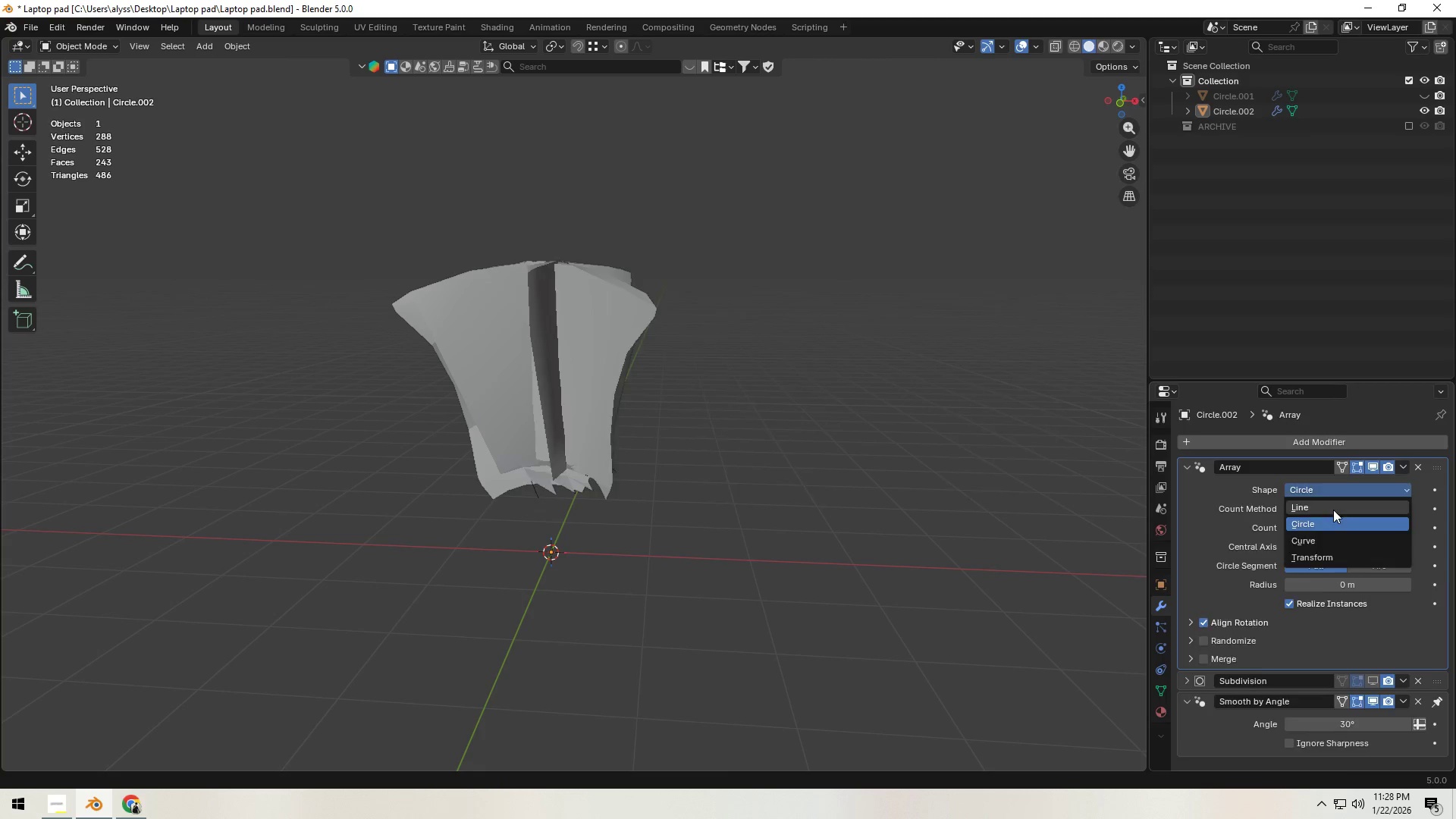 
double_click([1341, 490])
 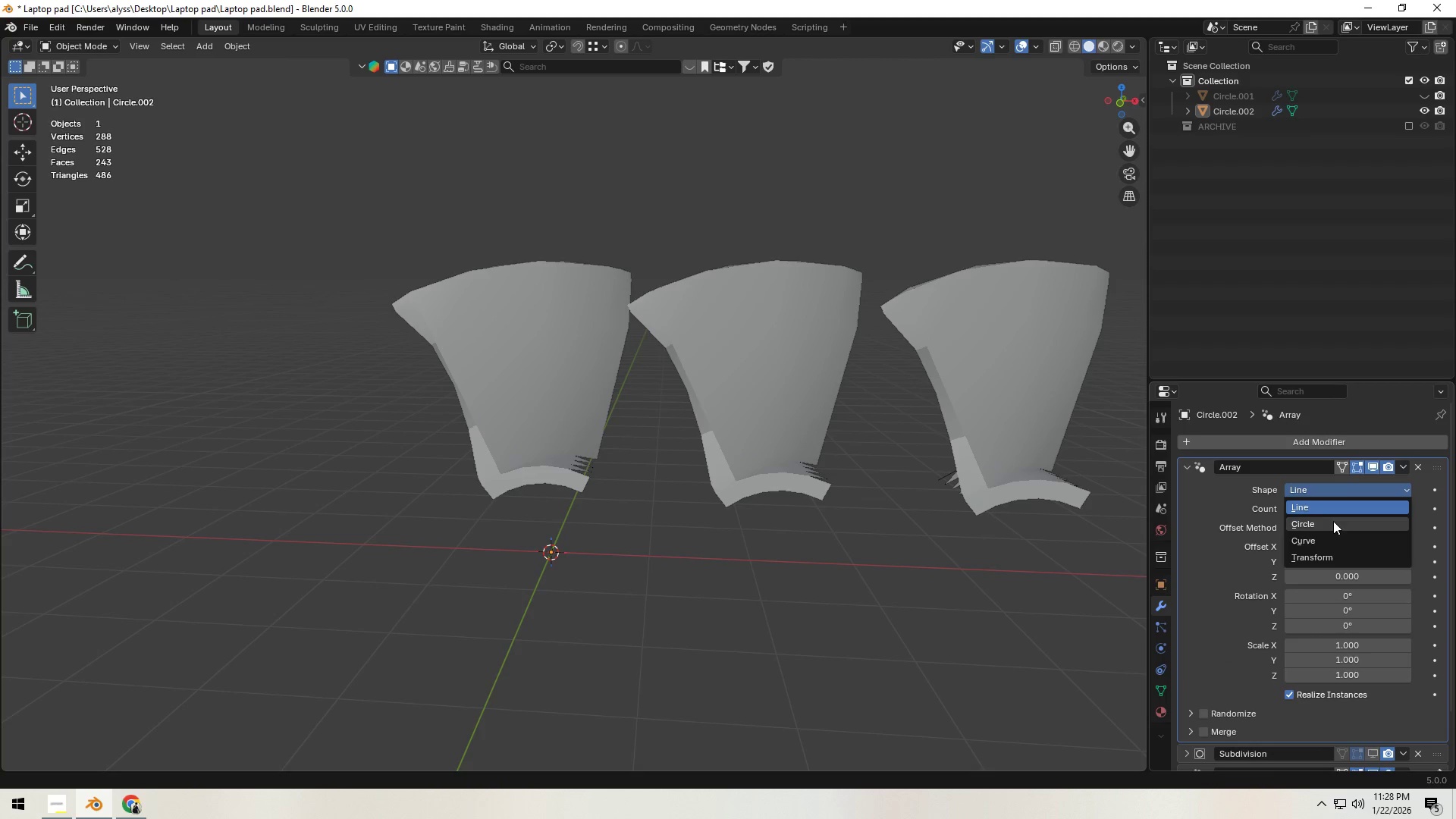 
left_click([1329, 528])
 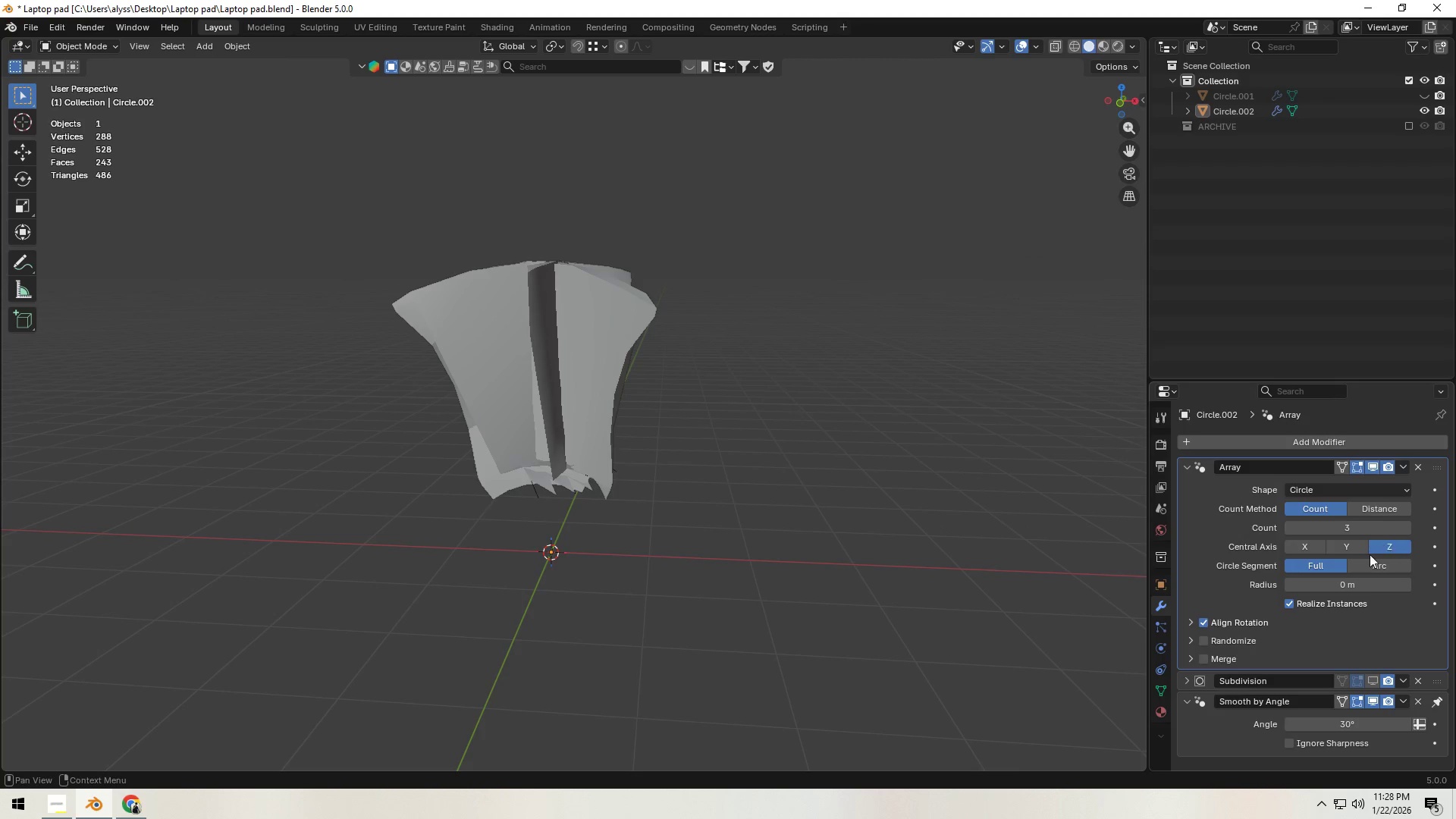 
left_click([1346, 551])
 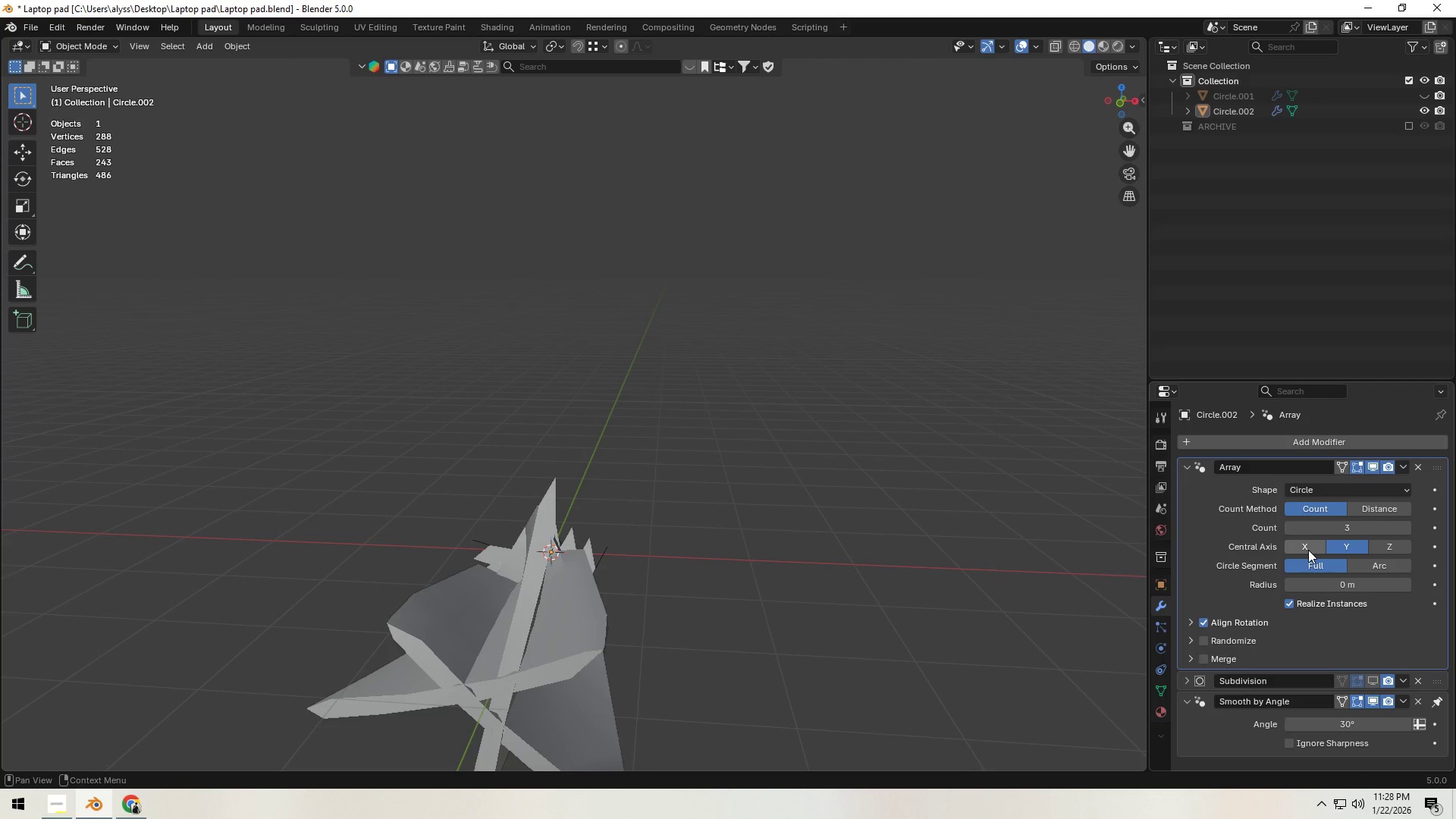 
left_click([1200, 624])
 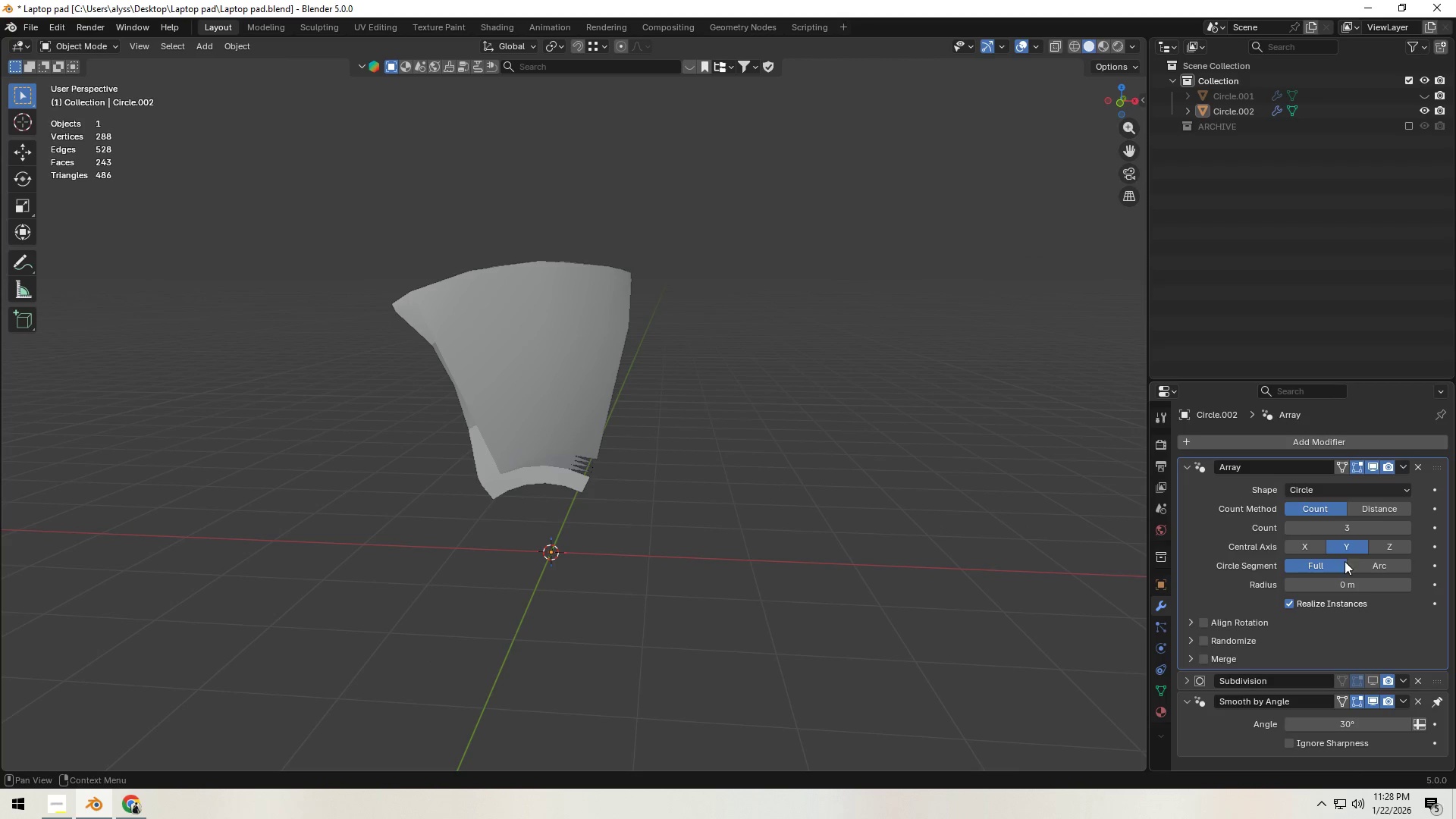 
left_click([1381, 541])
 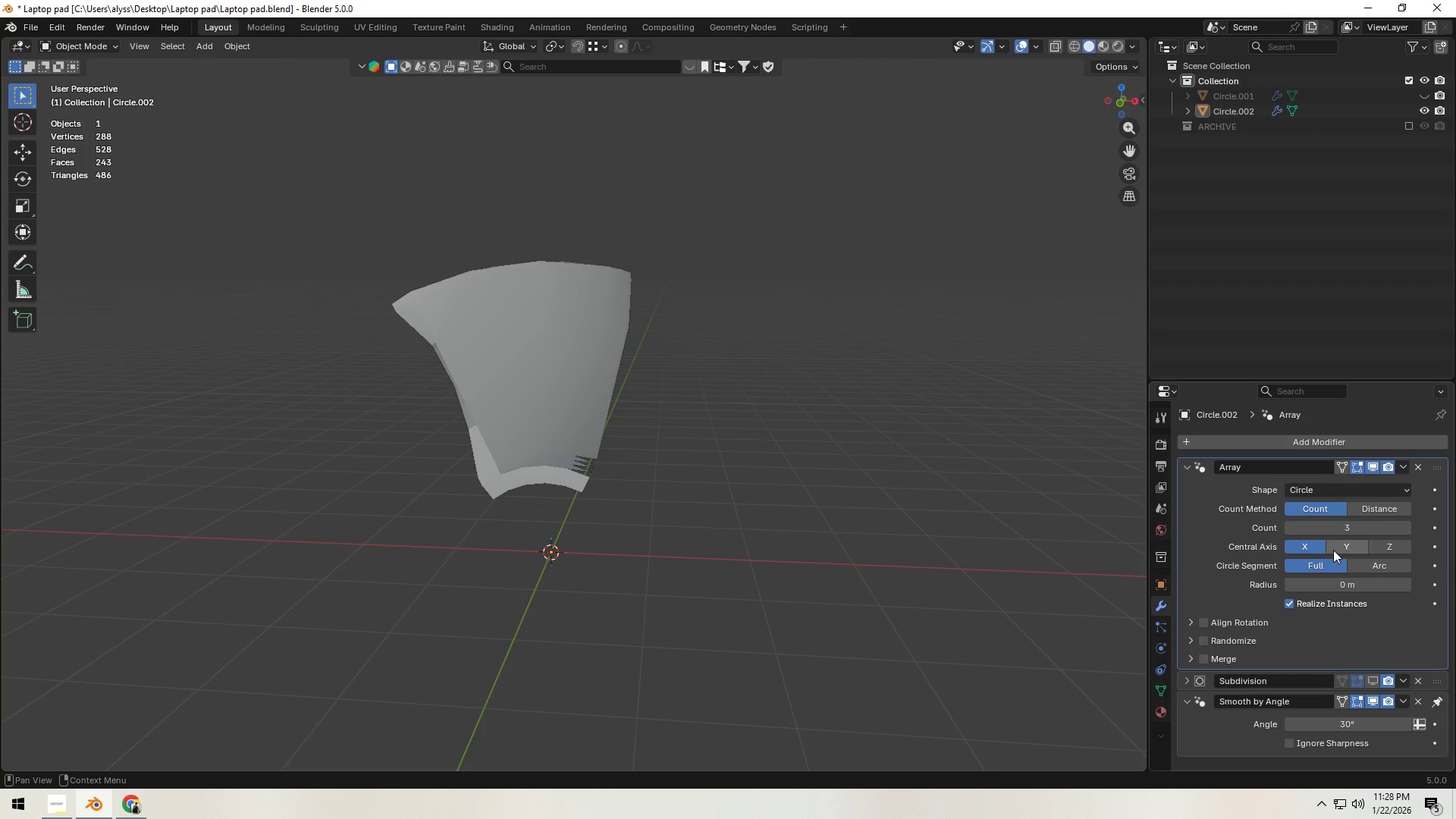 
left_click([1385, 548])
 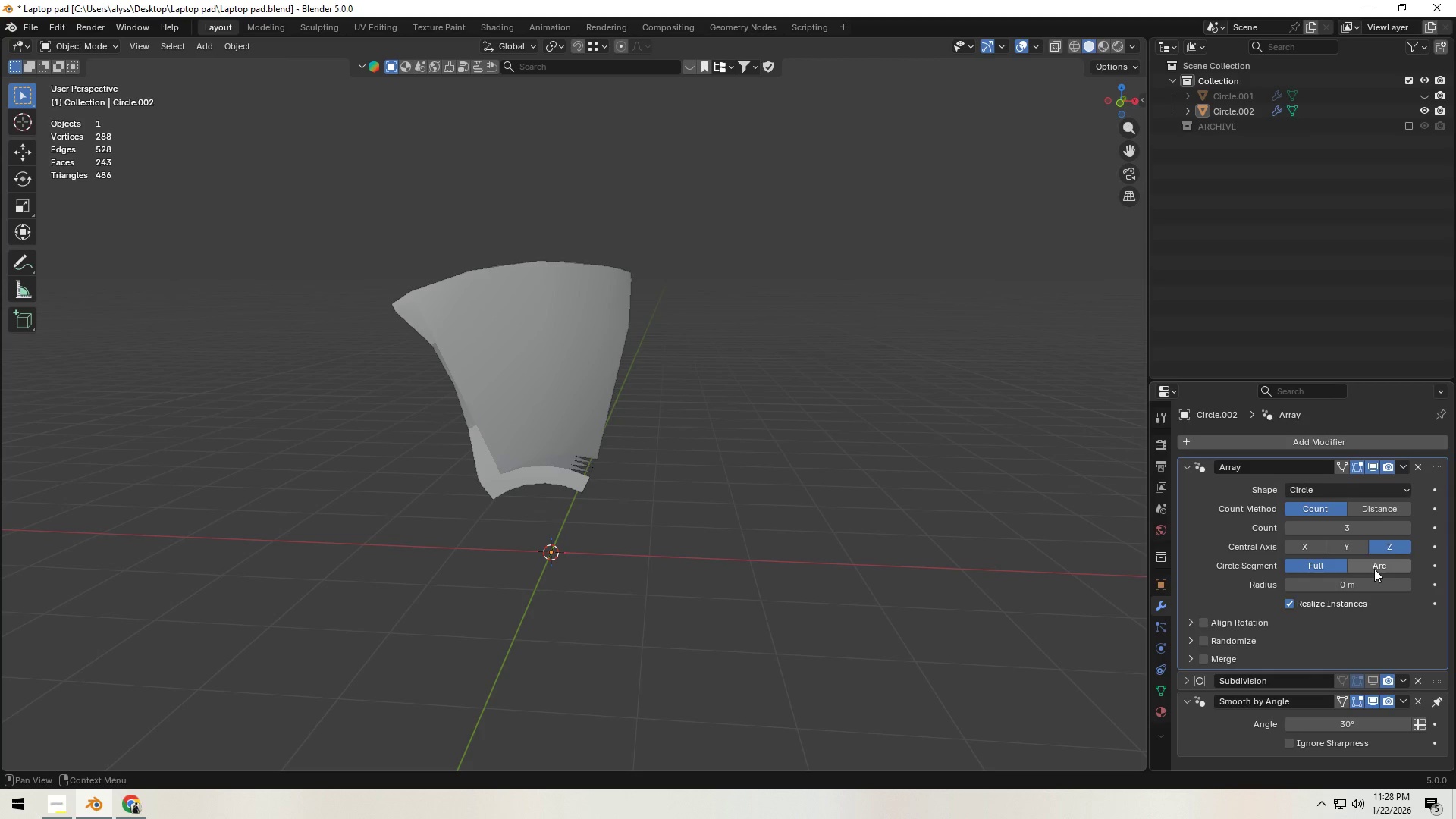 
left_click([1374, 569])
 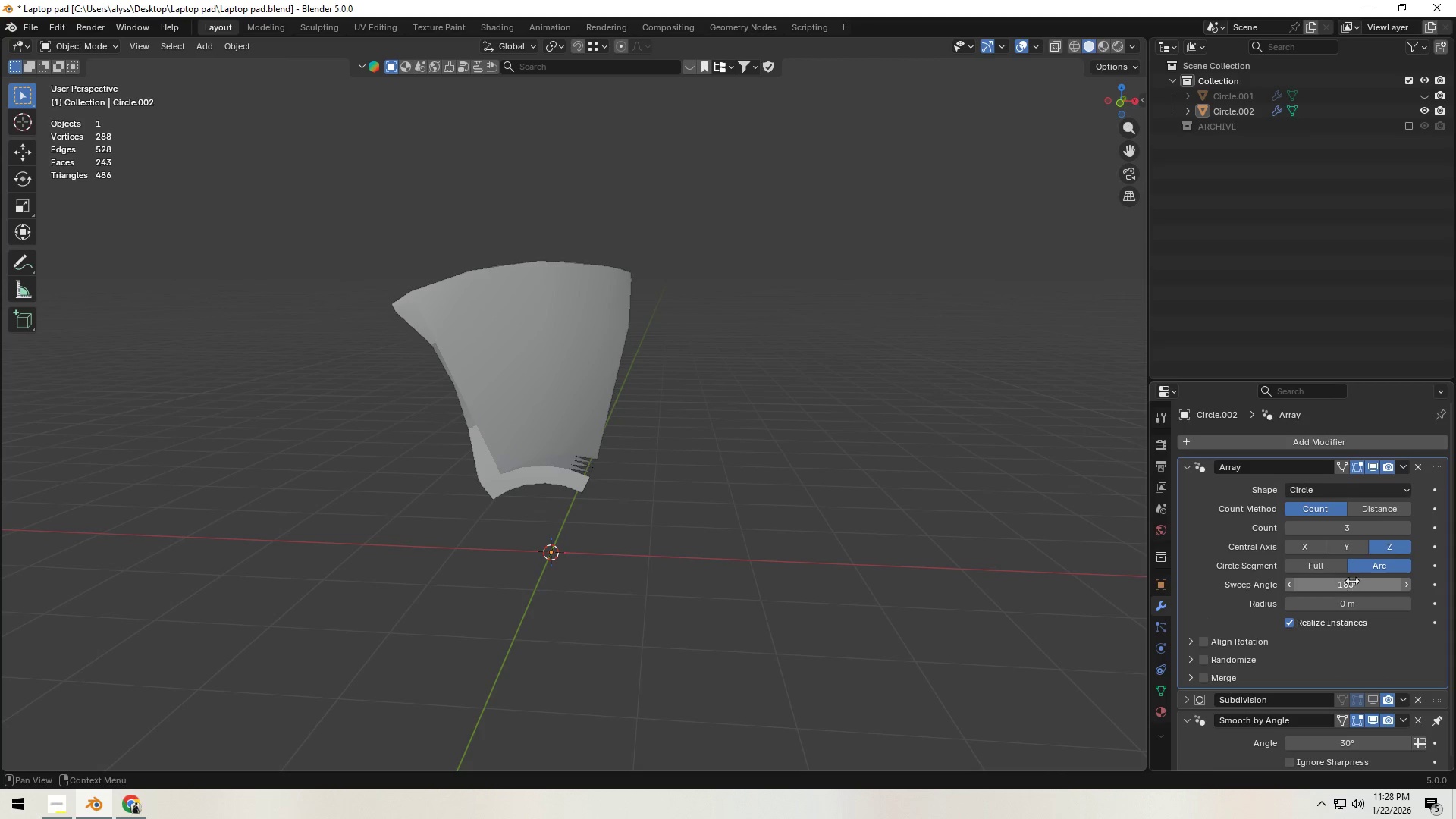 
left_click([1354, 549])
 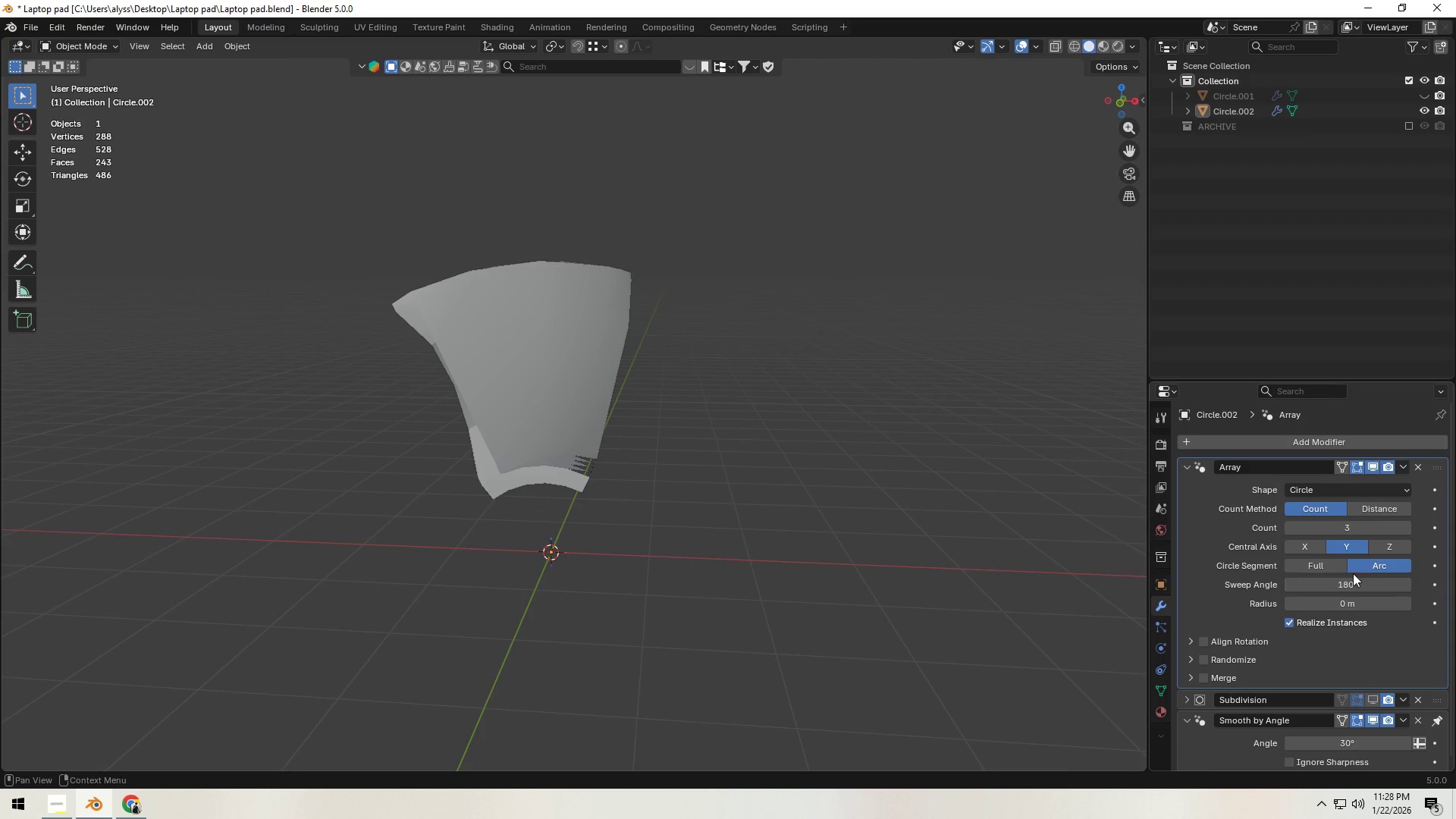 
left_click([1310, 550])
 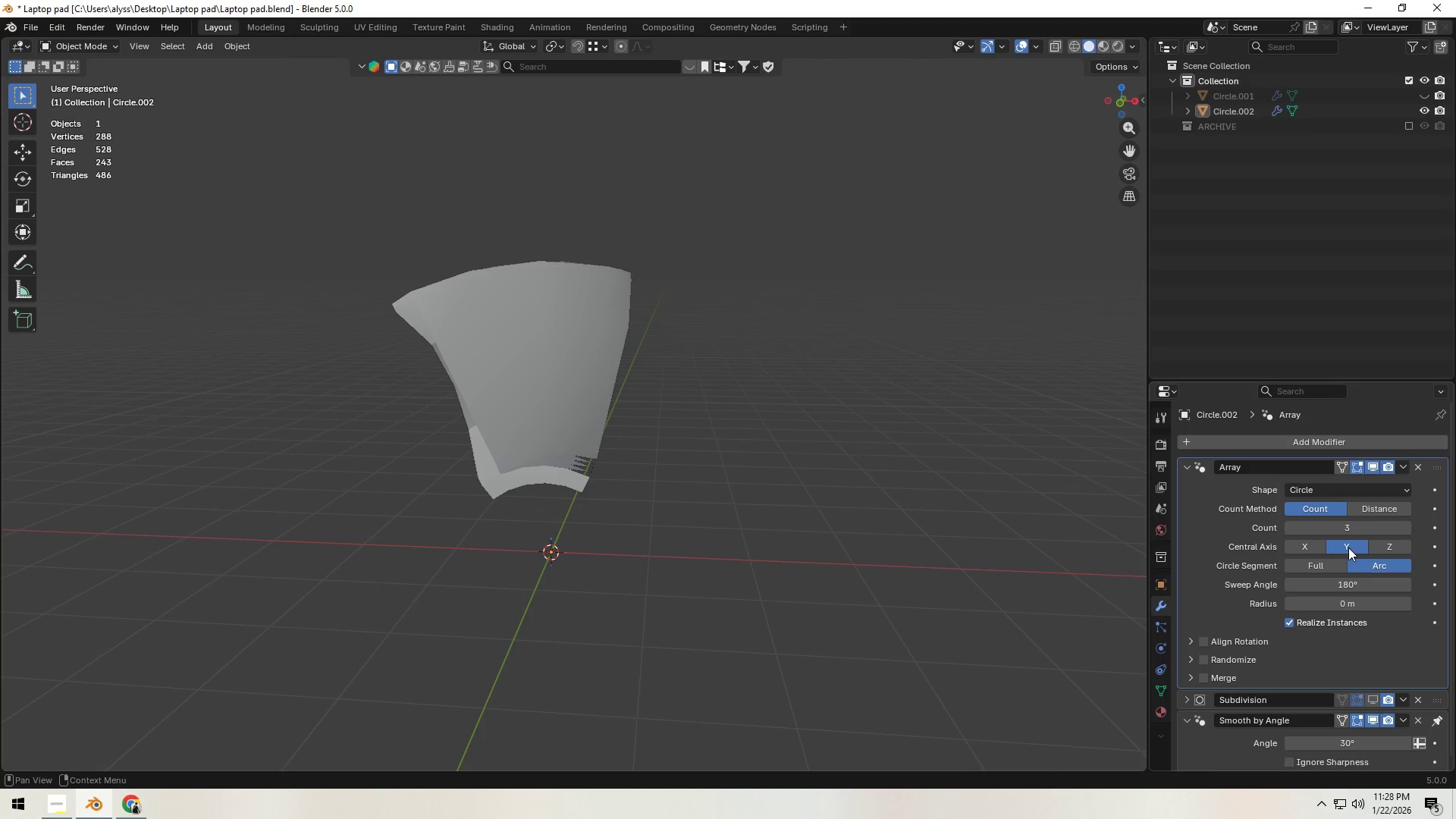 
double_click([1387, 544])
 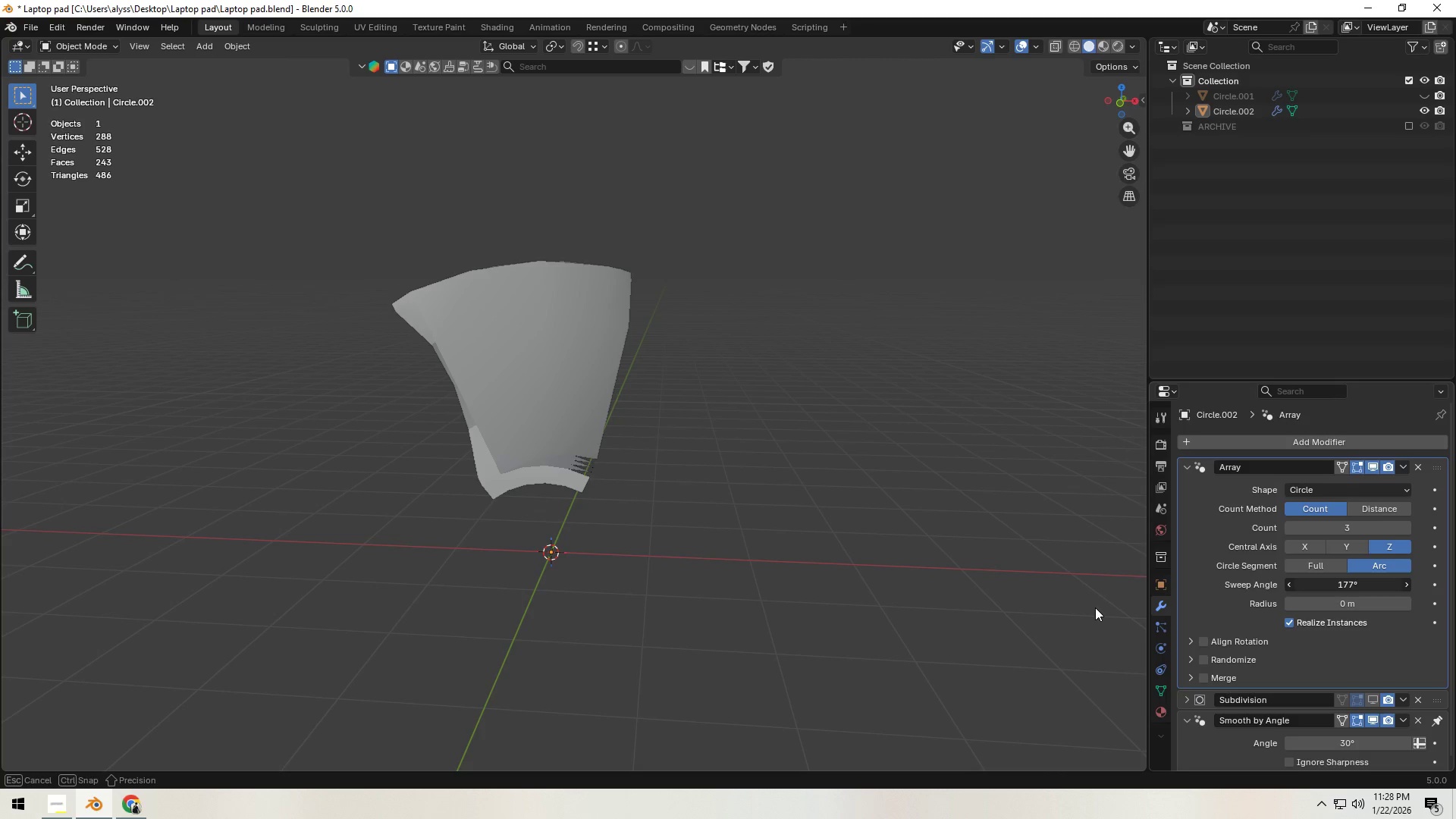 
wait(8.05)
 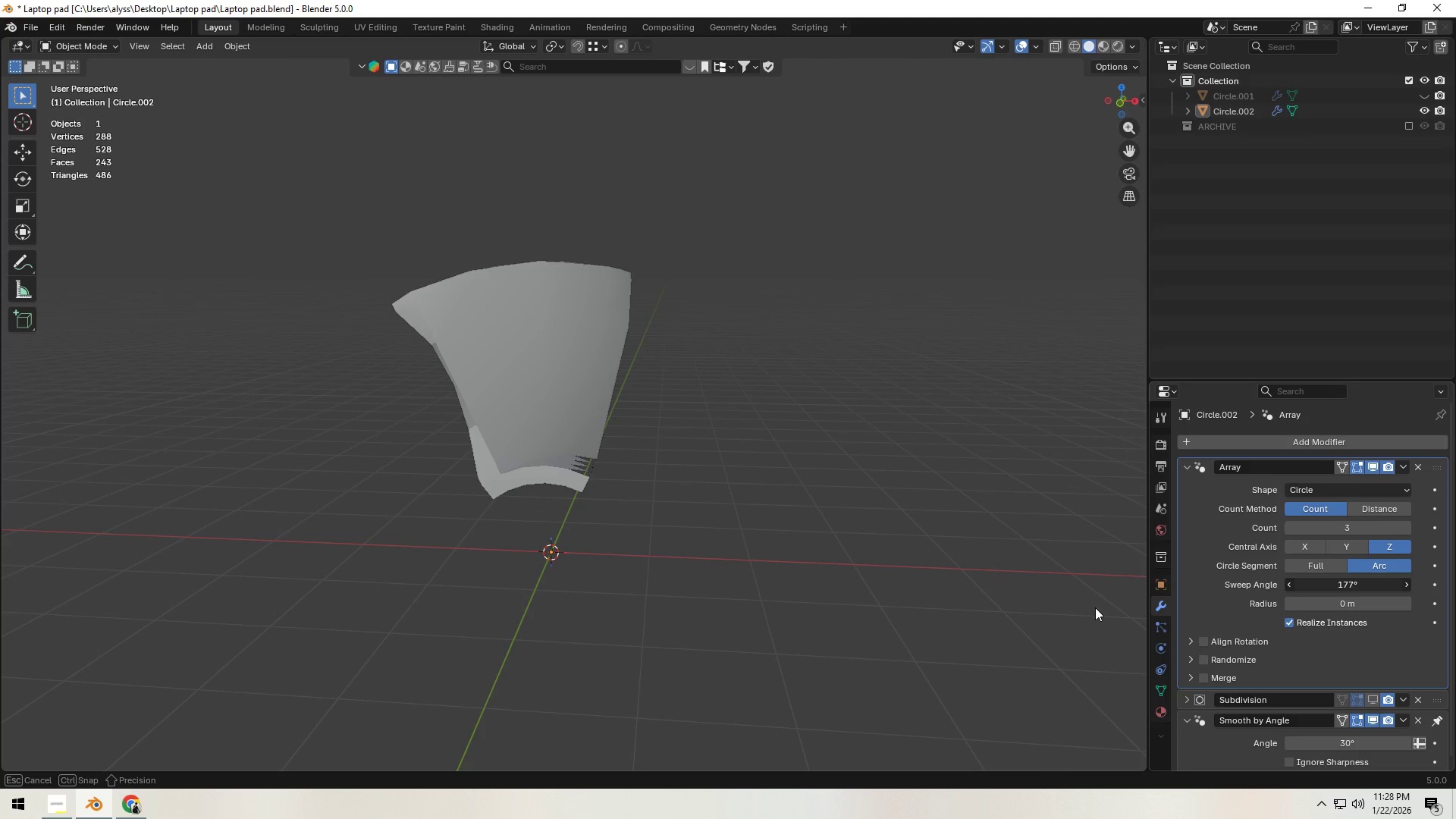 
left_click([1355, 545])
 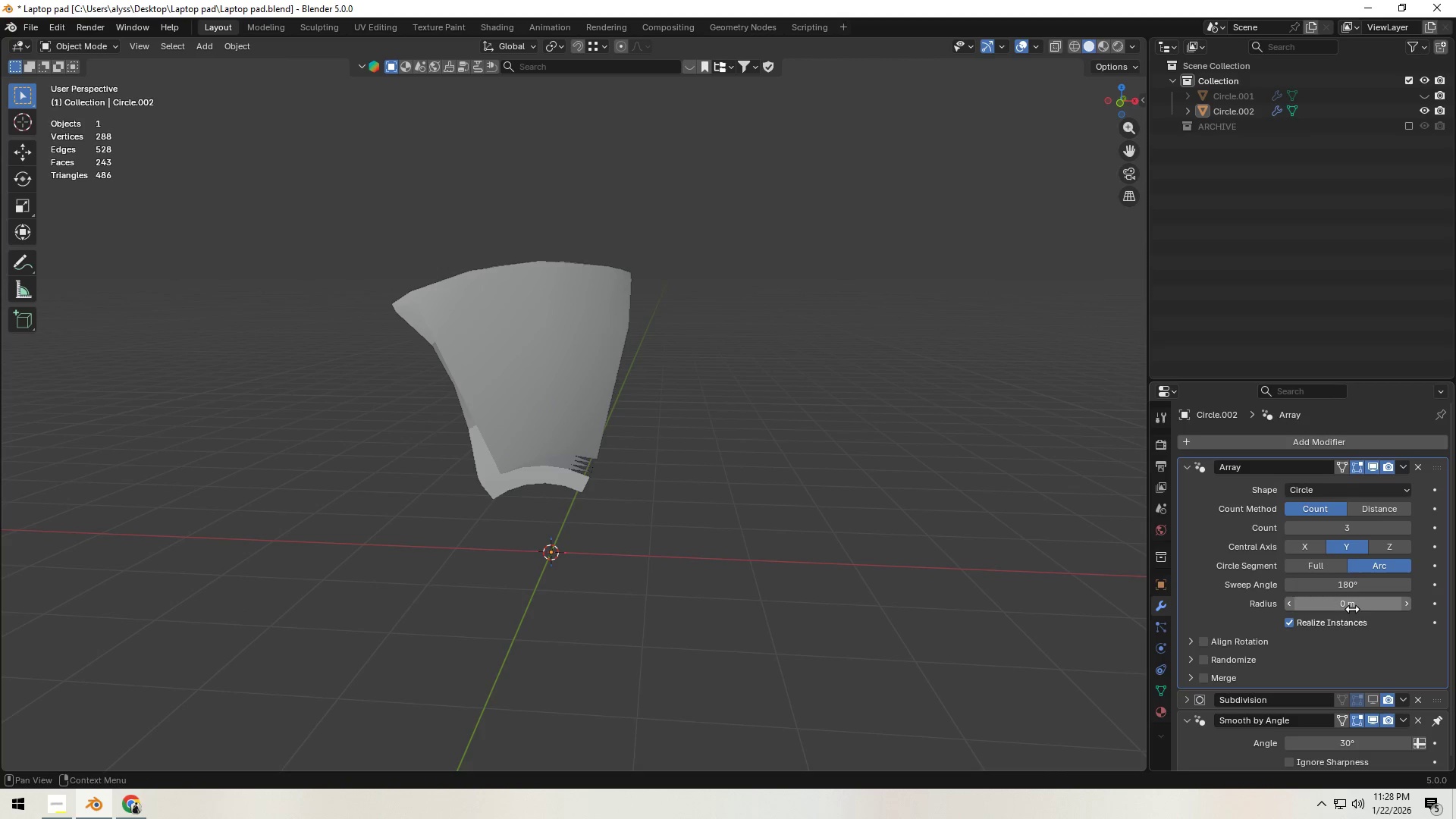 
left_click([1310, 549])
 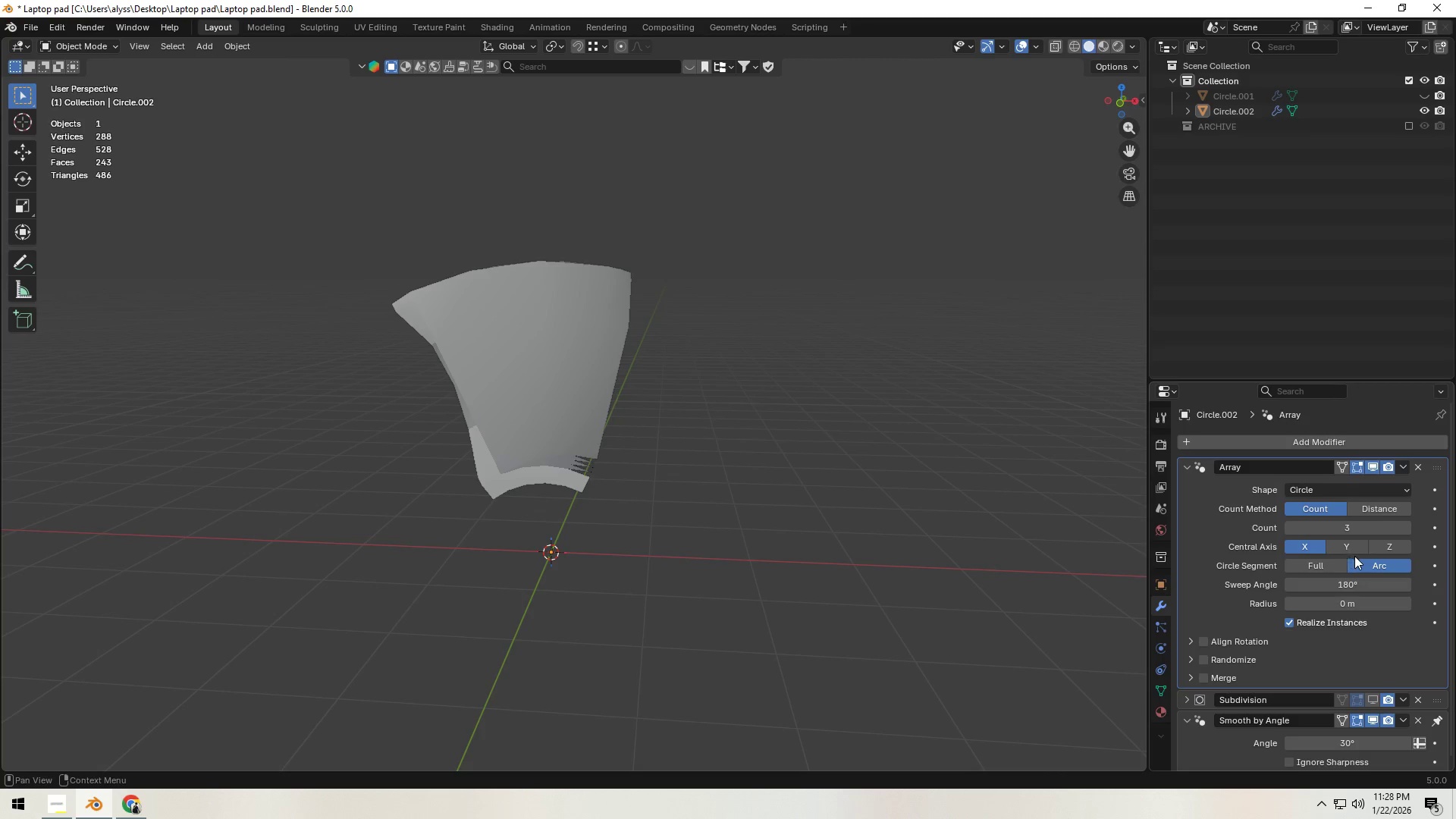 
wait(5.23)
 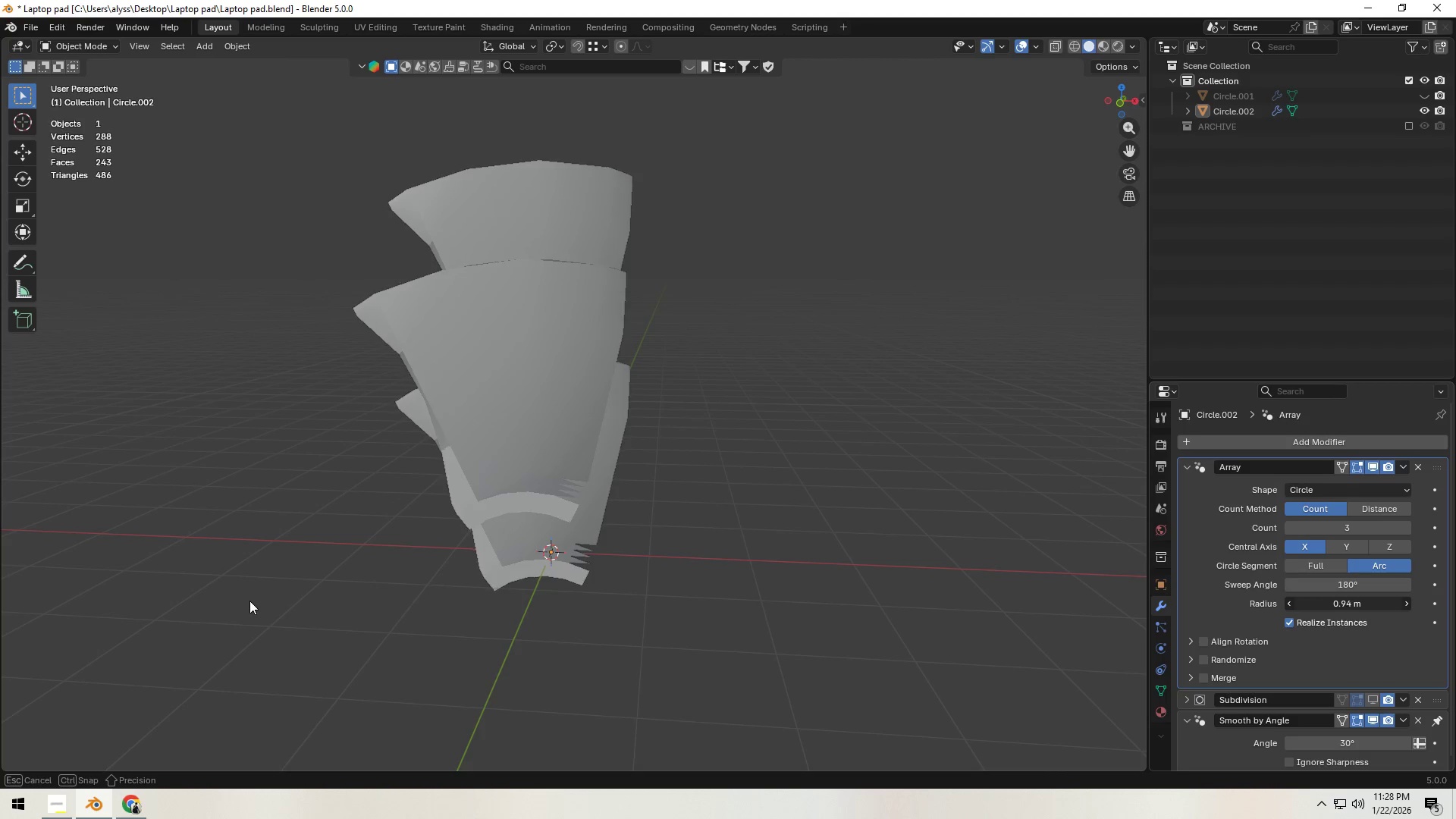 
scroll: coordinate [1233, 565], scroll_direction: down, amount: 4.0
 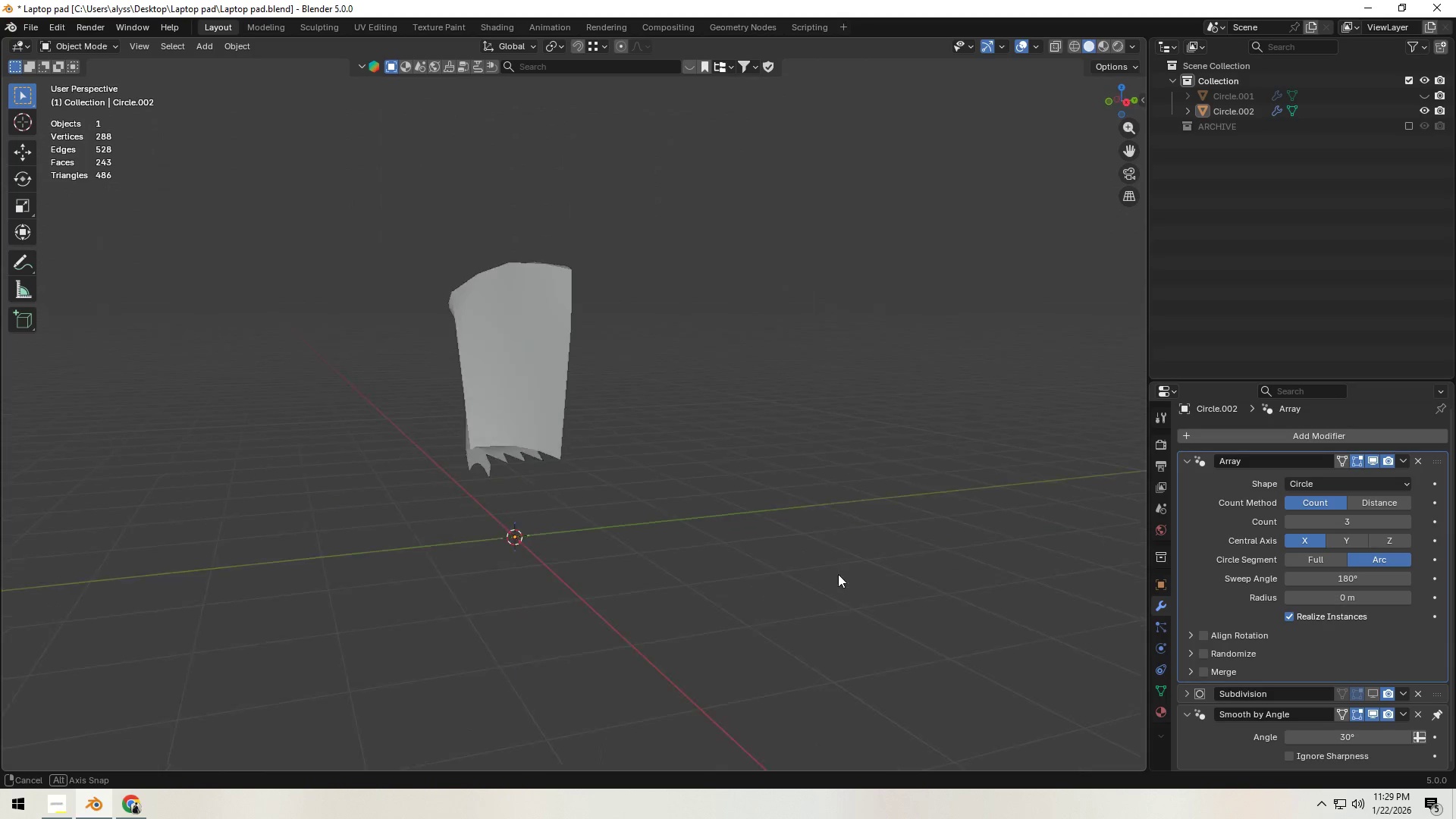 
wait(5.93)
 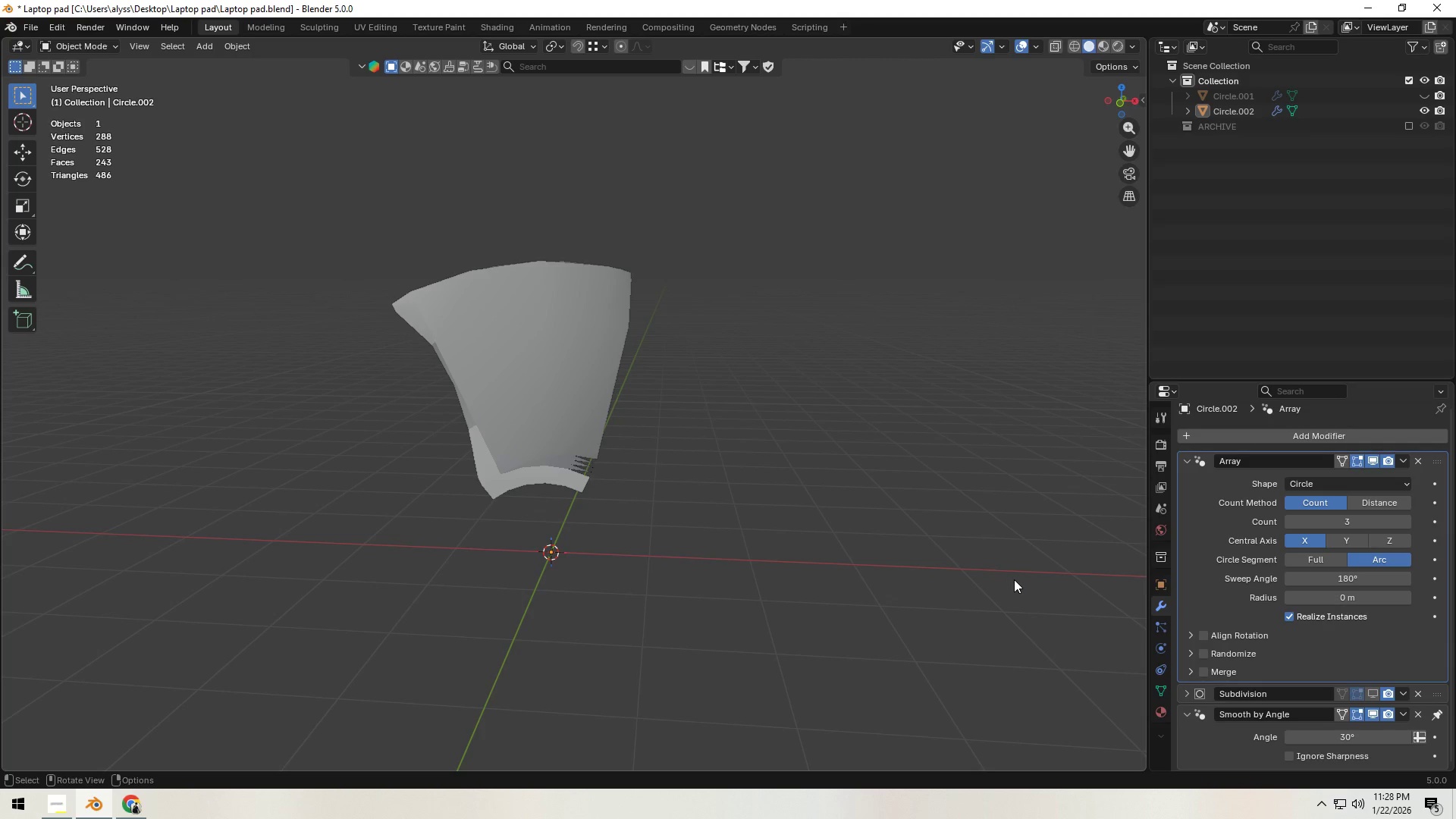 
scroll: coordinate [802, 579], scroll_direction: up, amount: 3.0
 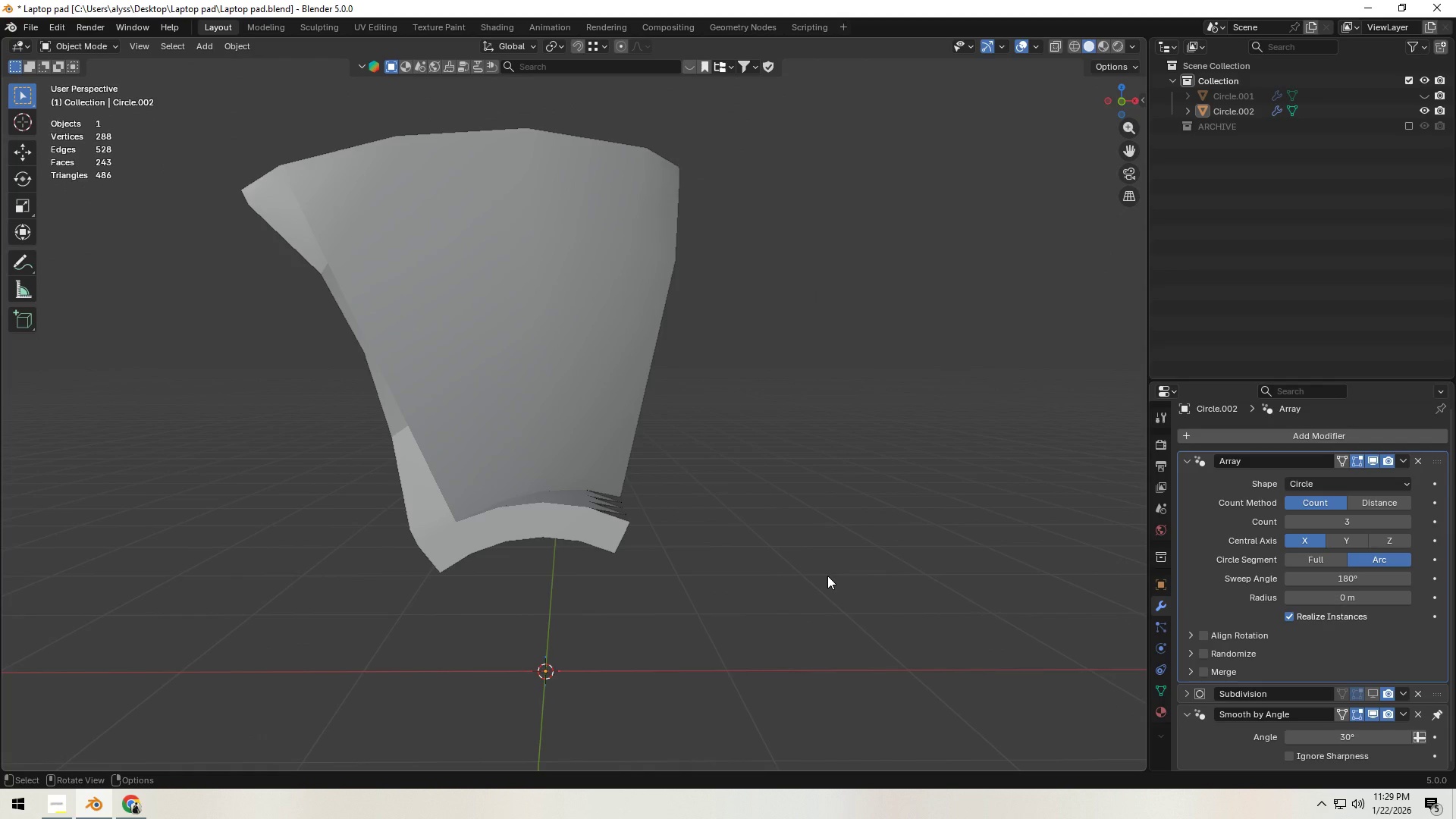 
scroll: coordinate [827, 576], scroll_direction: down, amount: 3.0
 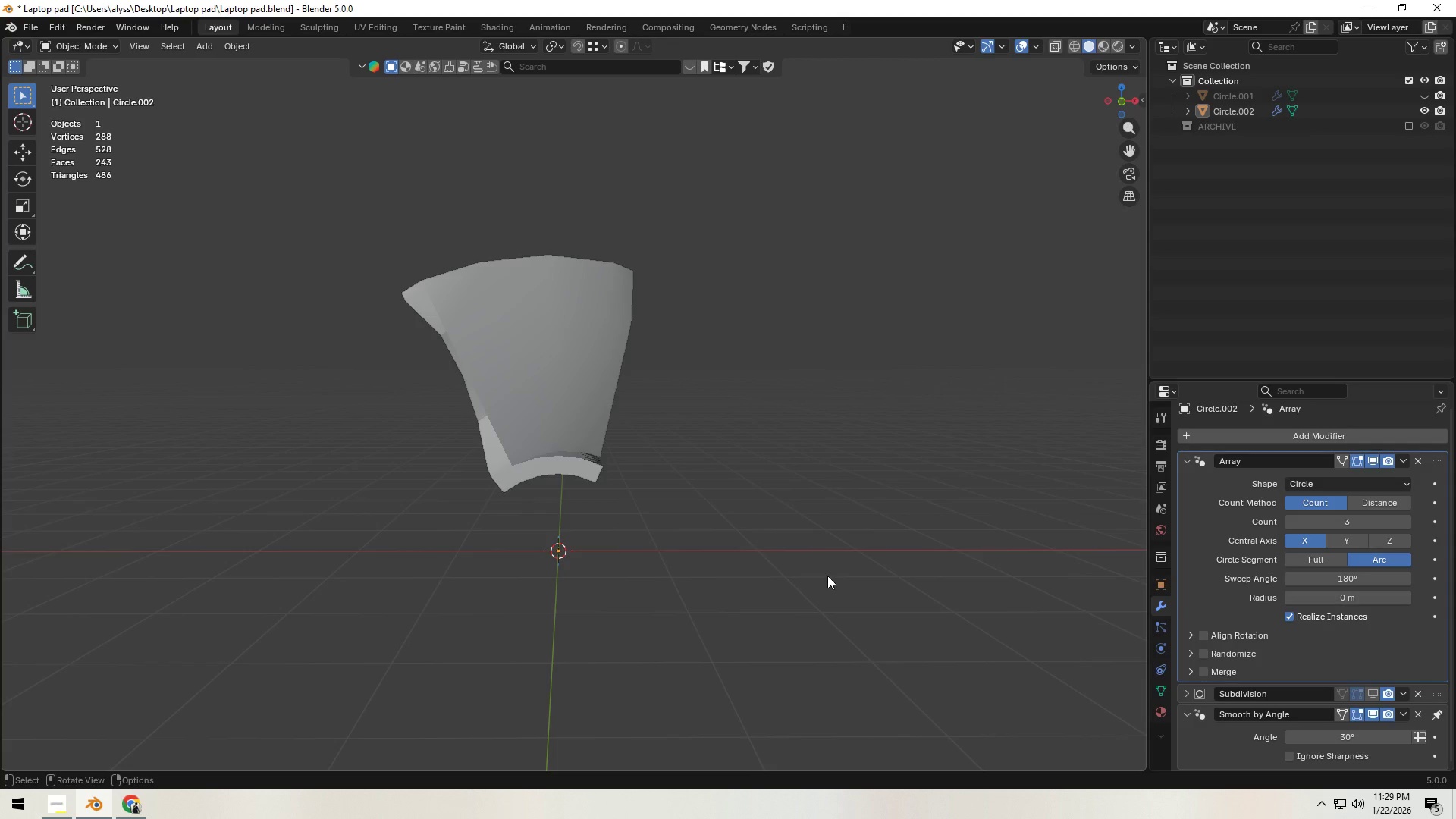 
scroll: coordinate [827, 576], scroll_direction: up, amount: 1.0
 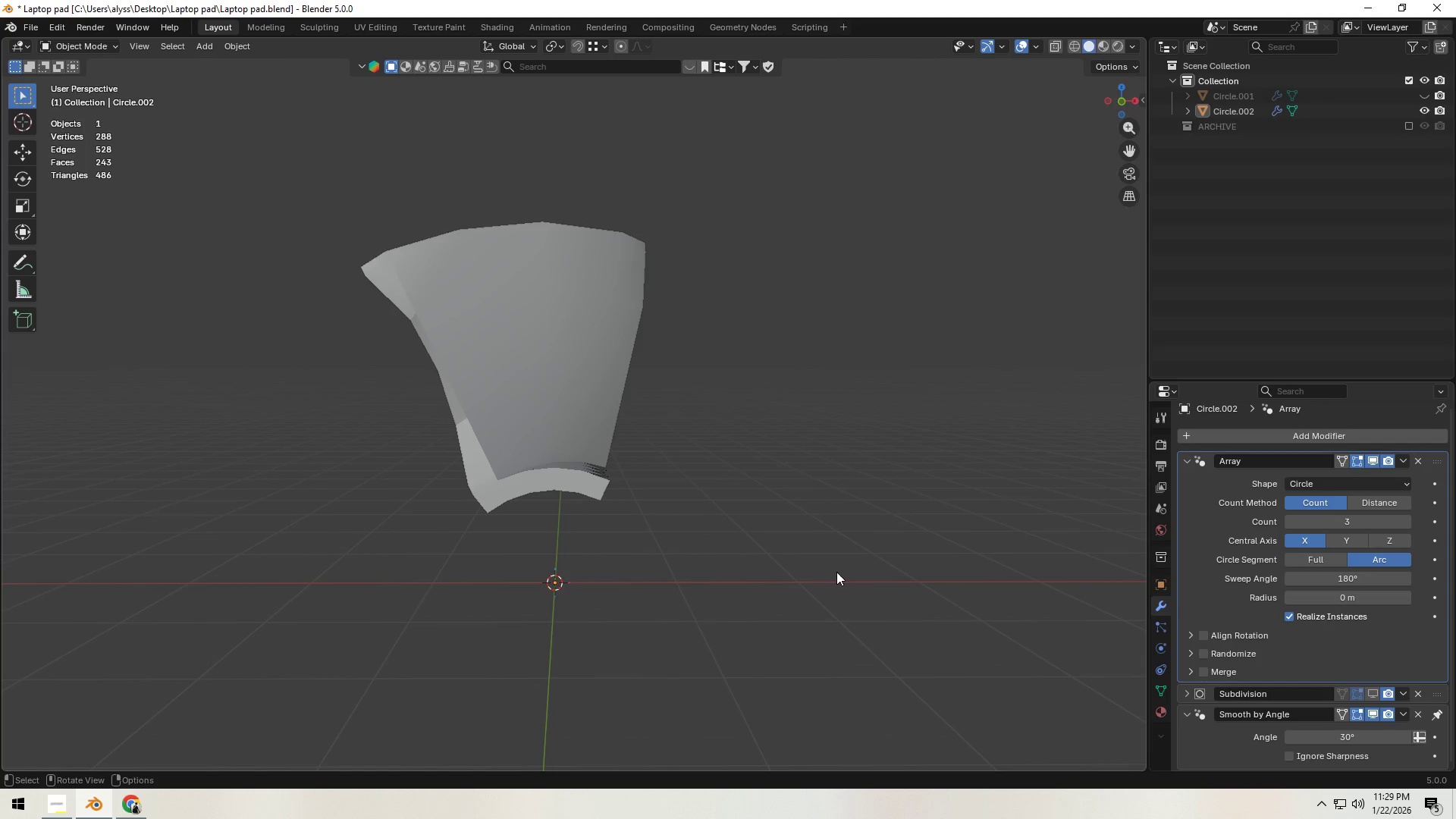 
key(Tab)
 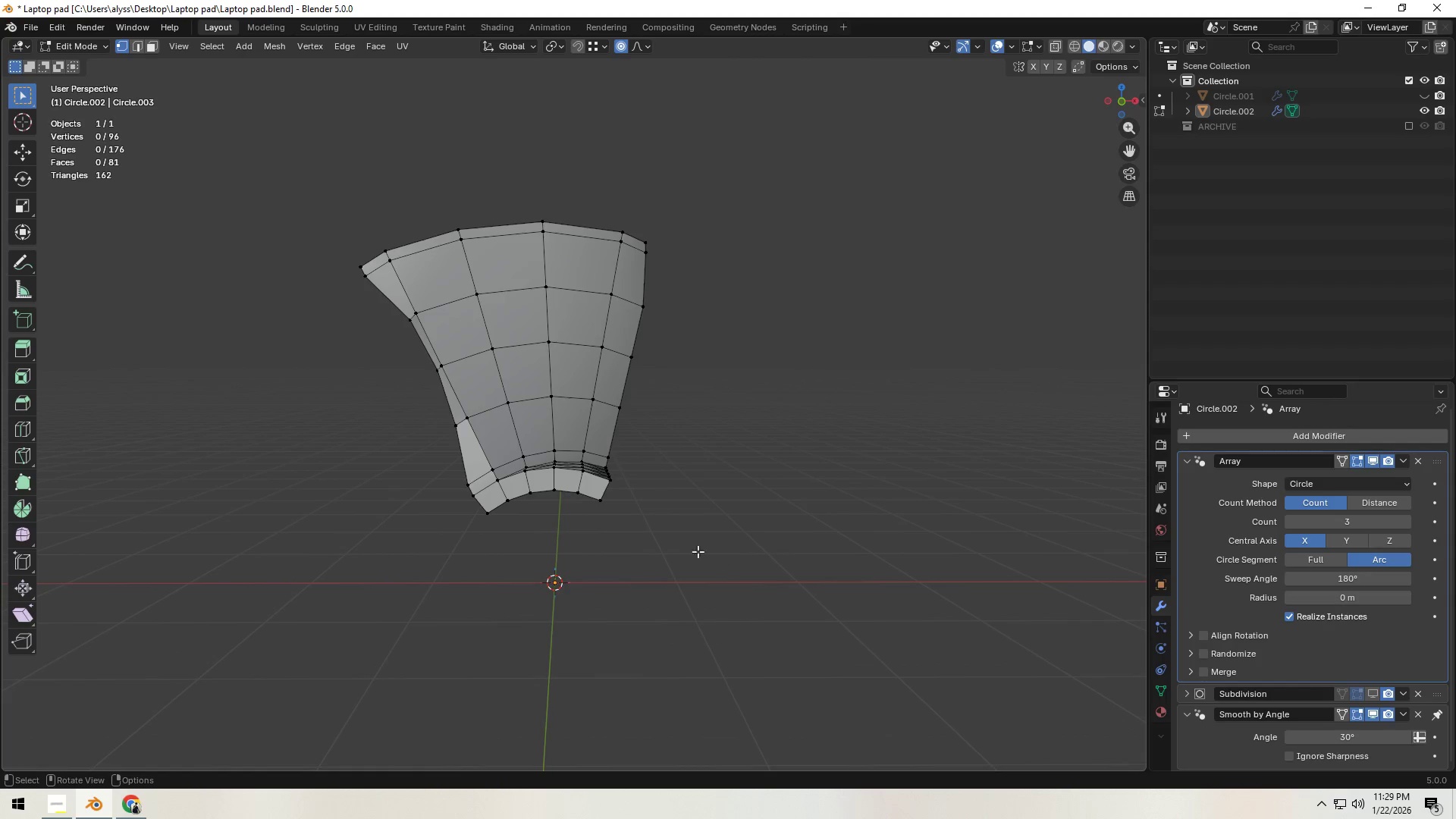 
key(Tab)
 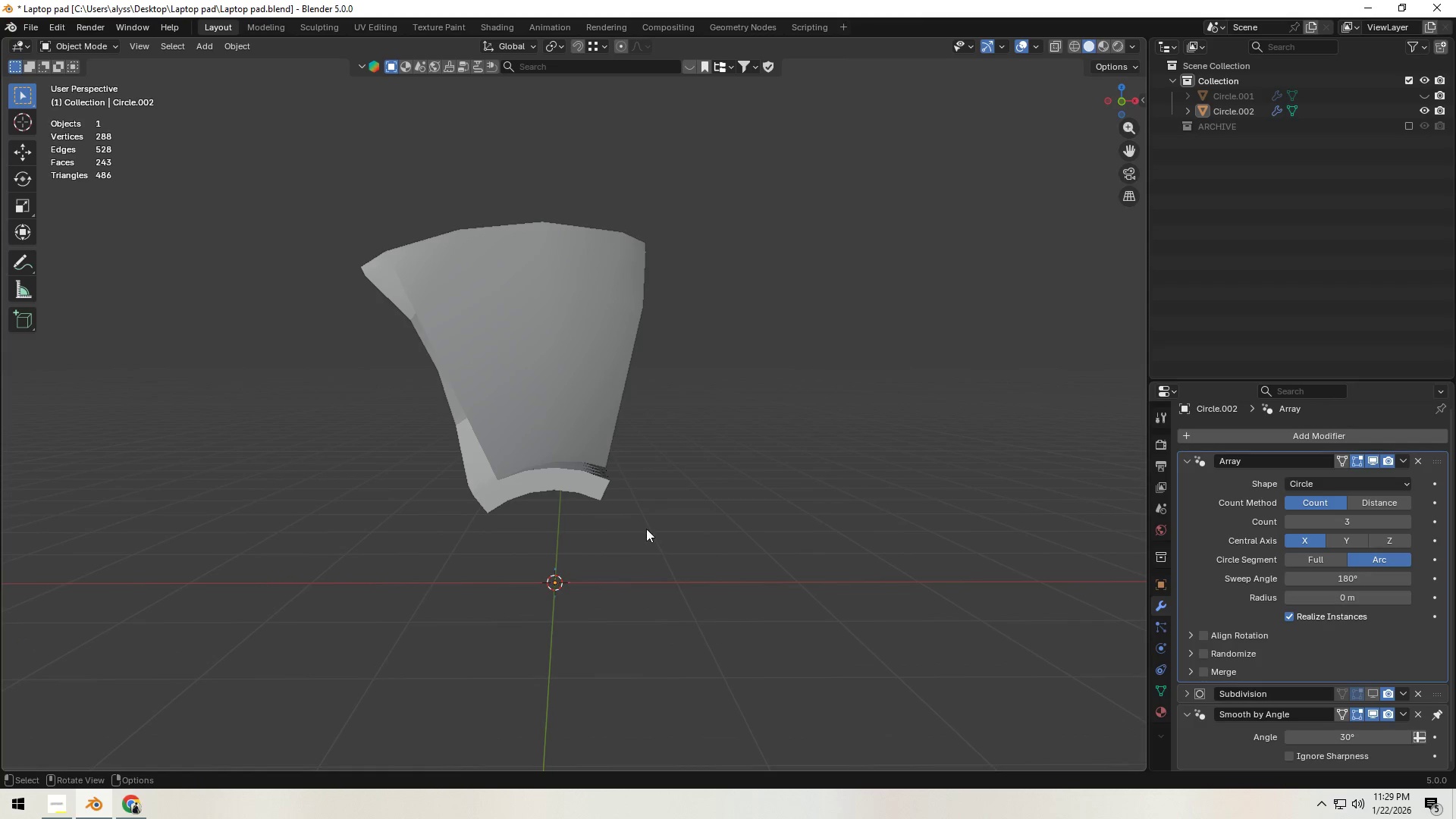 
left_click([580, 469])
 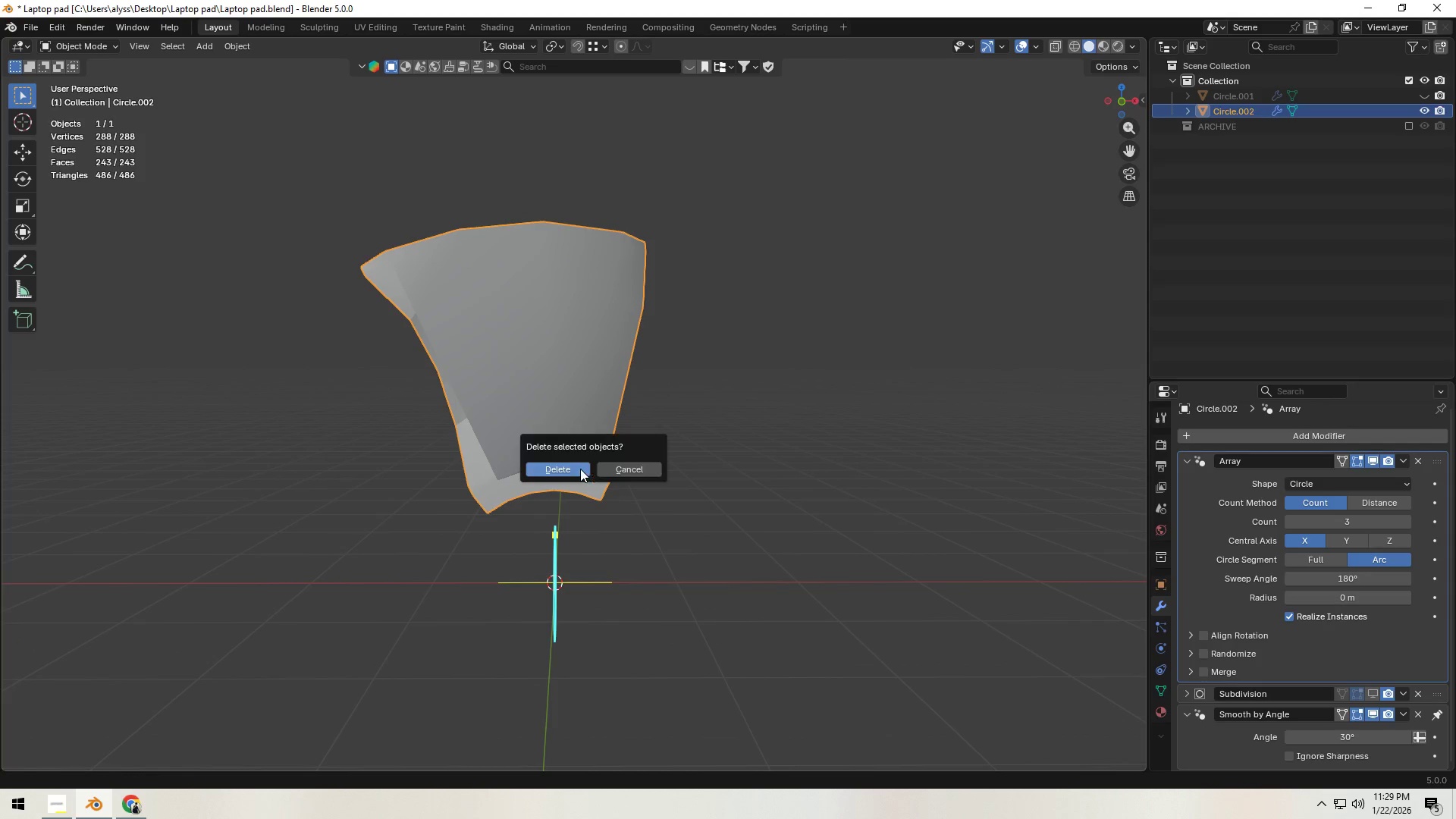 
key(X)
 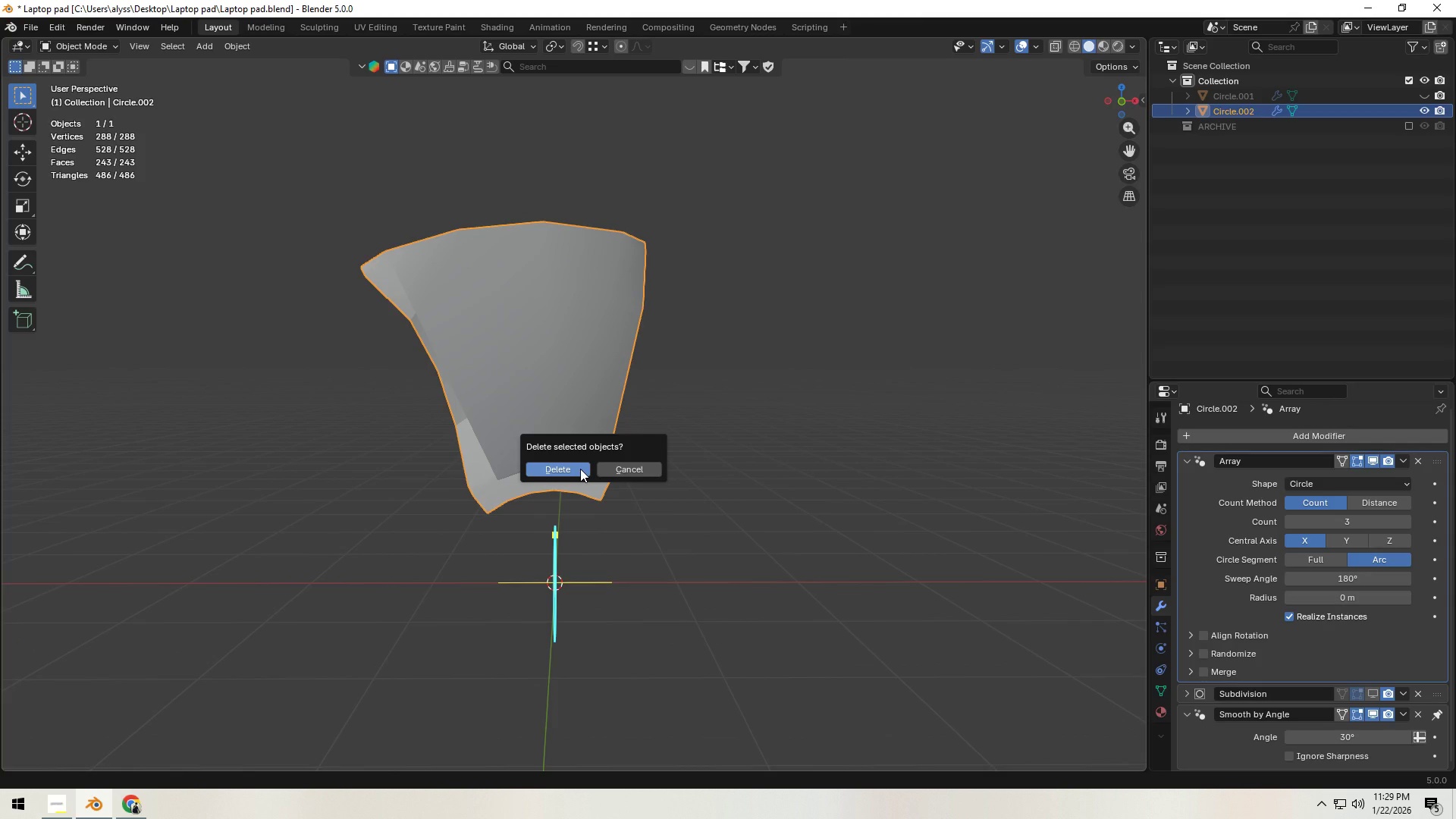 
left_click([580, 469])
 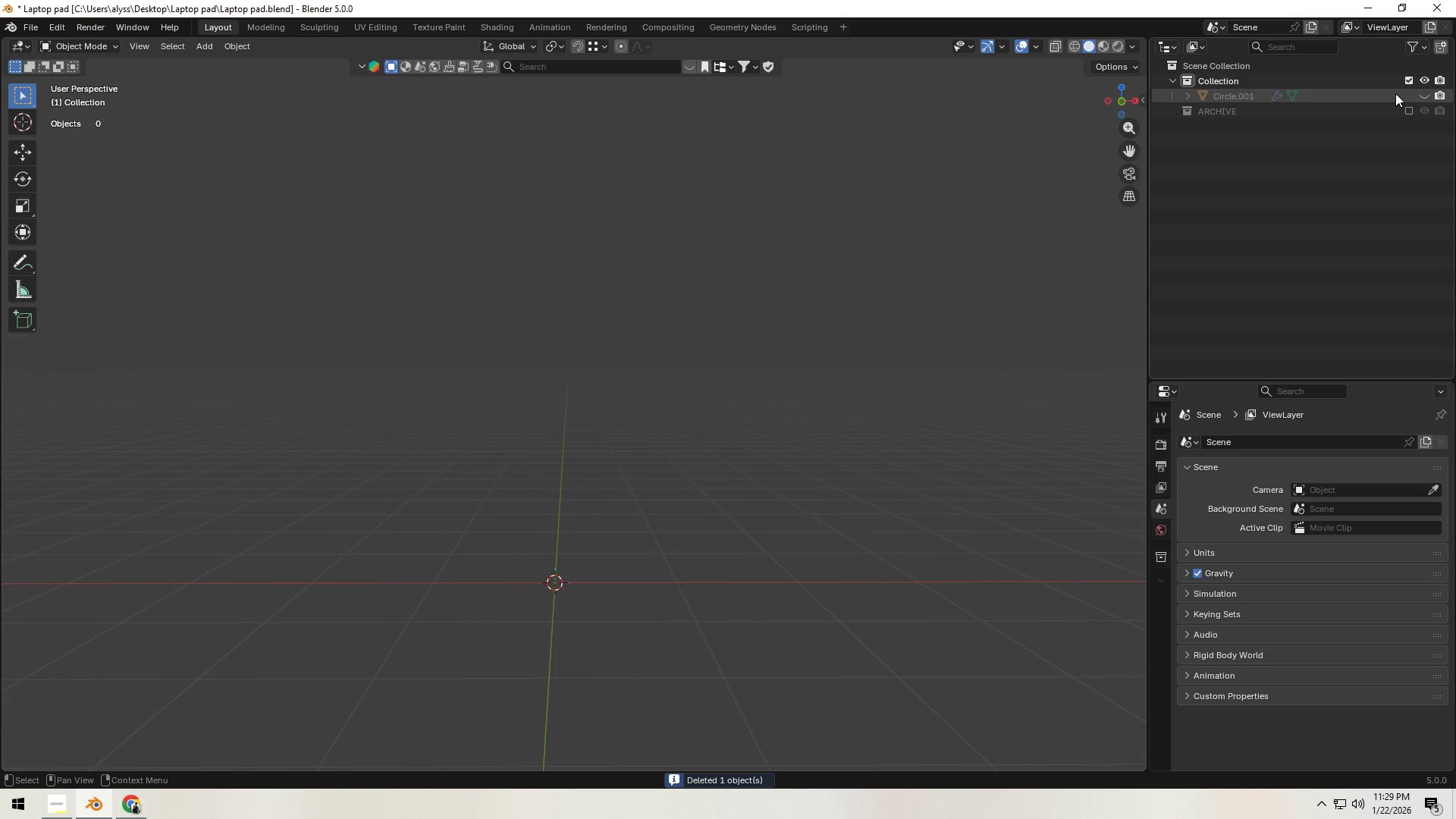 
left_click([1432, 92])
 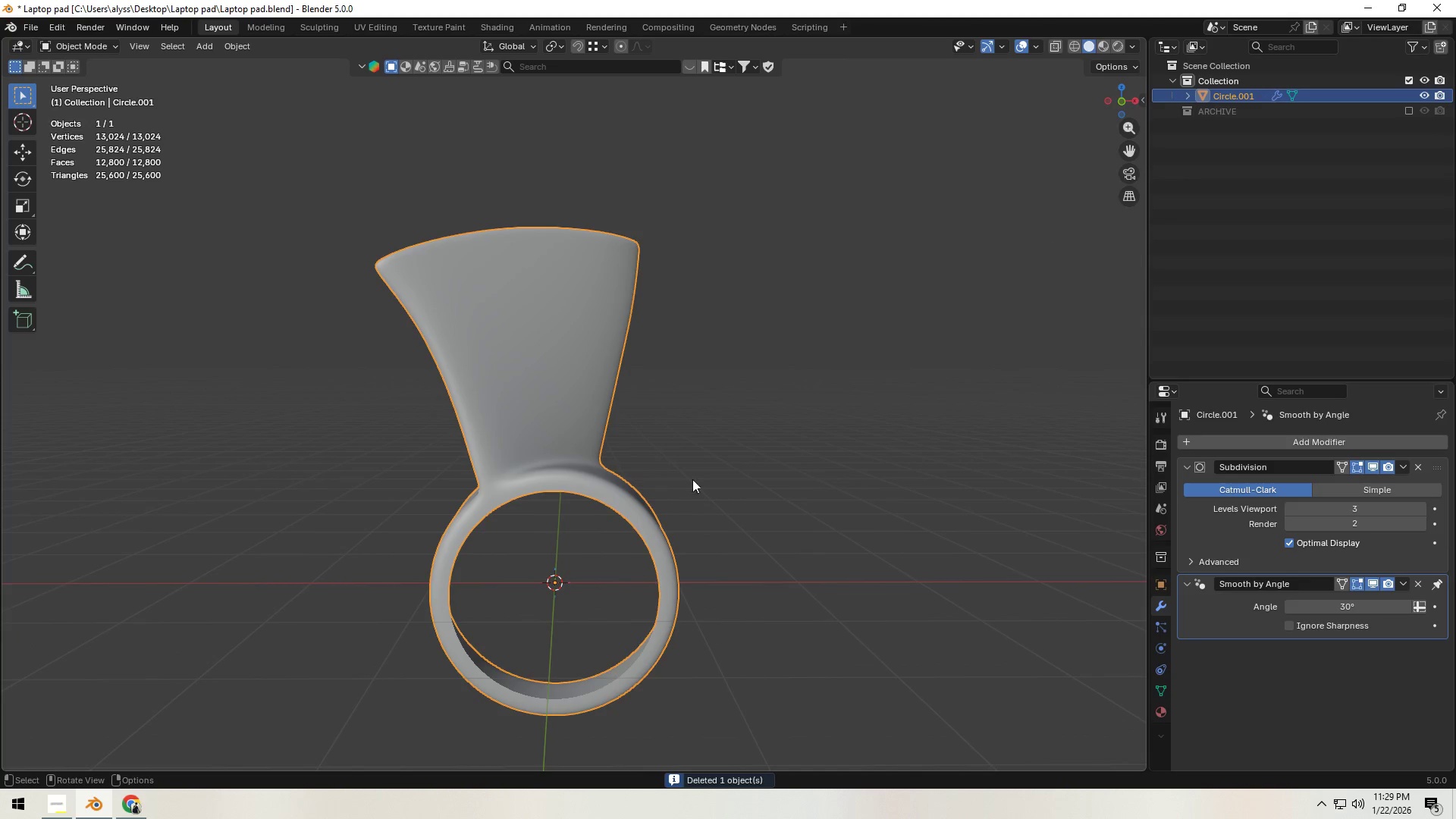 
left_click([642, 498])
 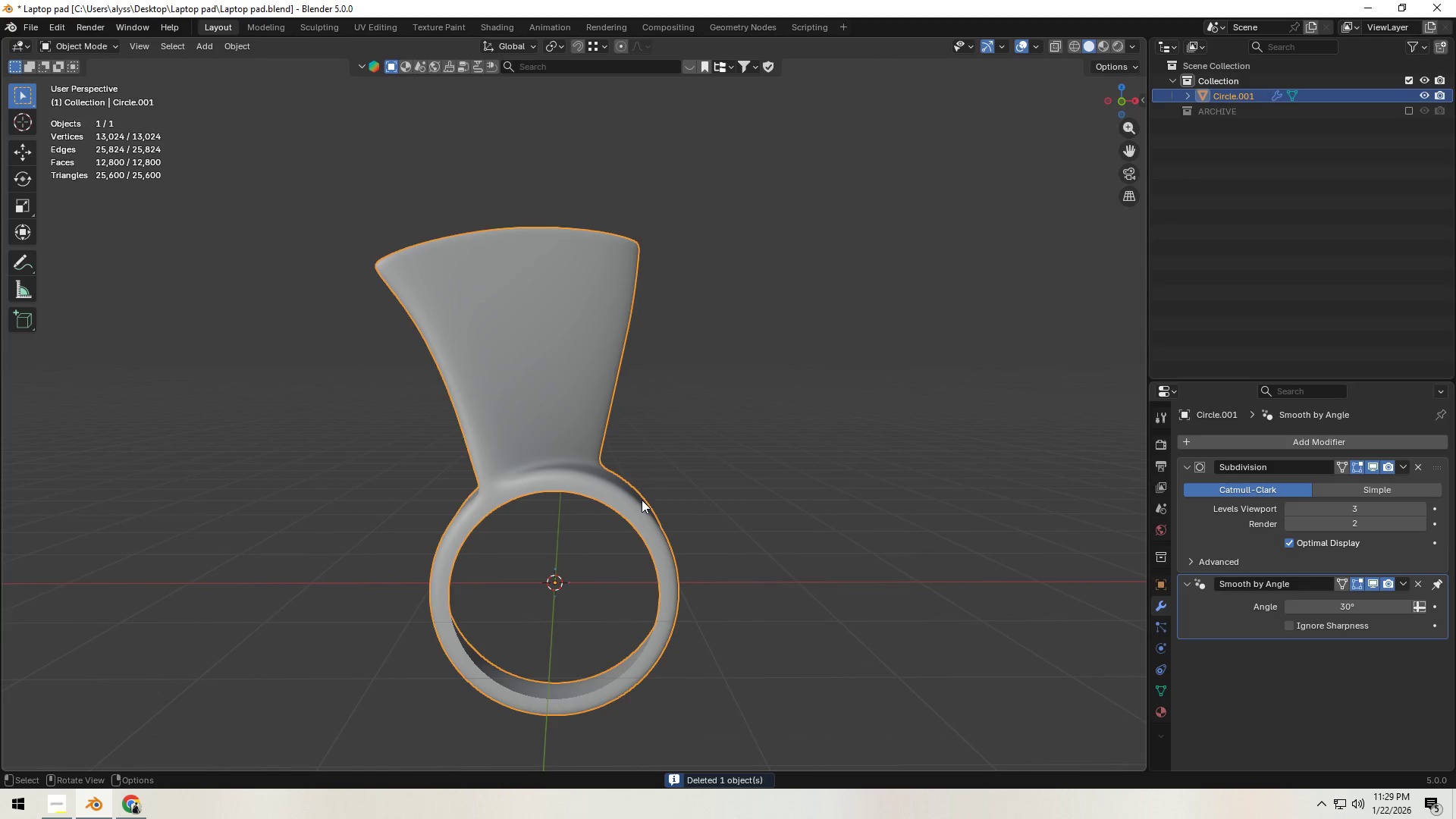 
key(Tab)
 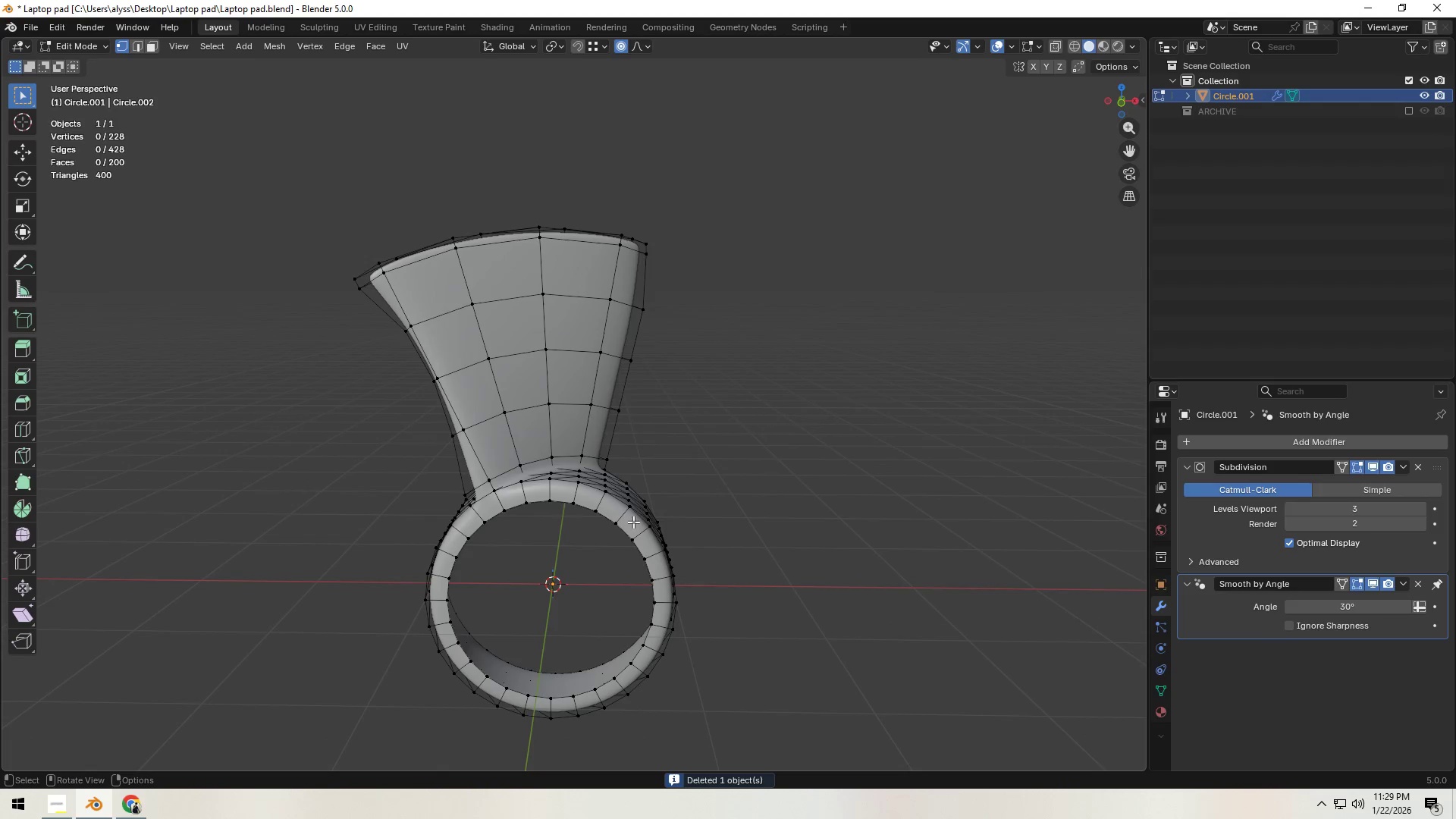 
scroll: coordinate [632, 525], scroll_direction: up, amount: 1.0
 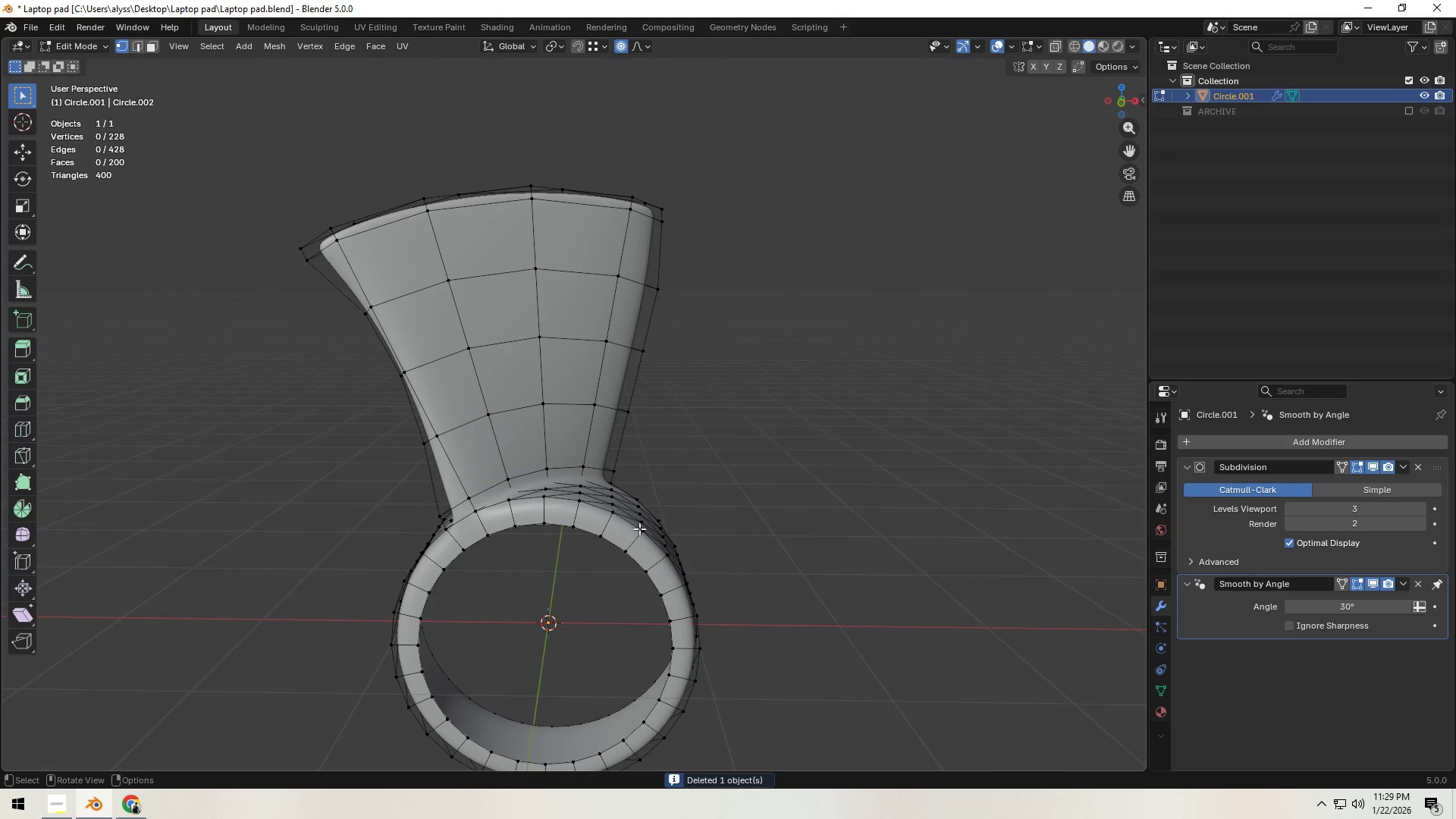 
key(Backquote)
 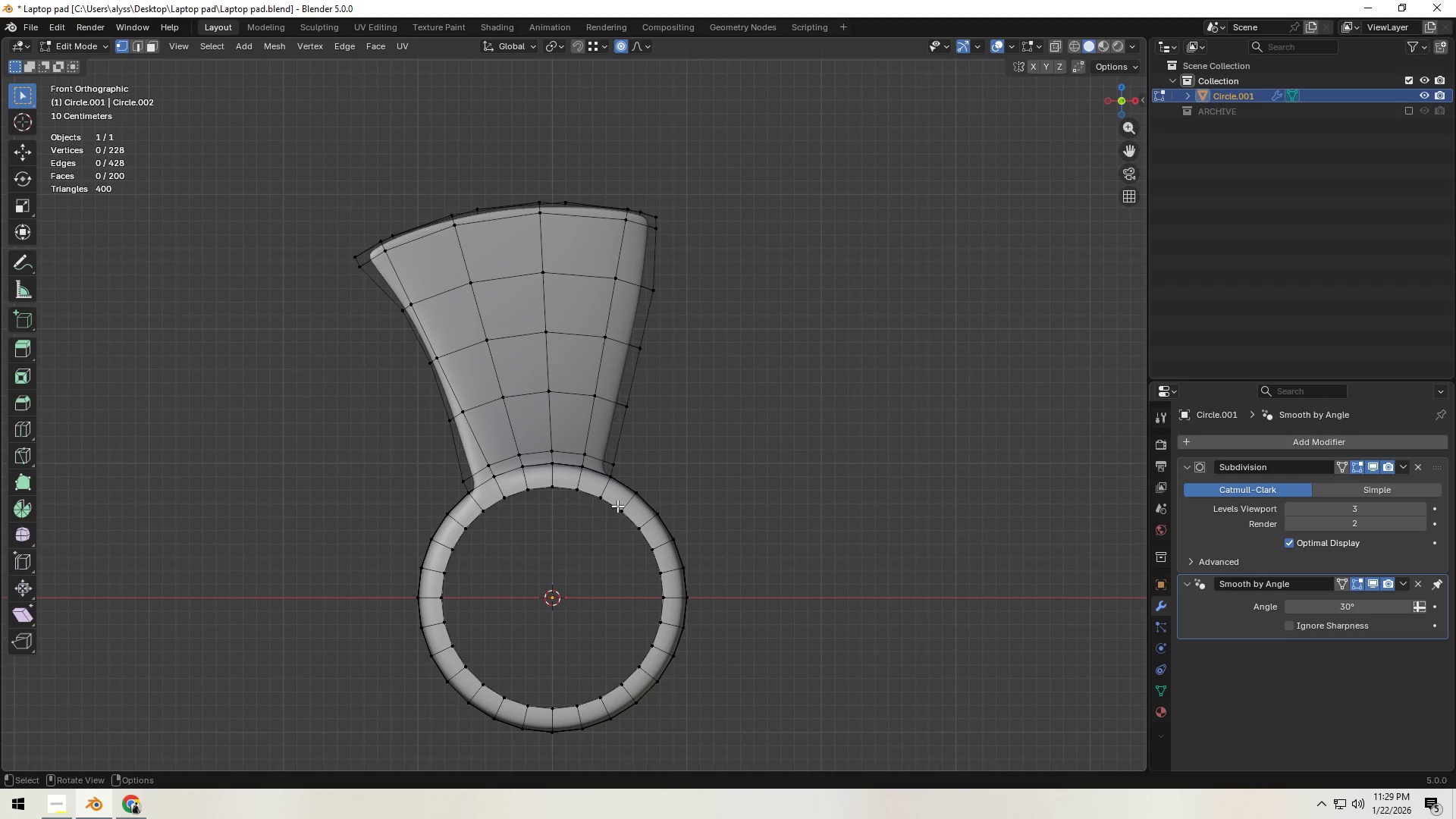 
type(zc)
 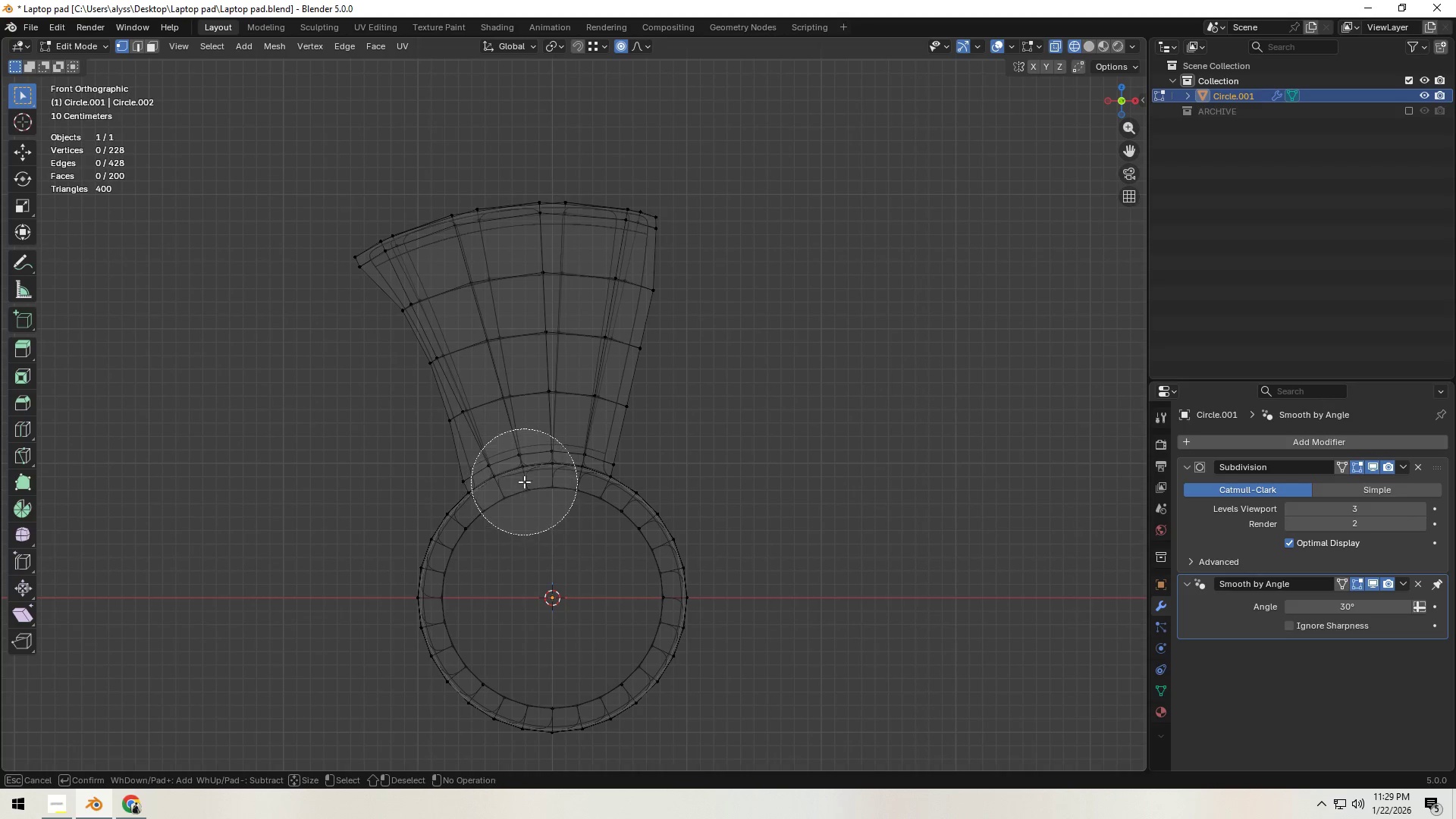 
left_click_drag(start_coordinate=[524, 482], to_coordinate=[623, 313])
 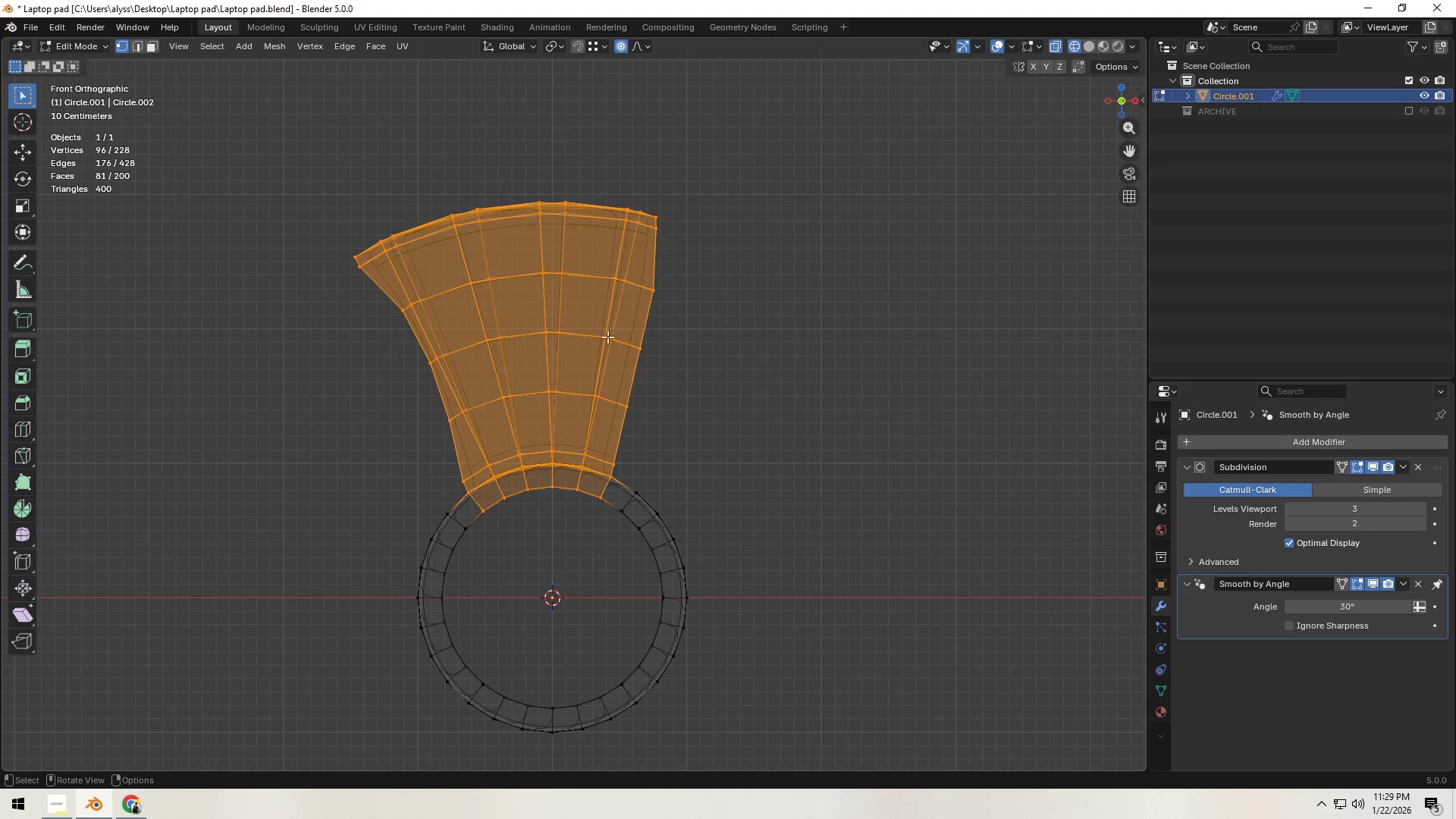 
right_click([623, 313])
 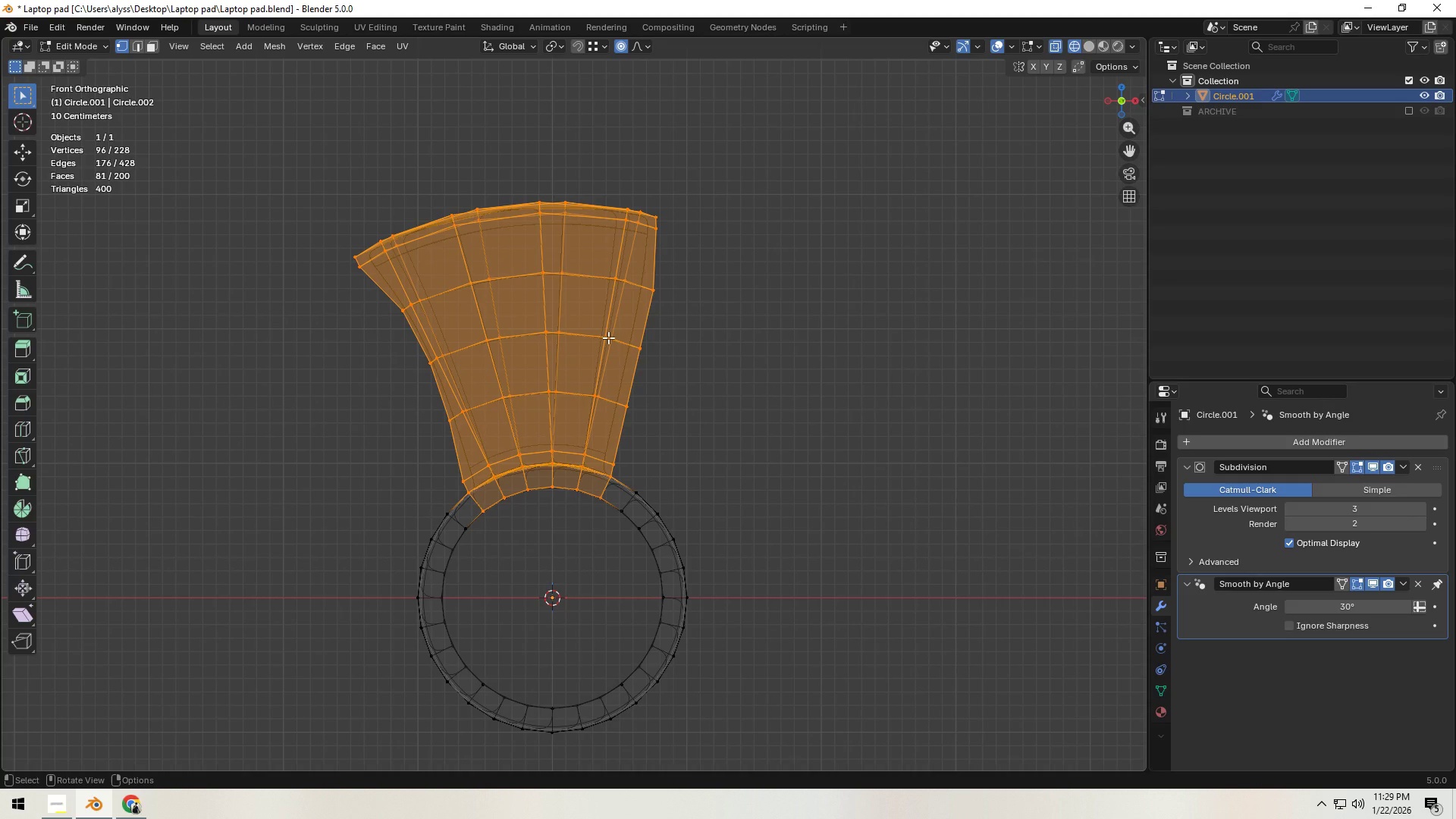 
left_click([623, 313])
 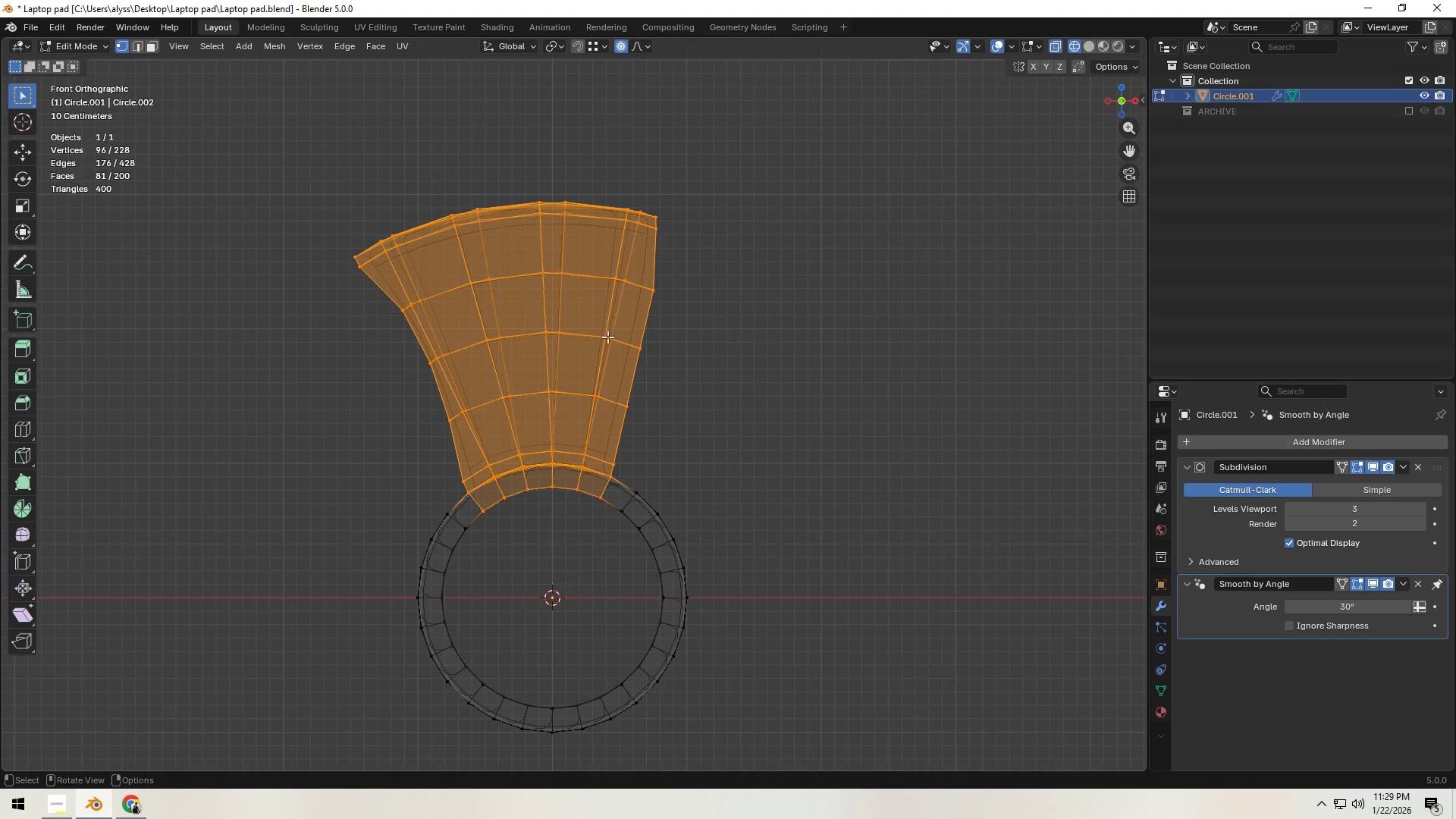 
key(Control+ControlLeft)
 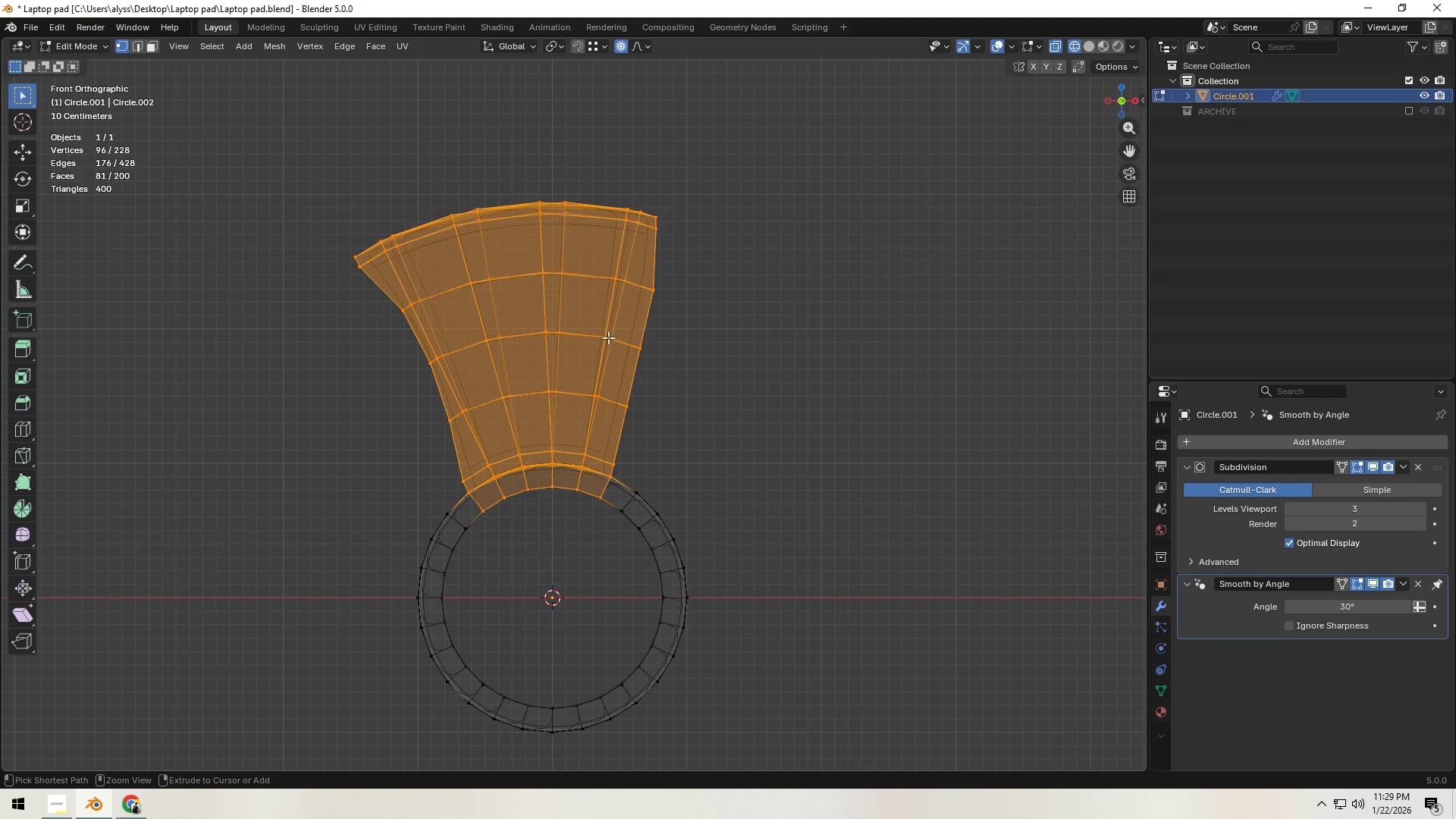 
key(Control+I)
 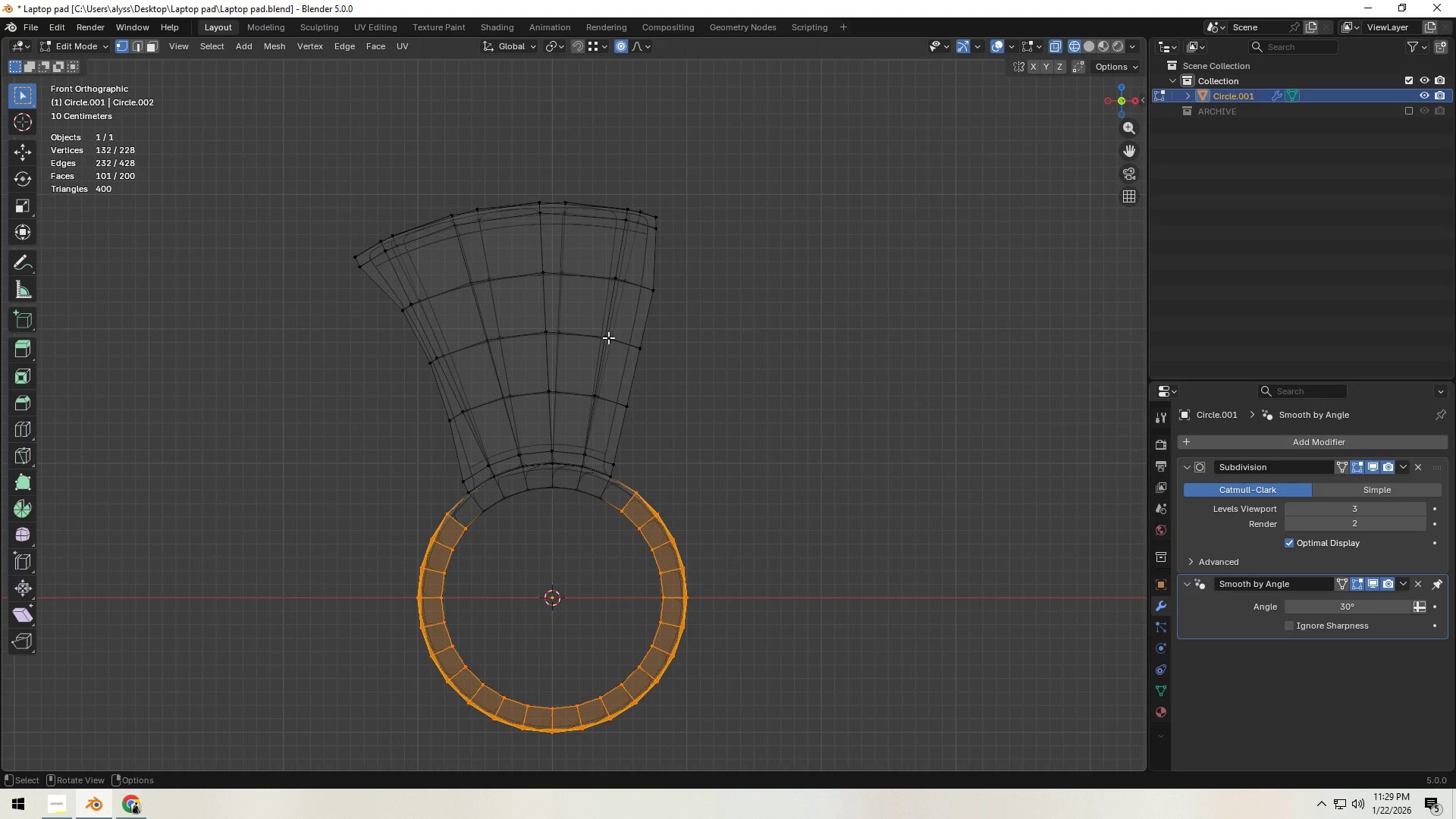 
key(X)
 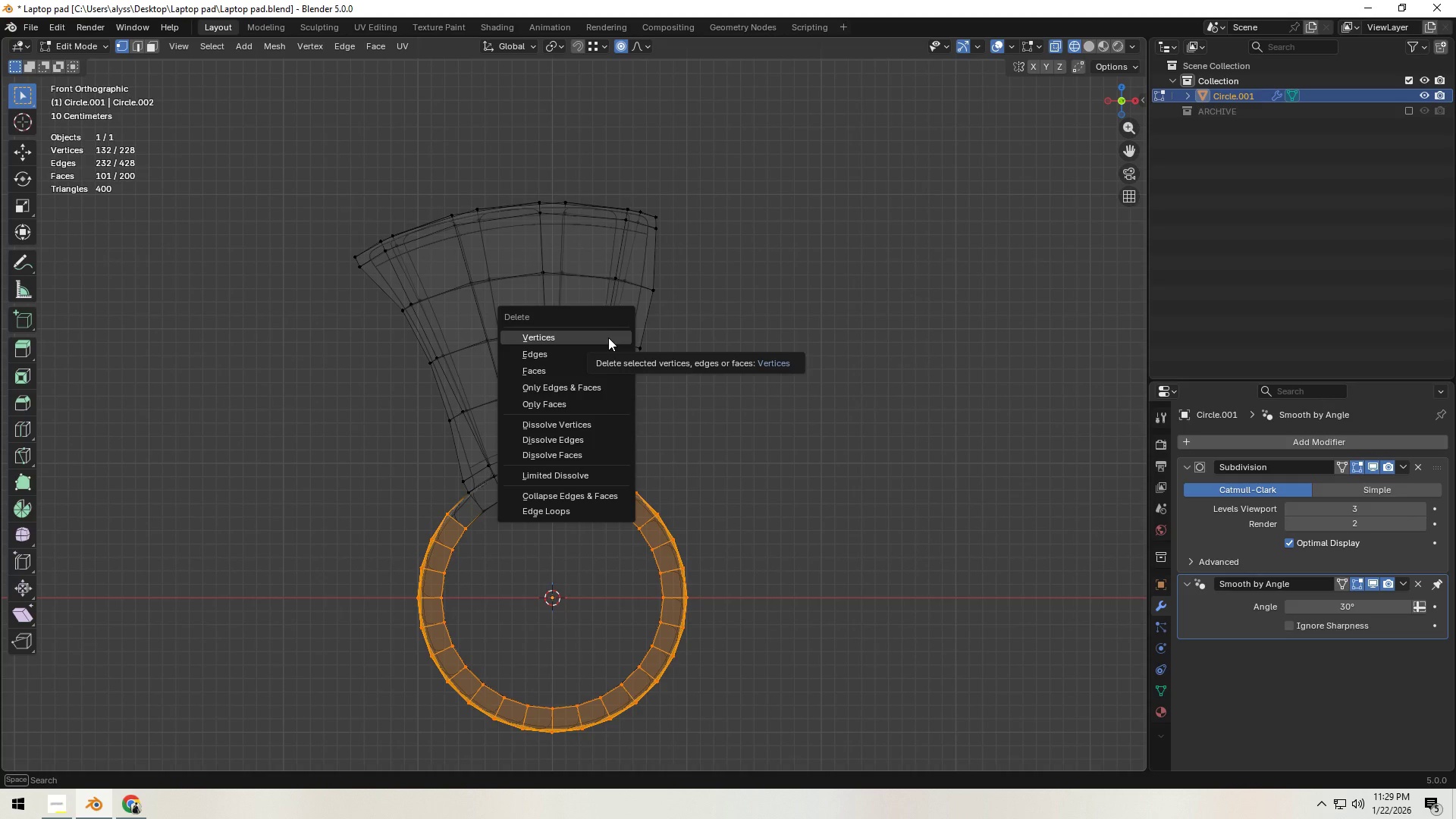 
left_click([608, 337])
 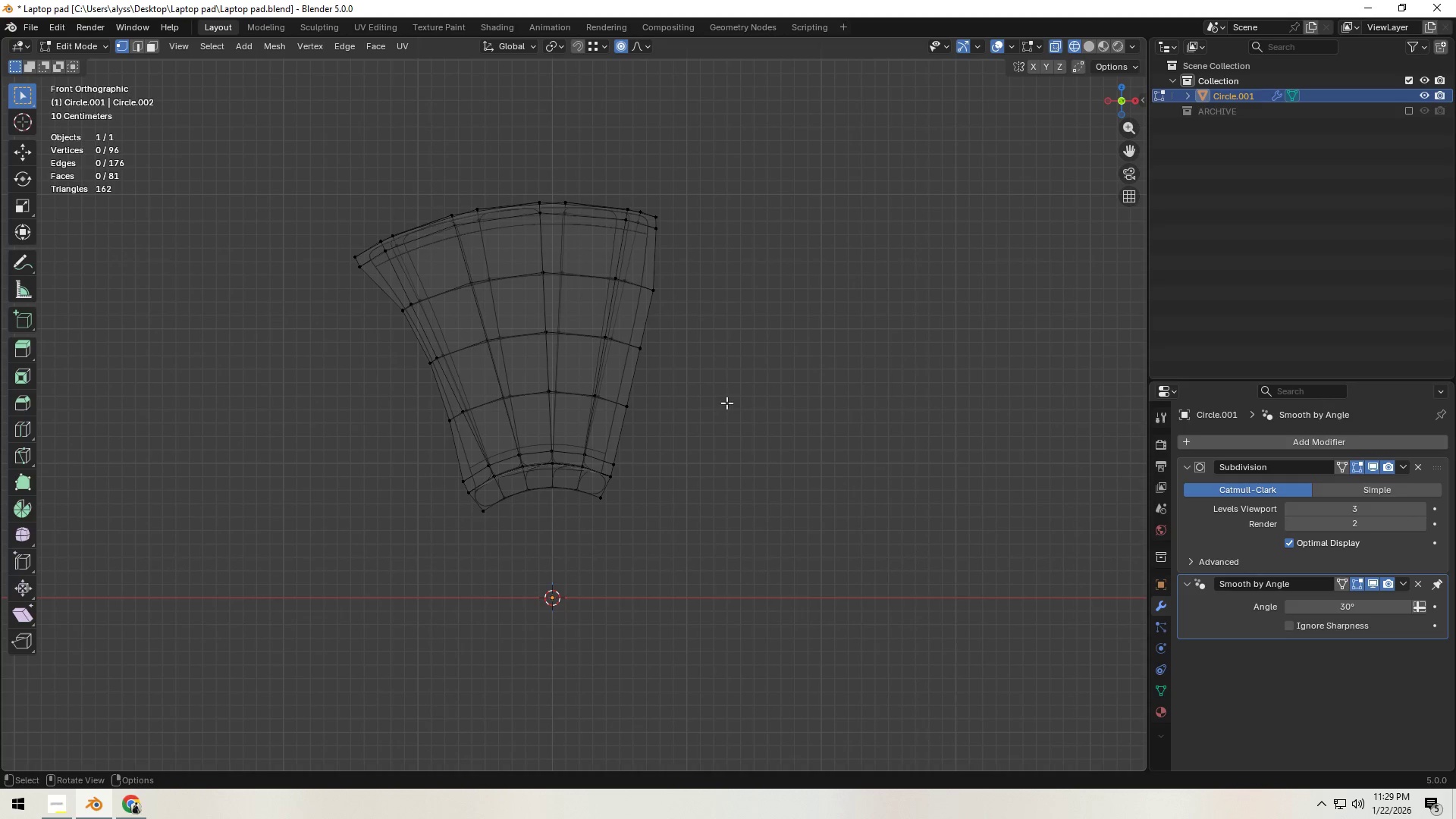 
left_click([755, 409])
 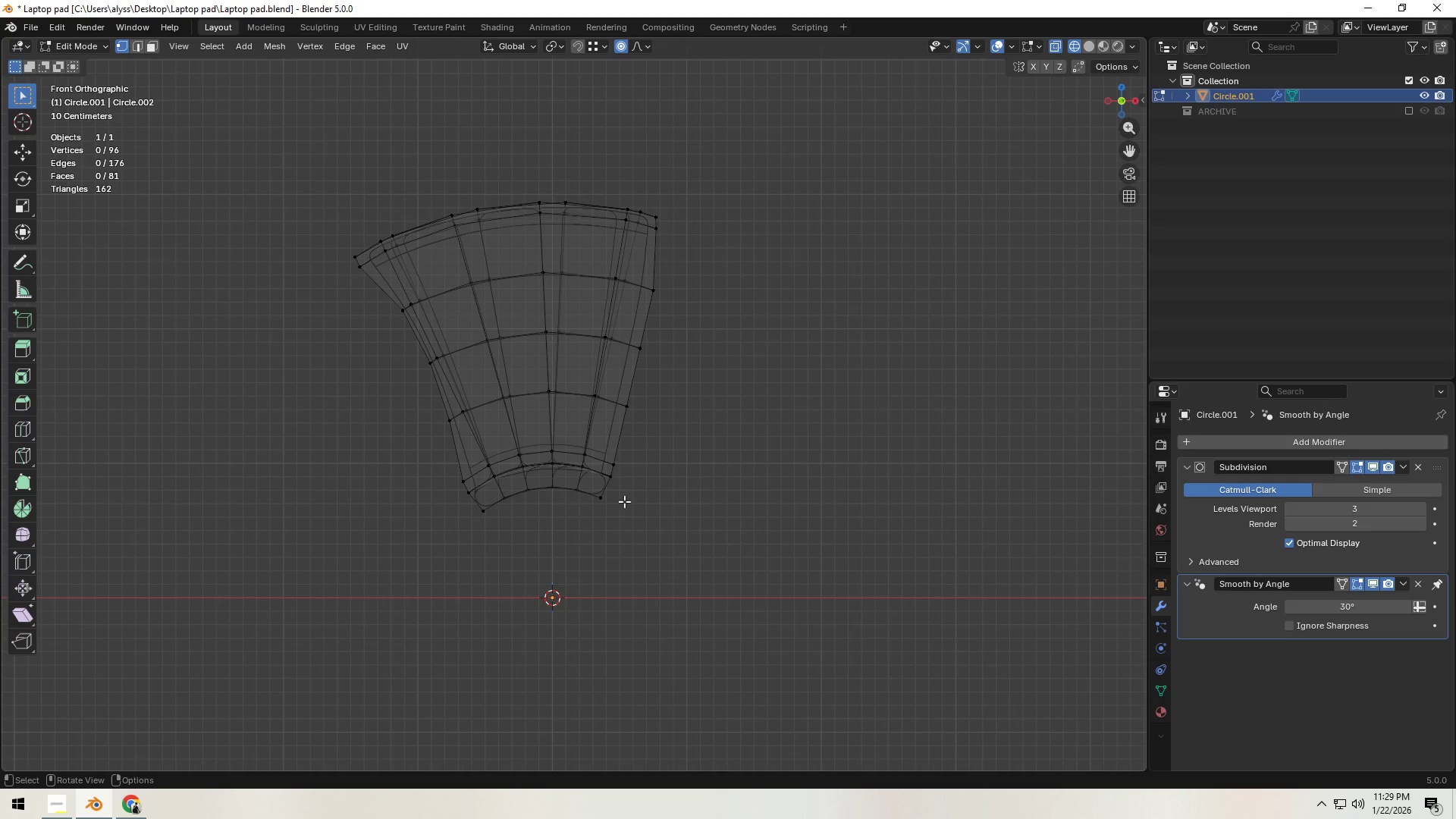 
hold_key(key=Z, duration=0.91)
 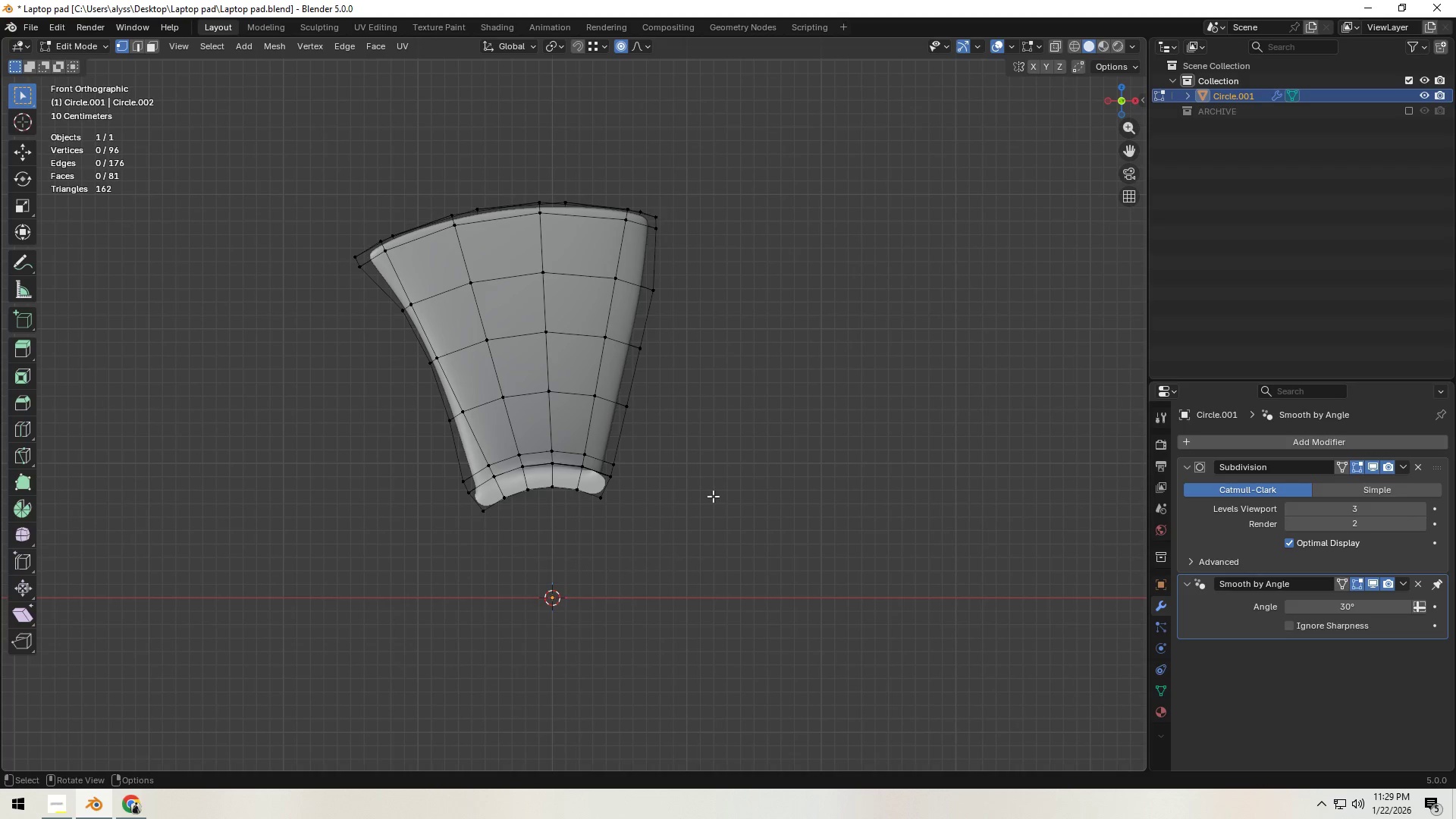 
left_click([715, 496])
 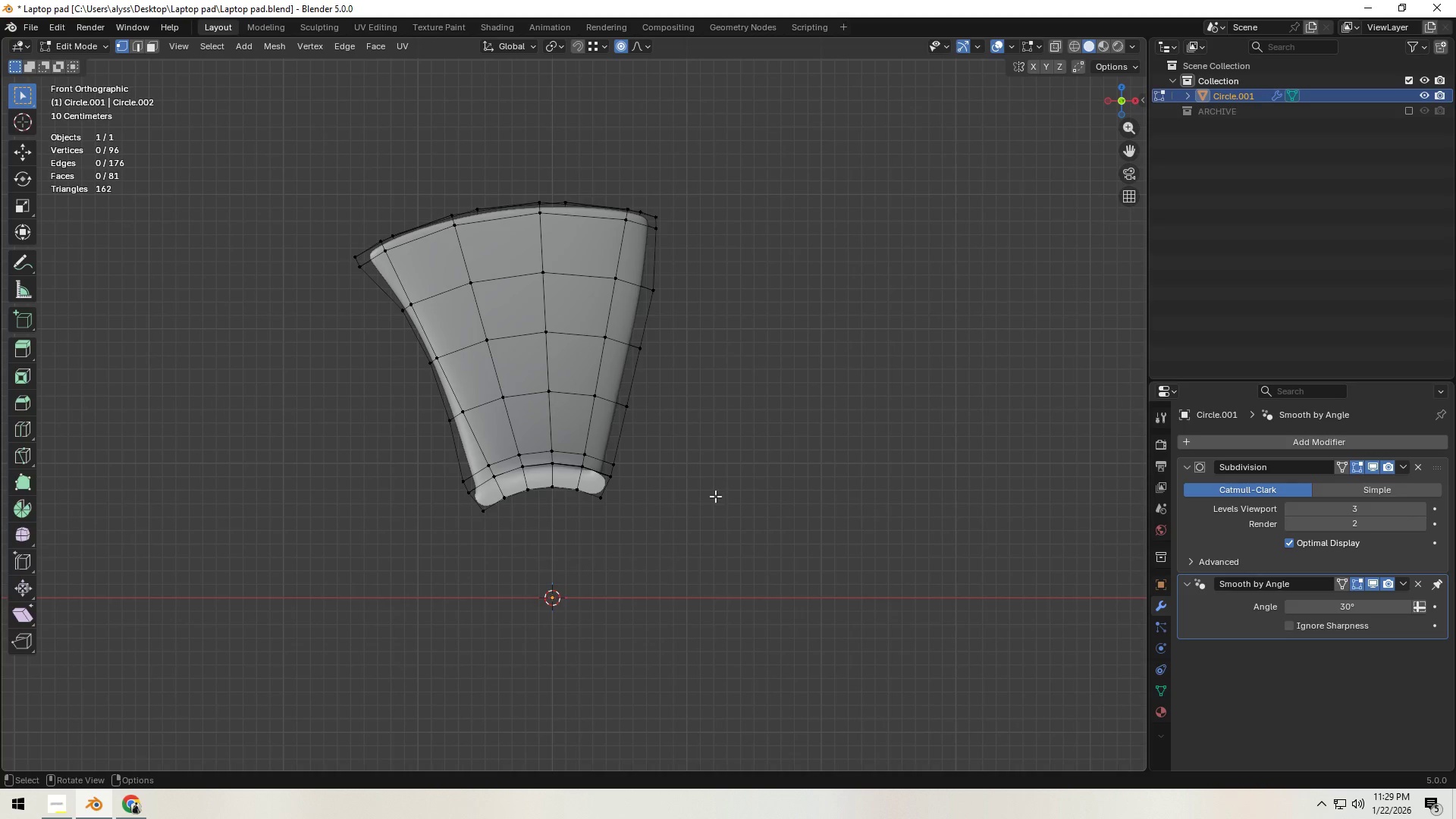 
key(Tab)
 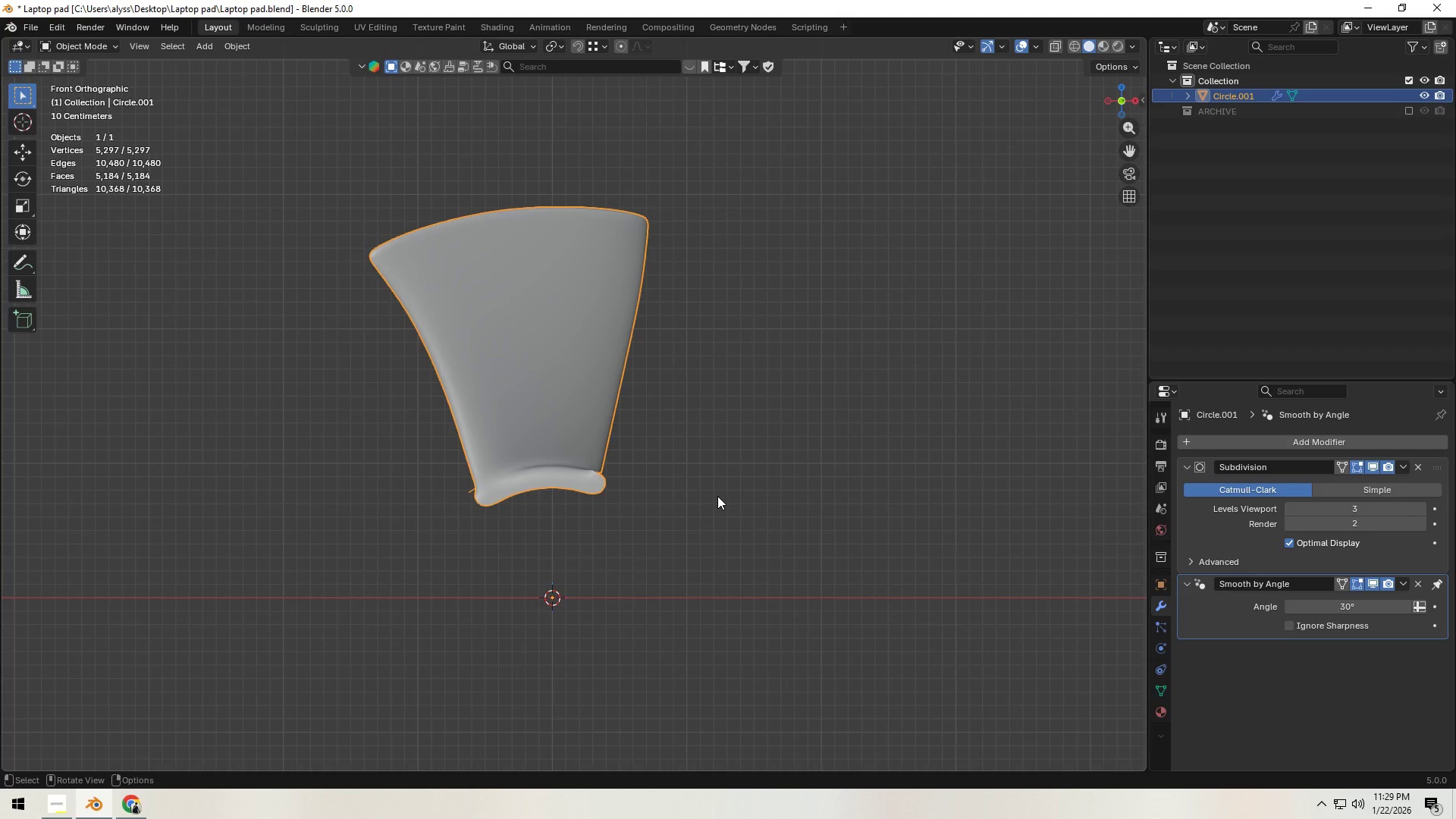 
left_click([717, 496])
 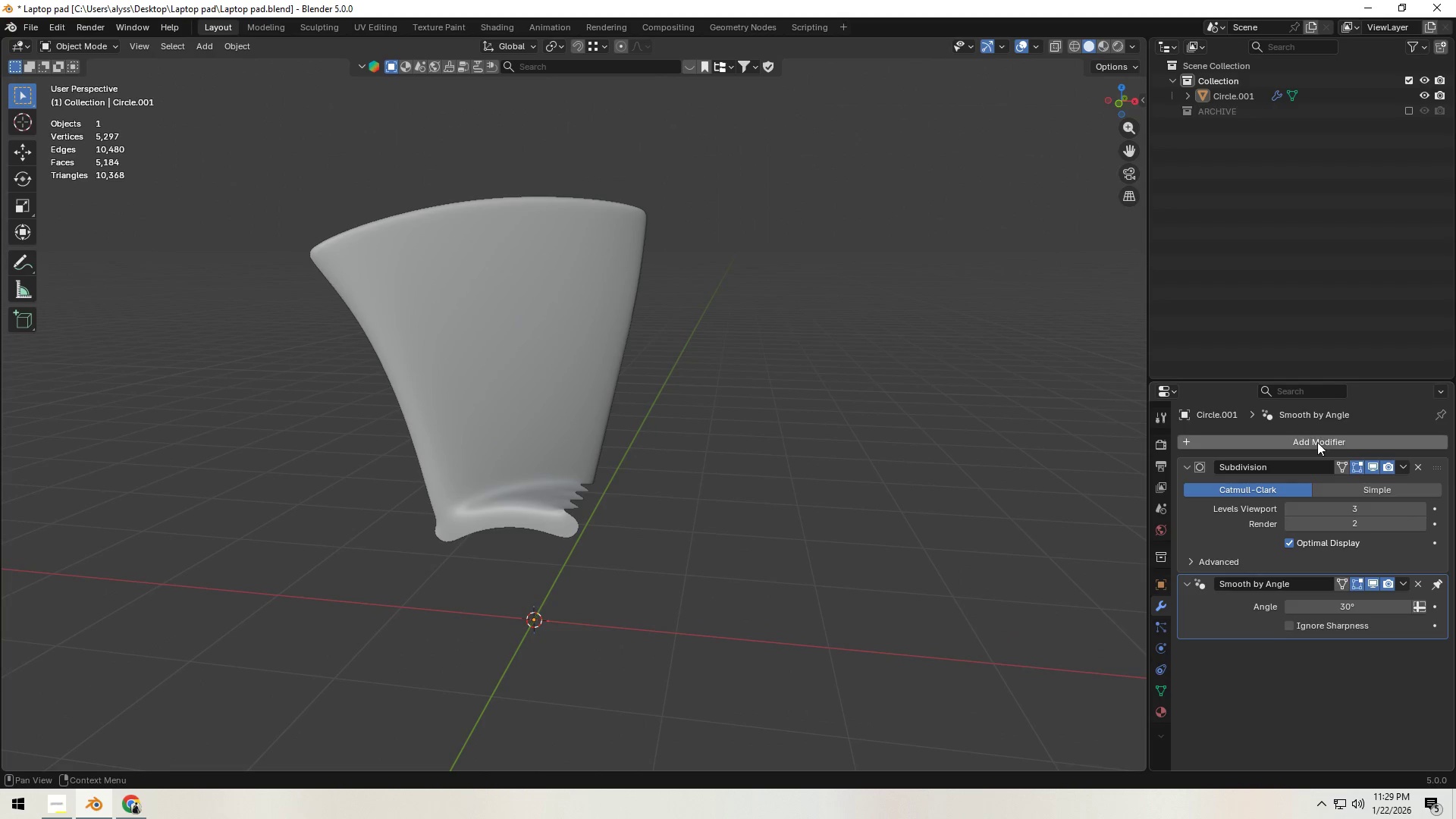 
left_click([1317, 445])
 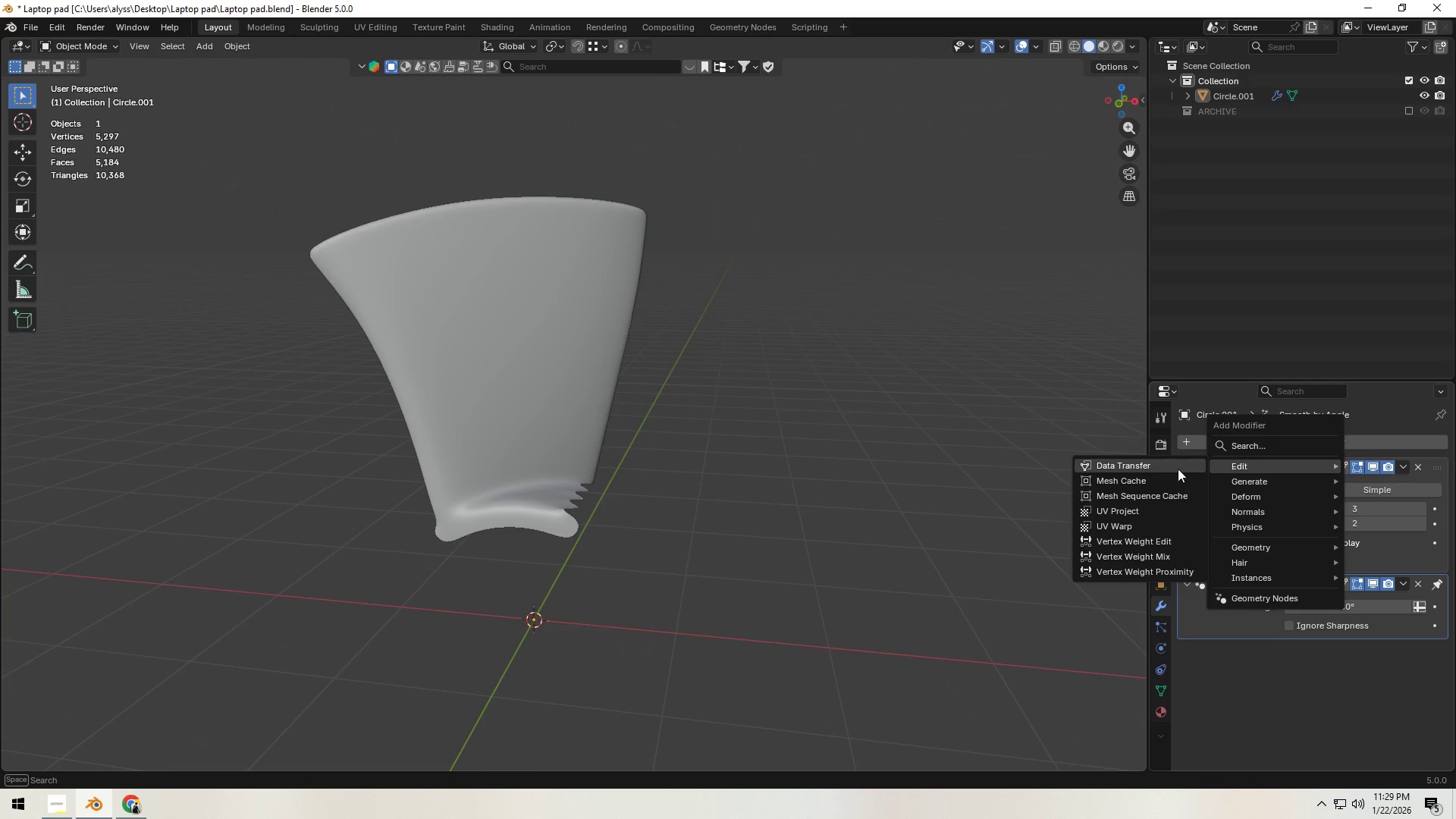 
double_click([1251, 448])
 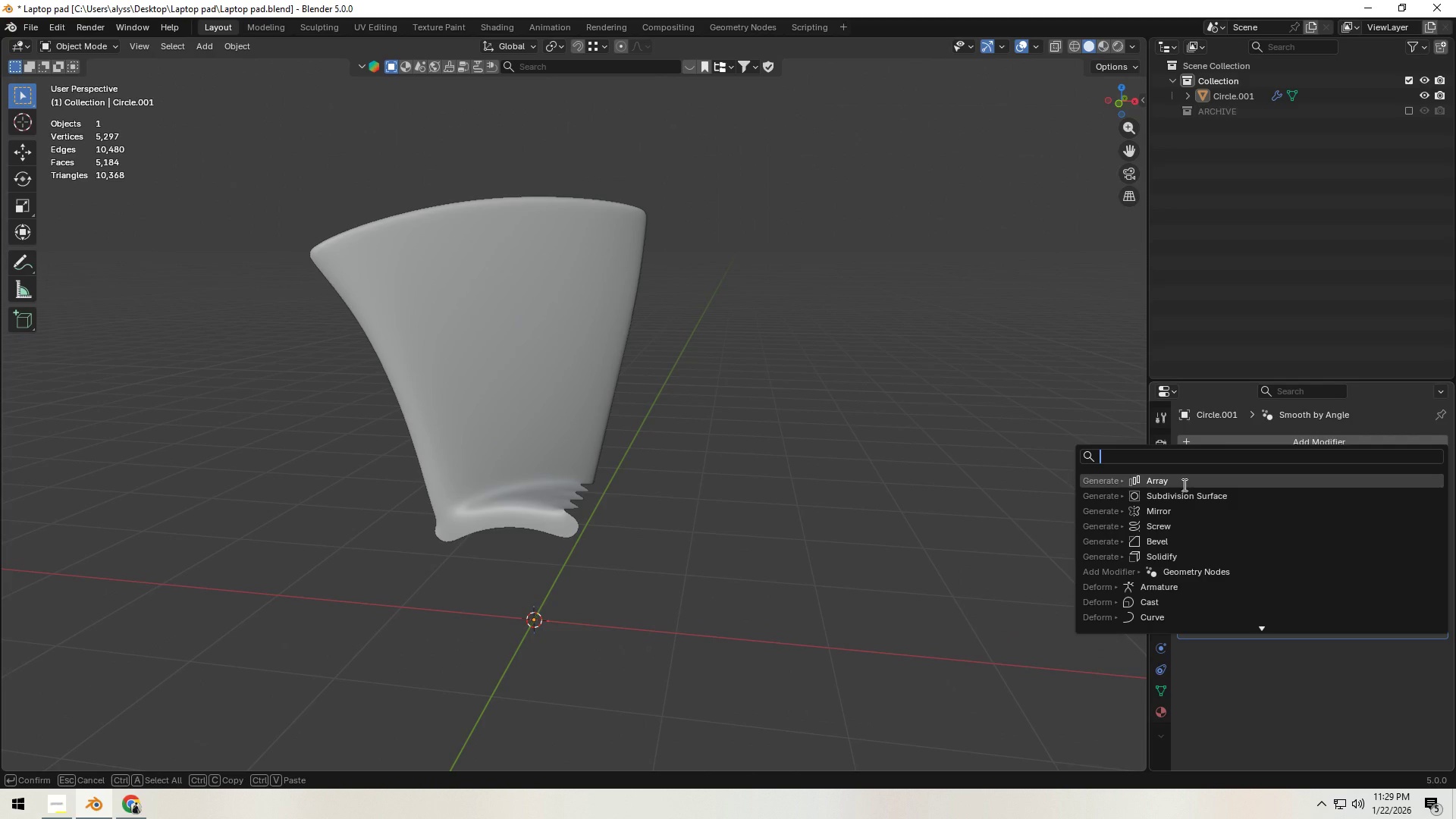 
left_click([1183, 485])
 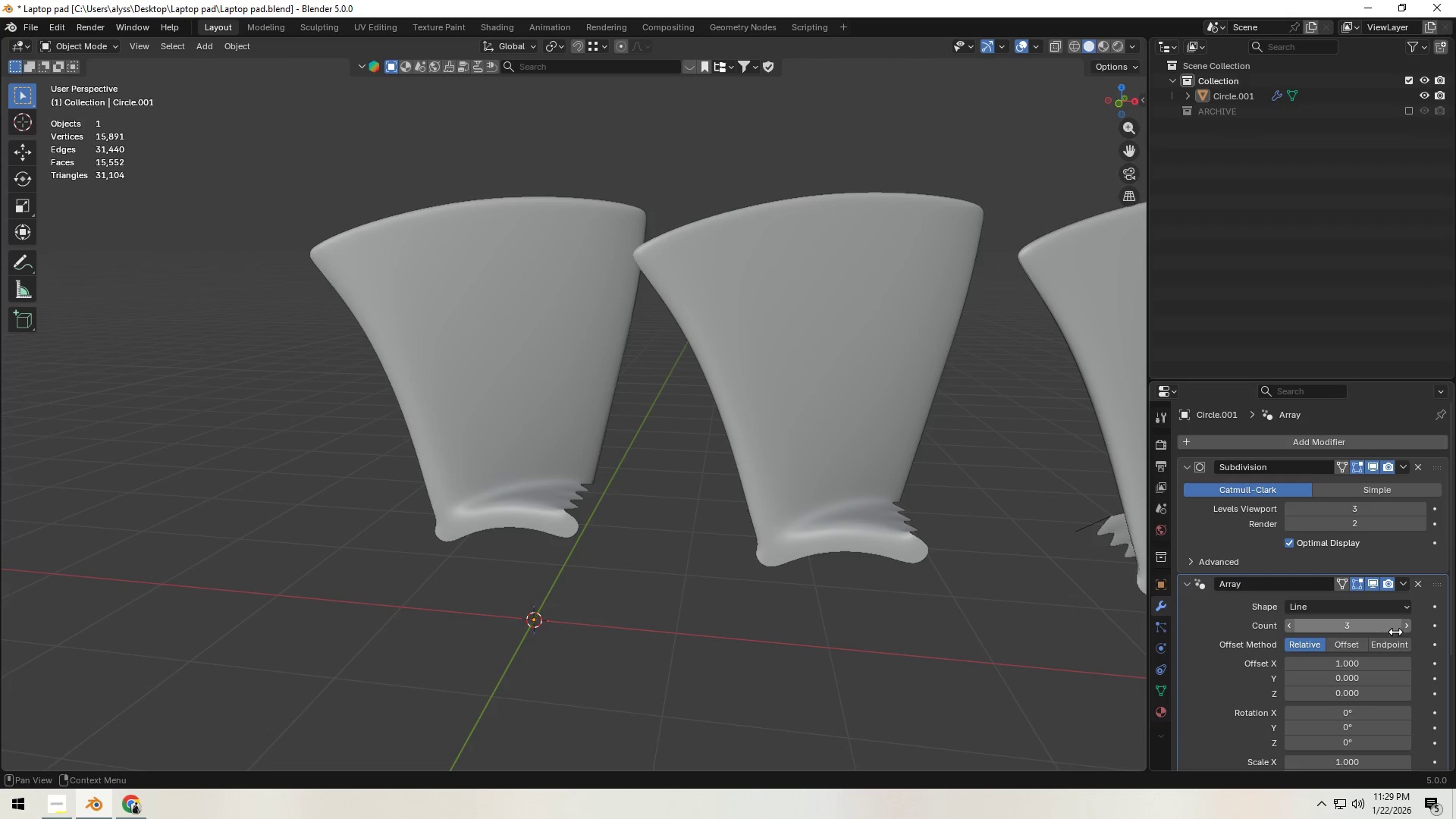 
scroll: coordinate [1307, 645], scroll_direction: down, amount: 2.0
 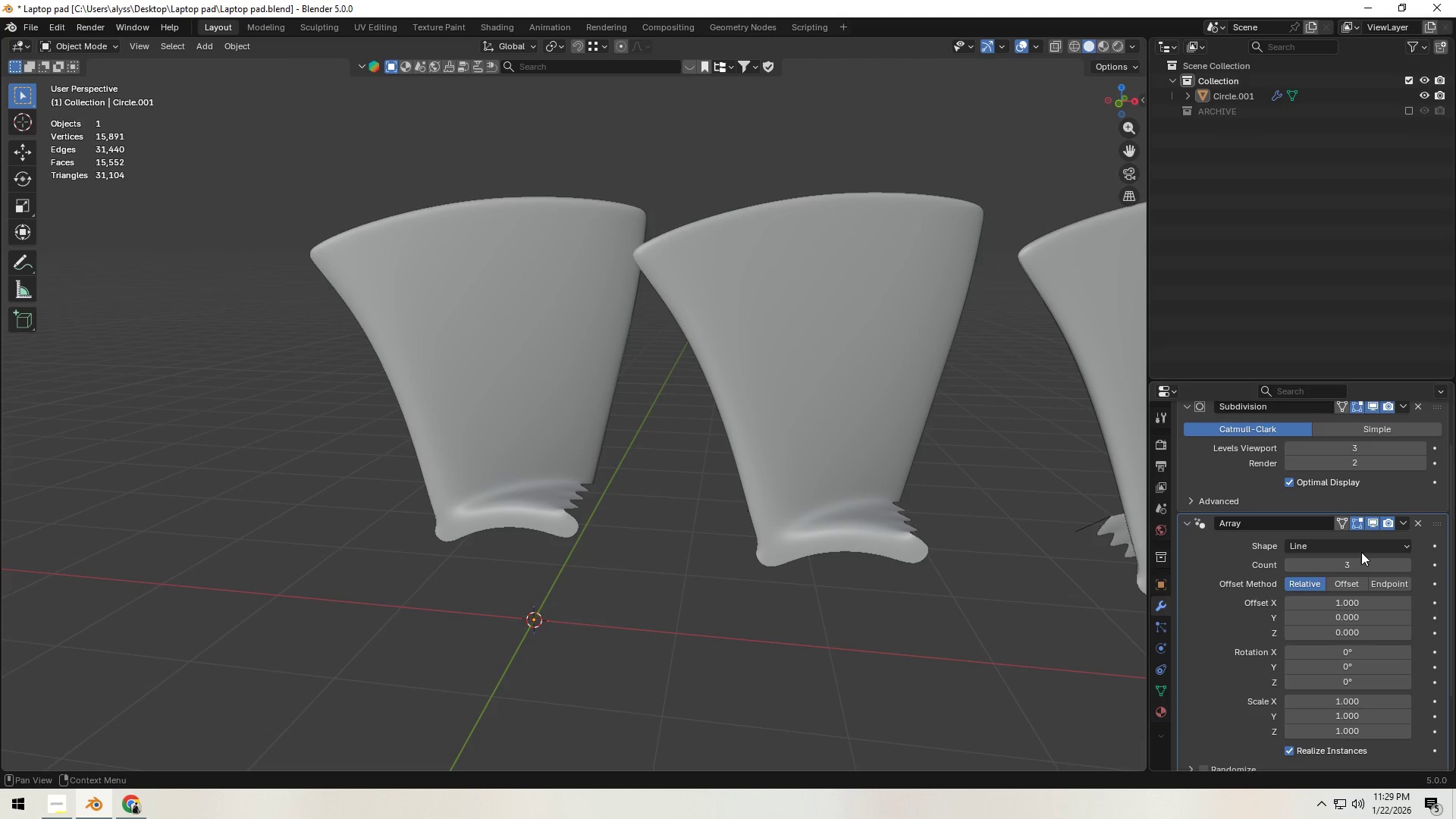 
left_click([1365, 546])
 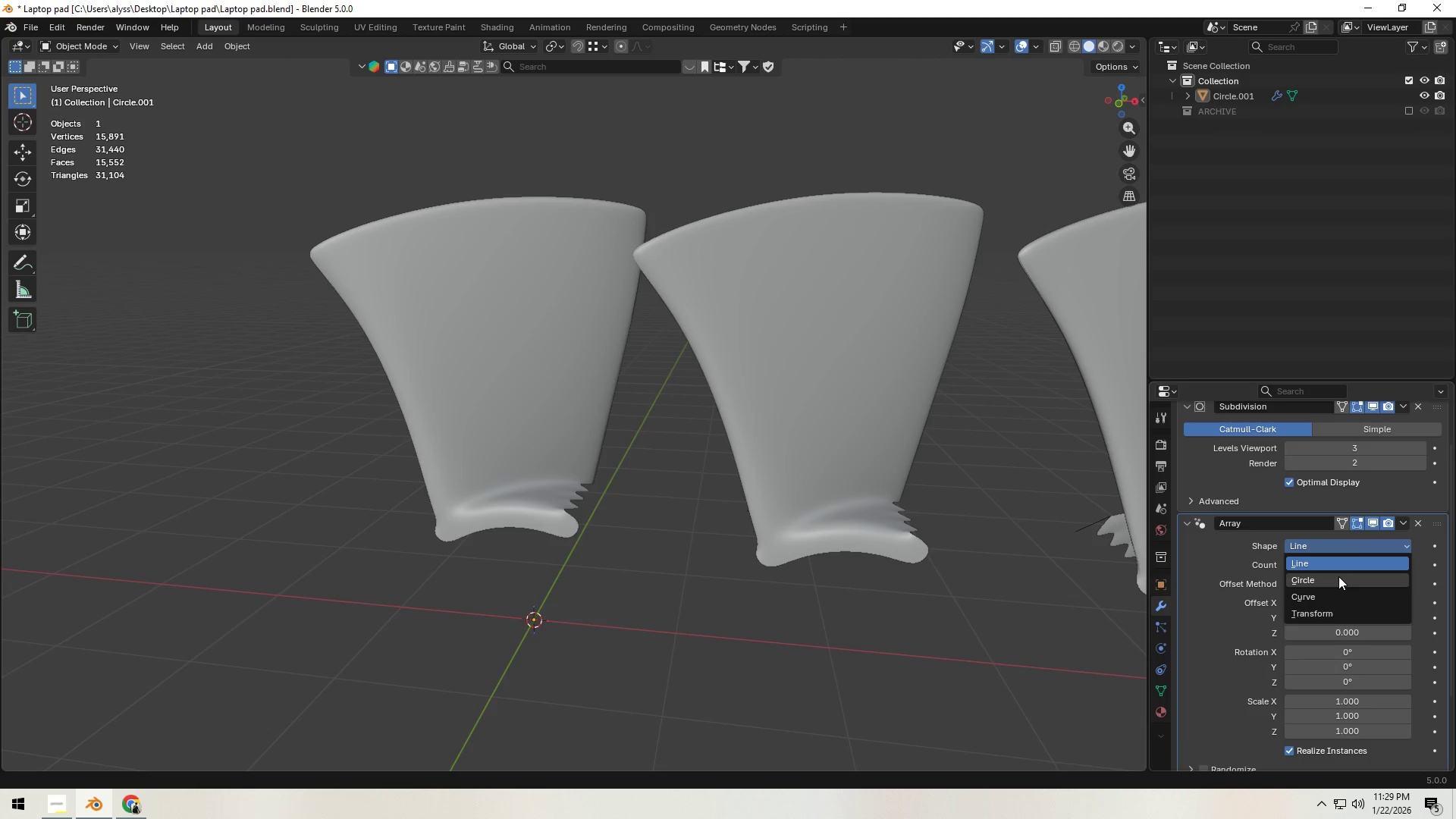 
left_click([1338, 578])
 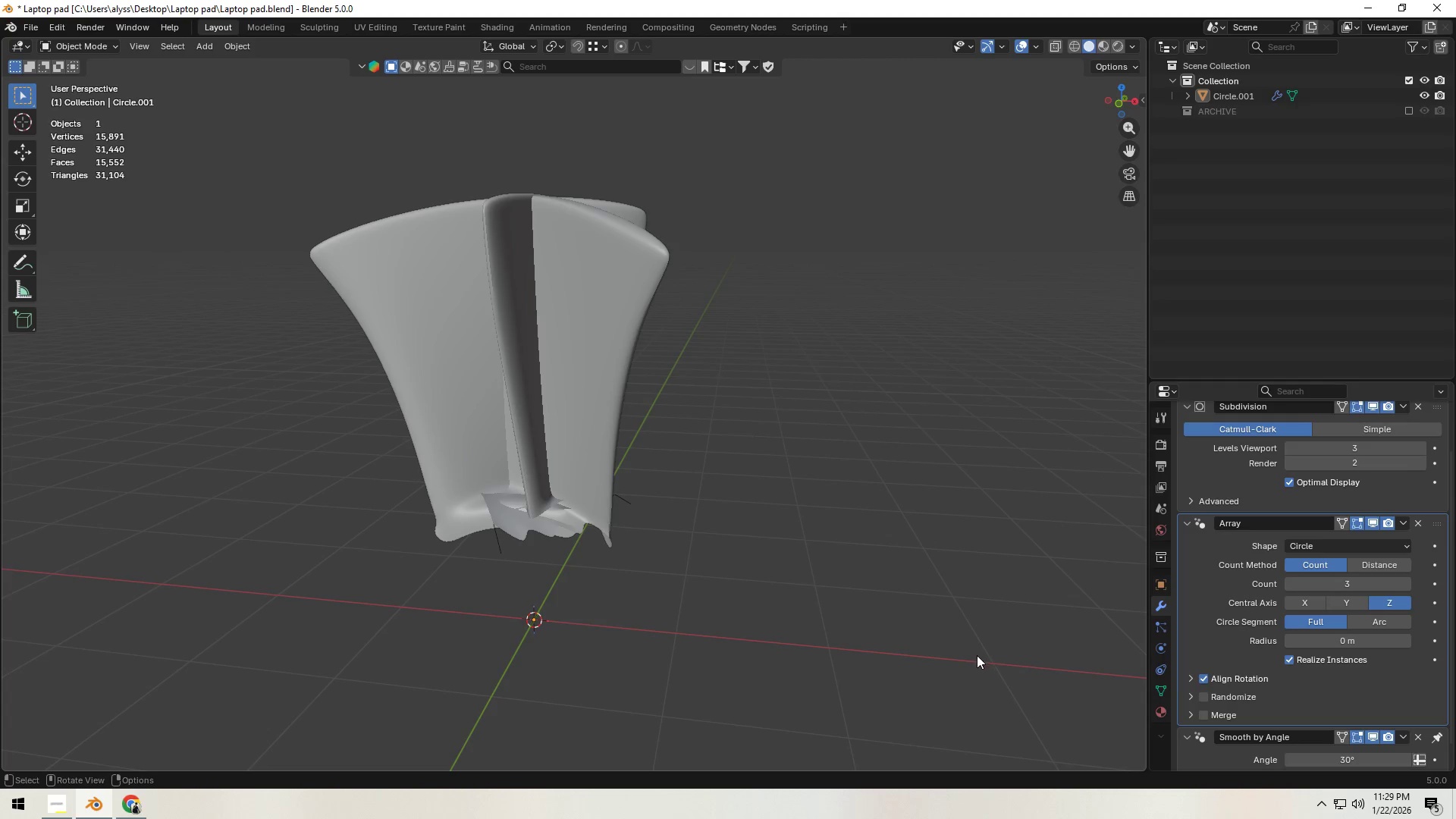 
wait(11.96)
 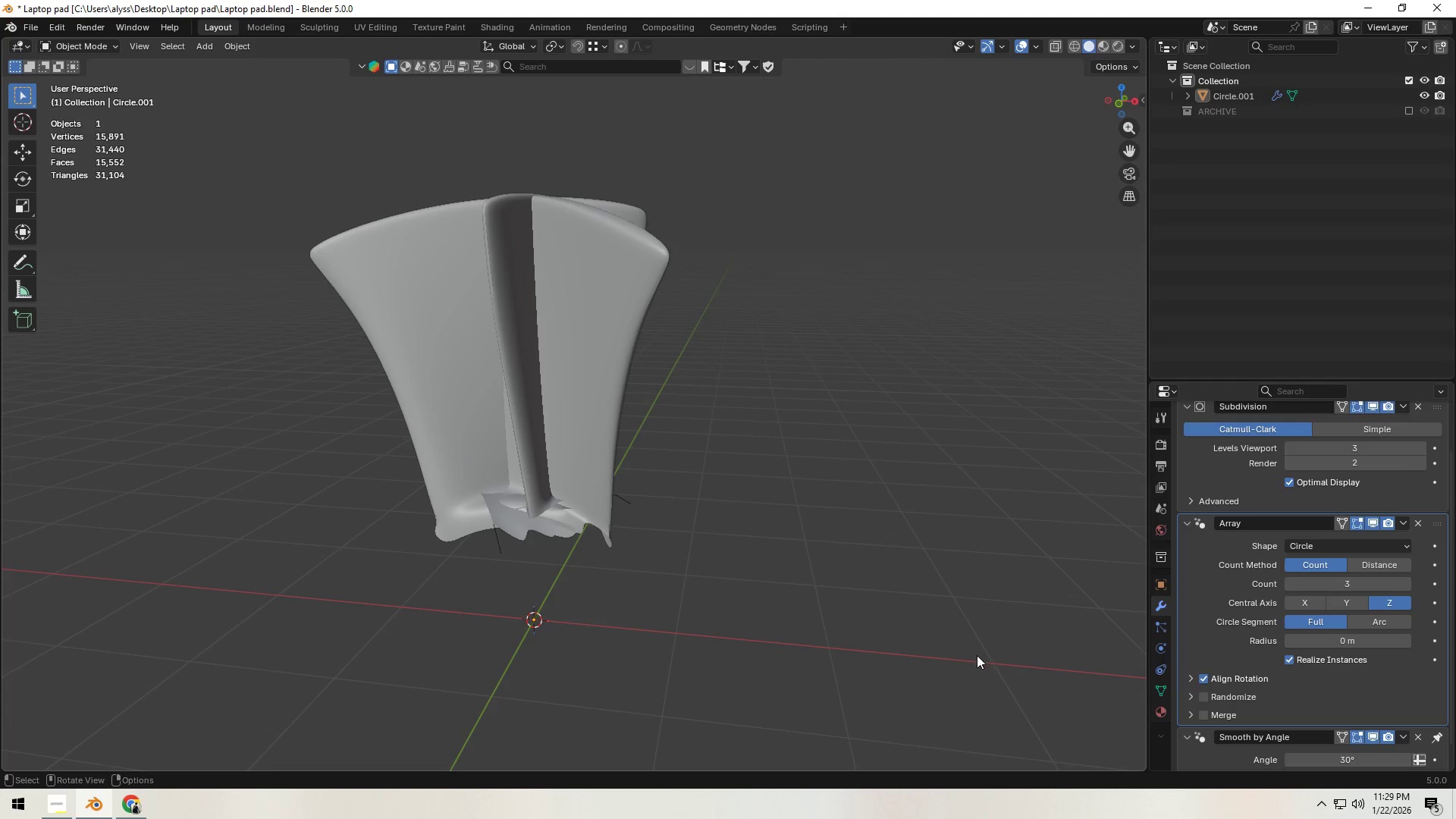 
mouse_move([1354, 582])
 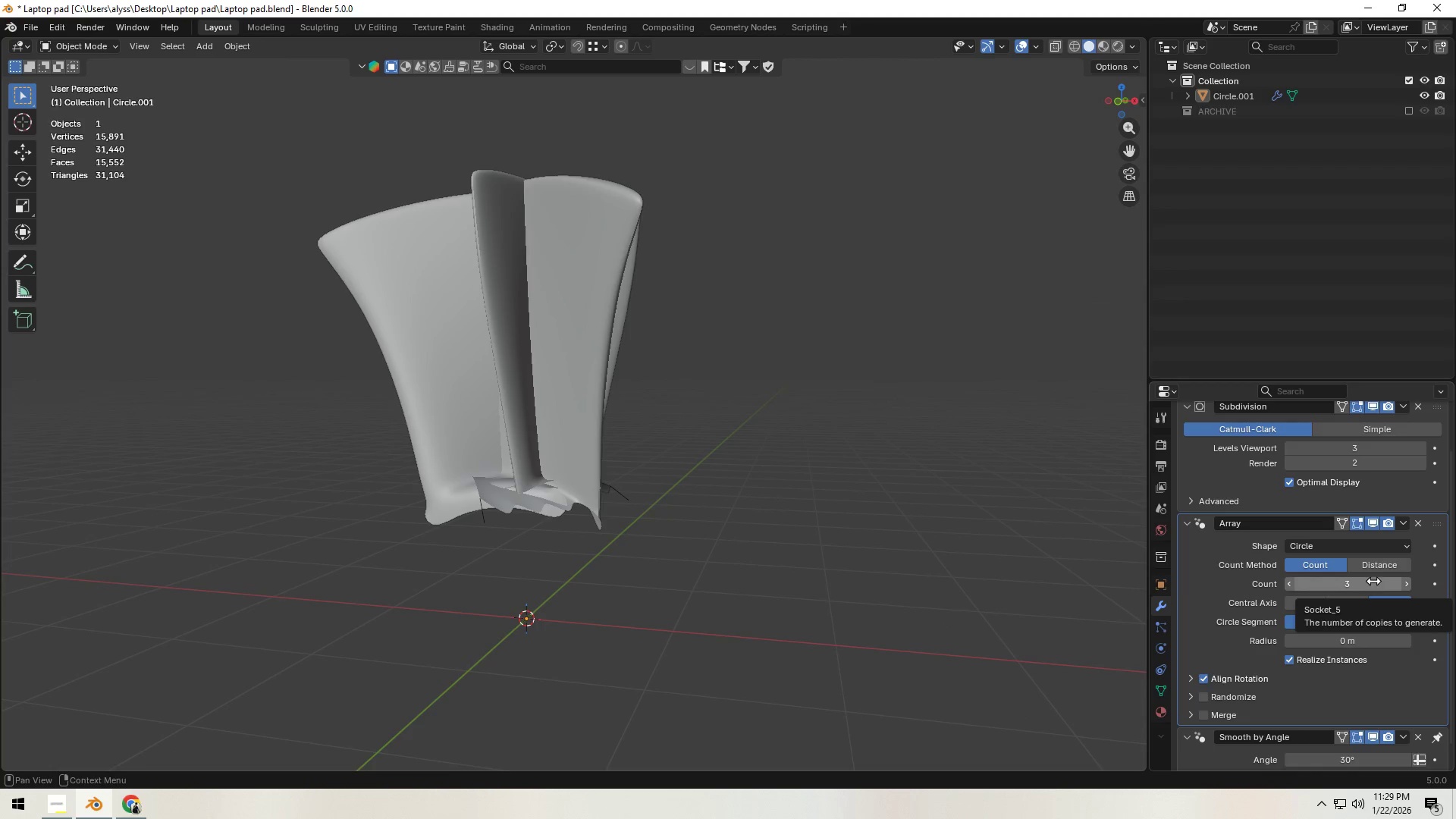 
mouse_move([1389, 591])
 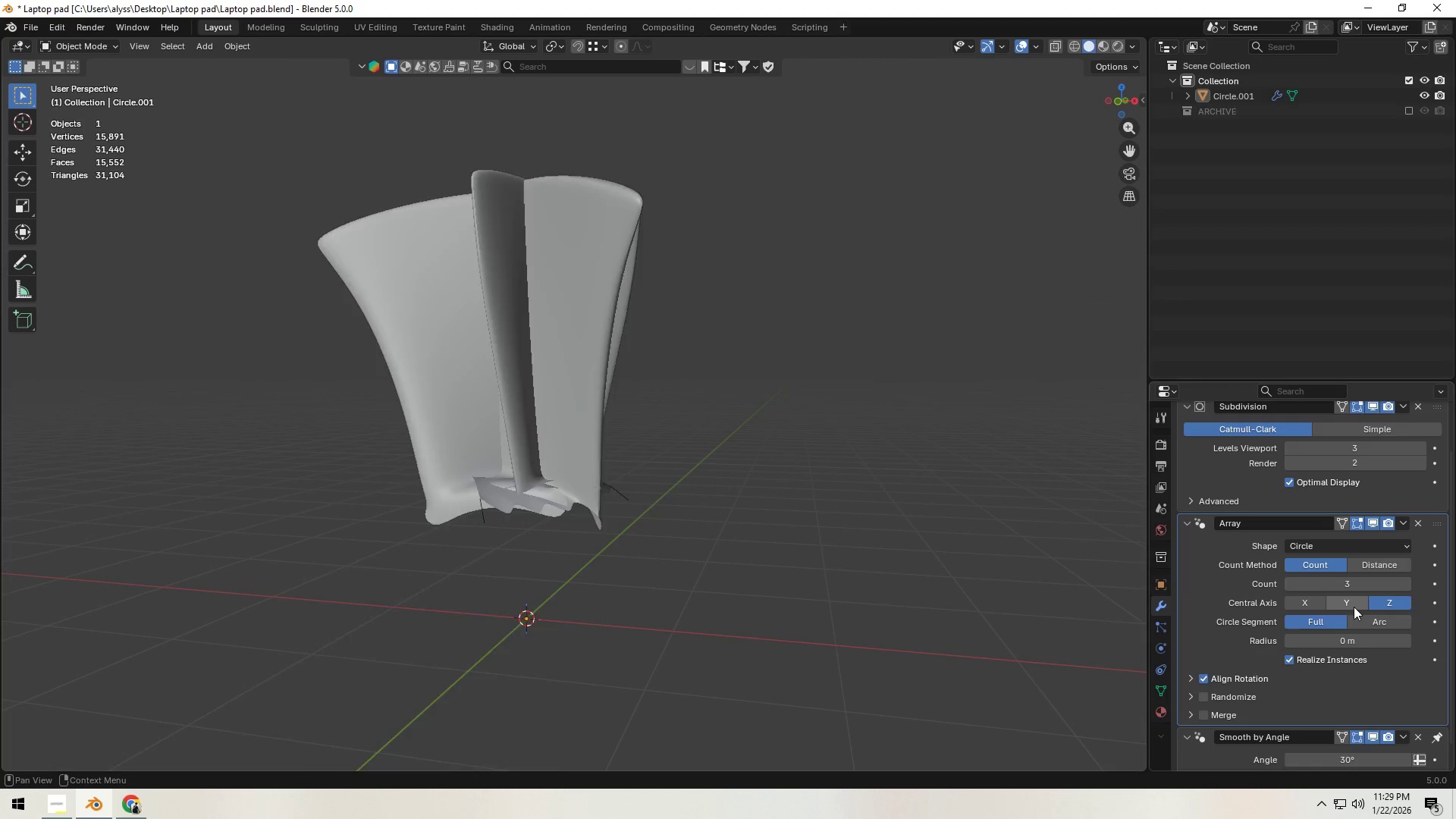 
left_click([1354, 607])
 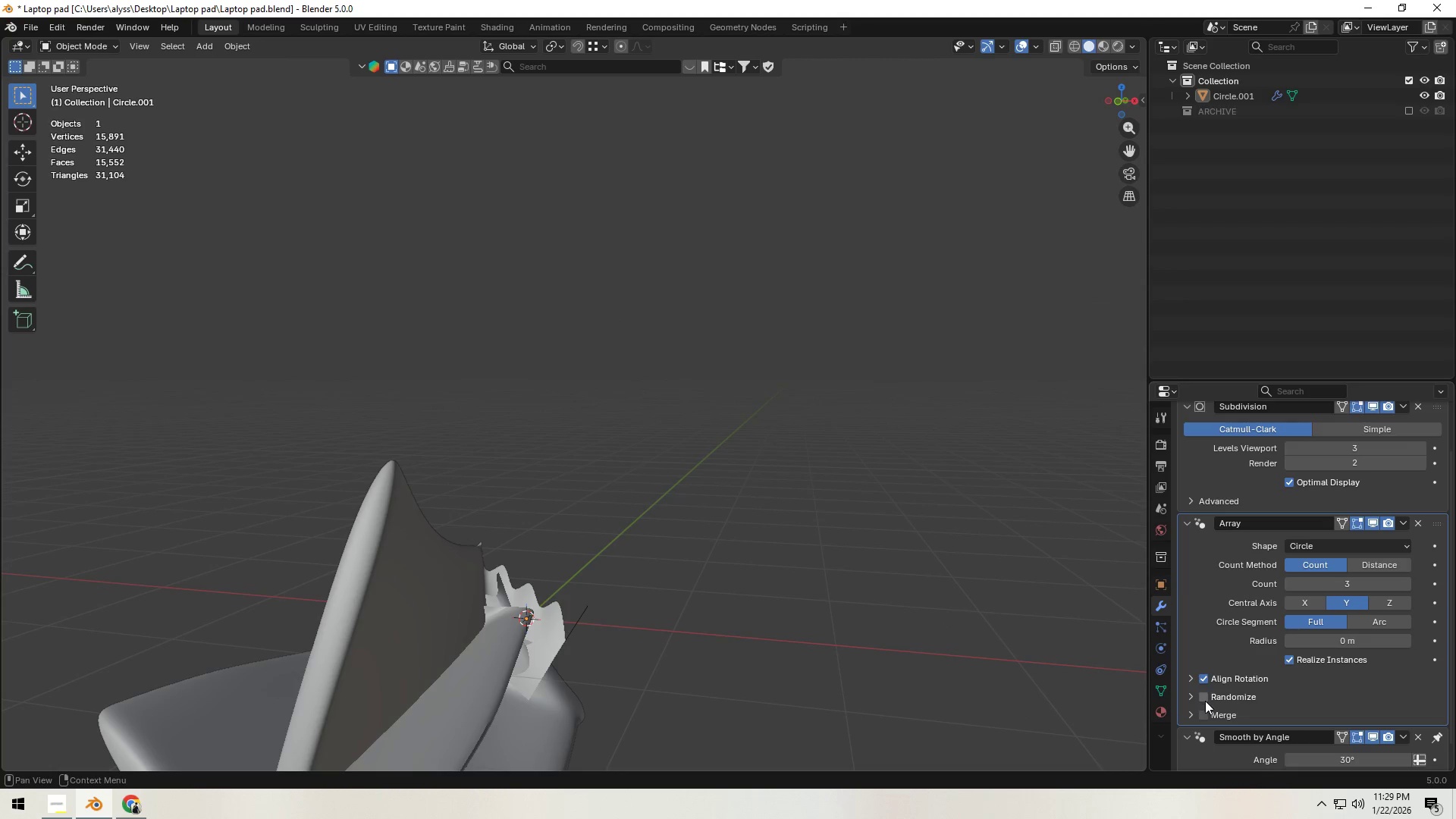 
left_click([1189, 676])
 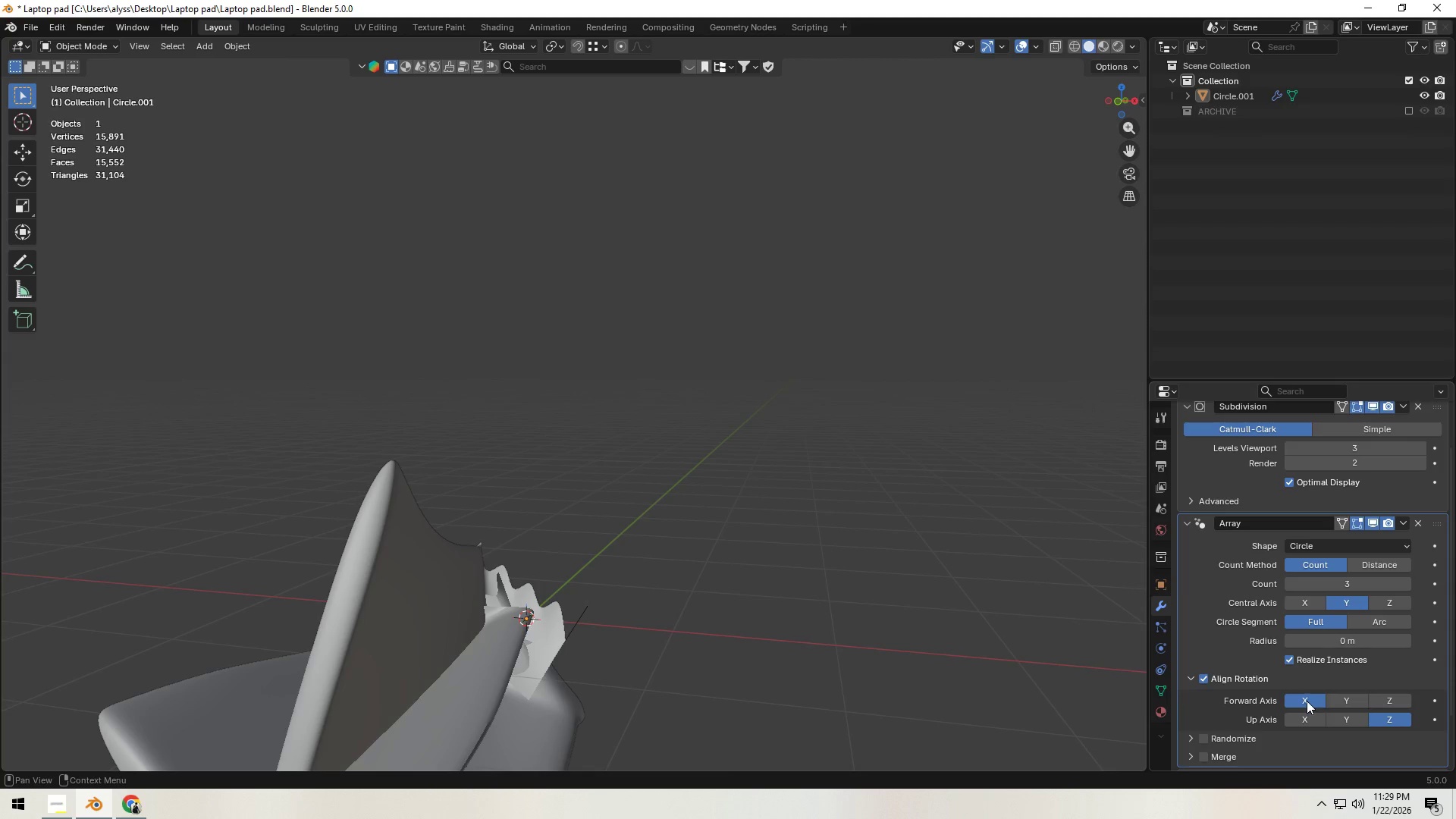 
left_click([1337, 700])
 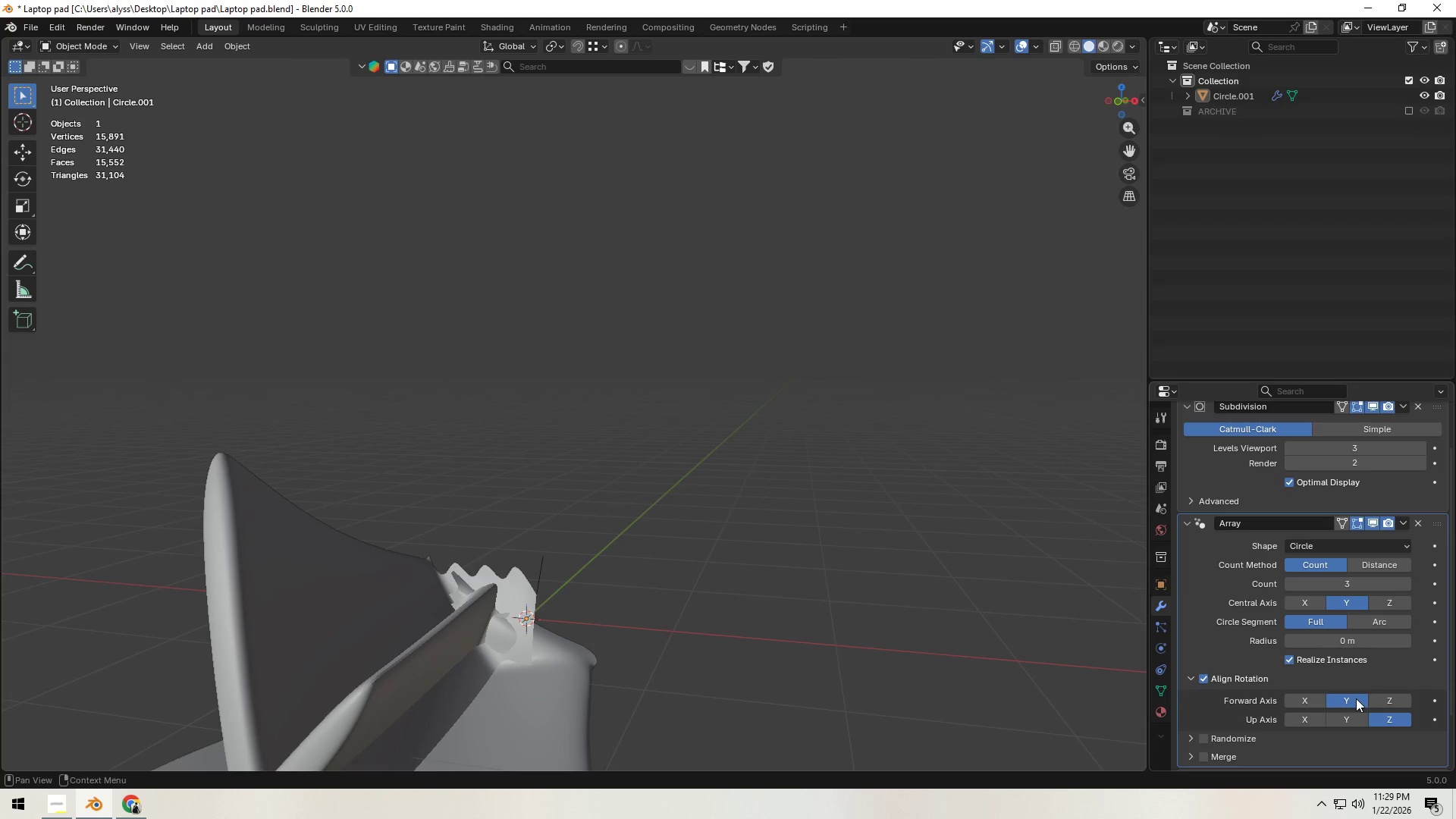 
left_click([1383, 698])
 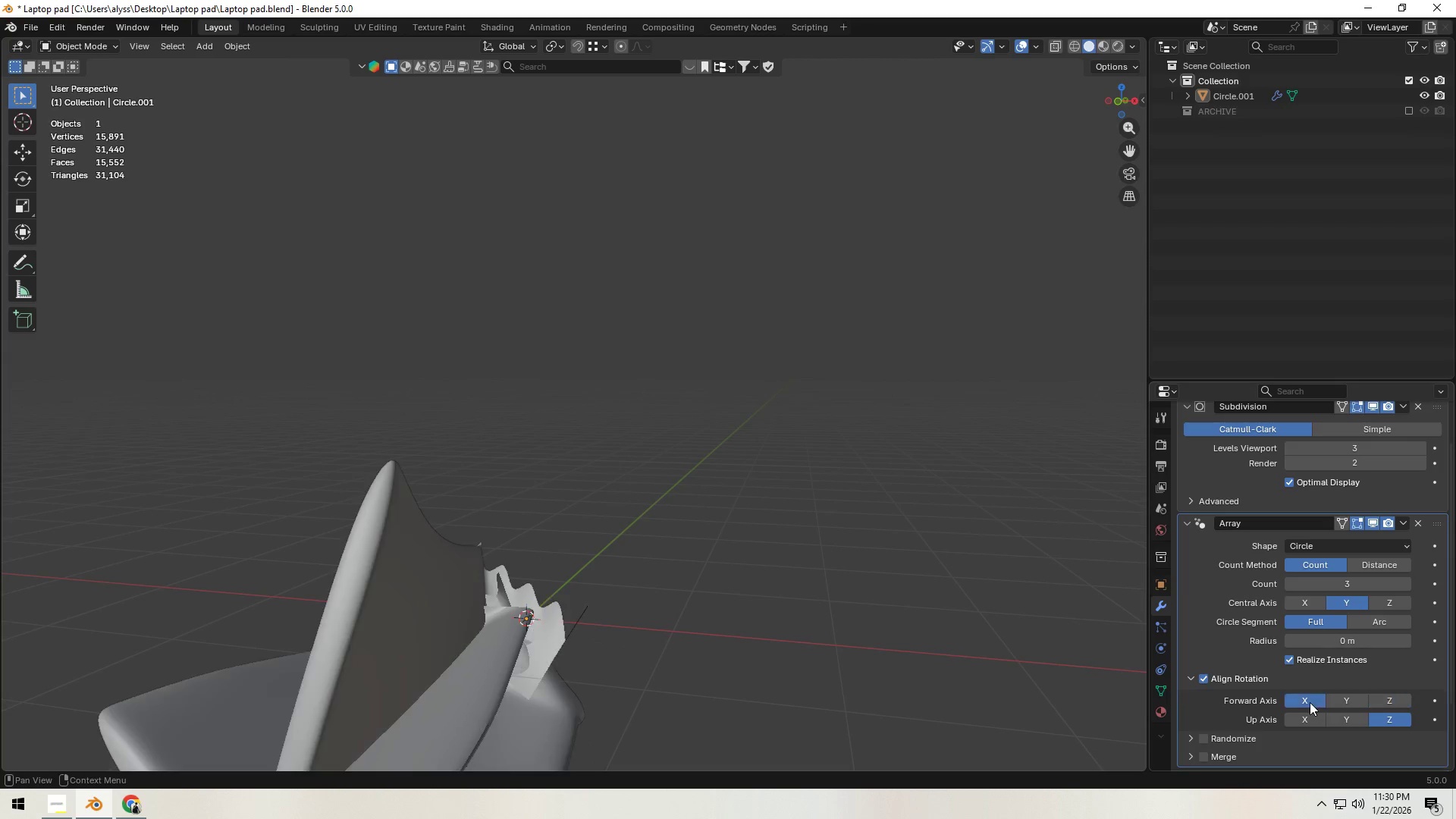 
double_click([1308, 720])
 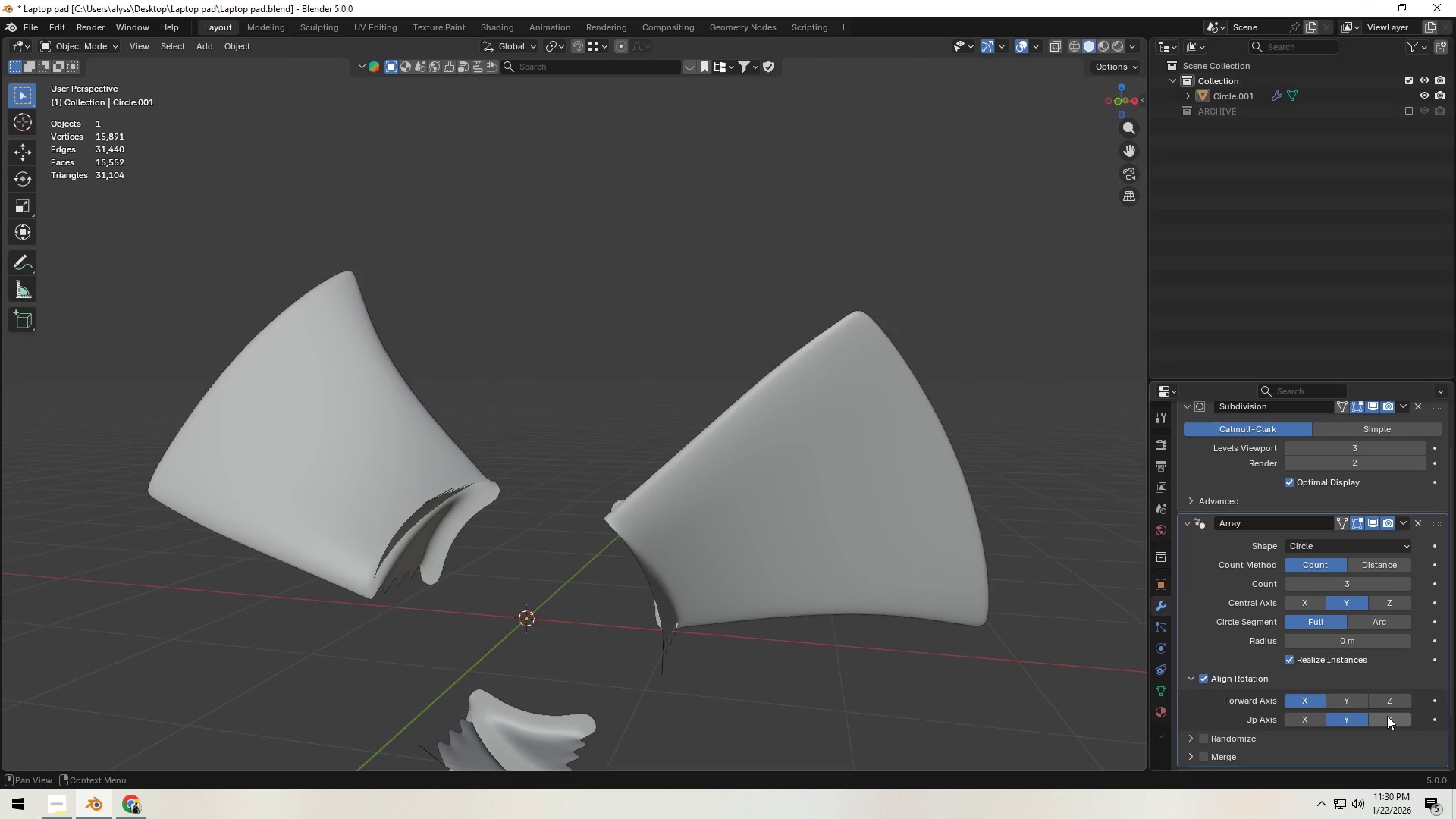 
scroll: coordinate [864, 682], scroll_direction: down, amount: 1.0
 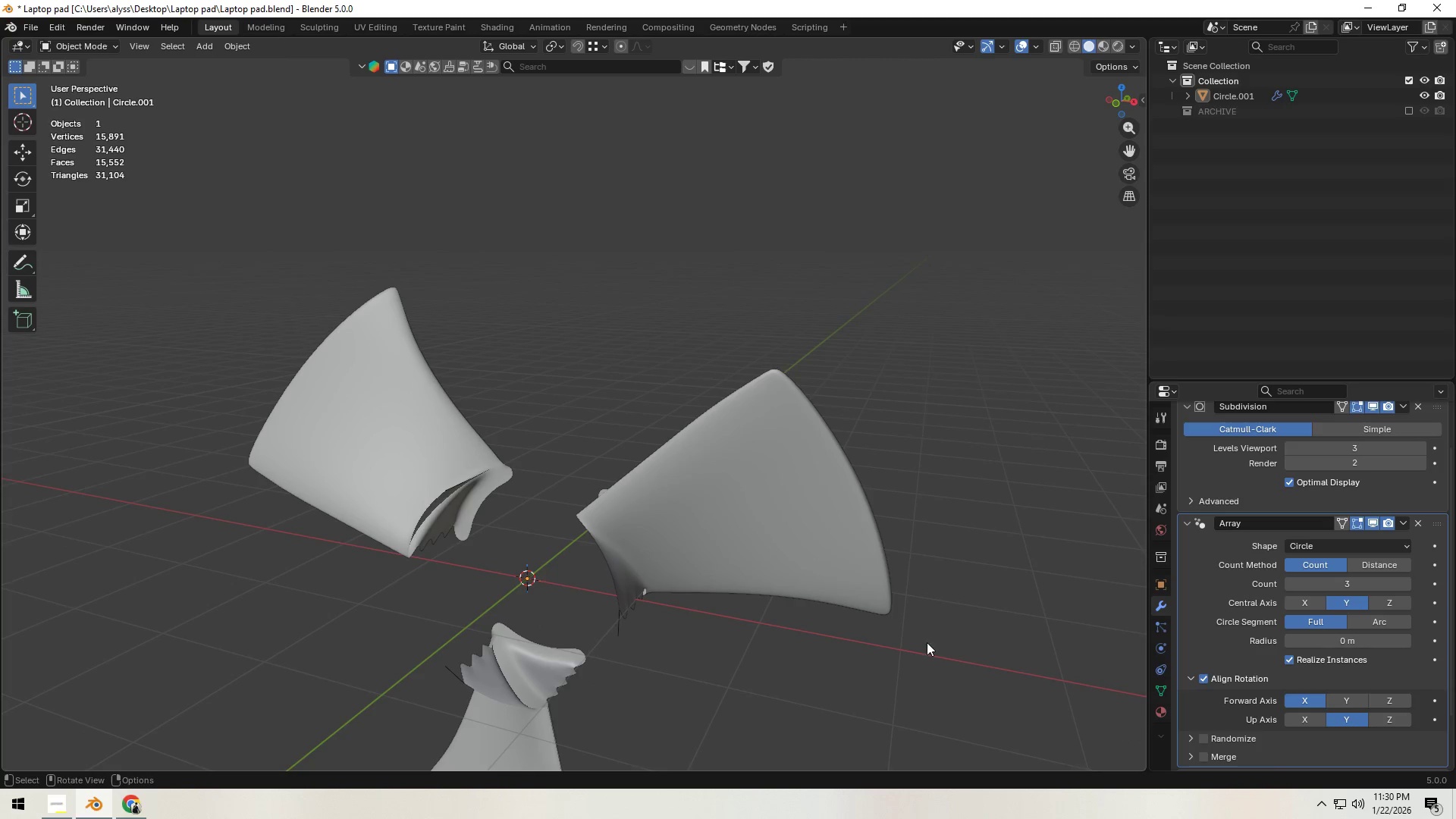 
scroll: coordinate [1330, 495], scroll_direction: up, amount: 3.0
 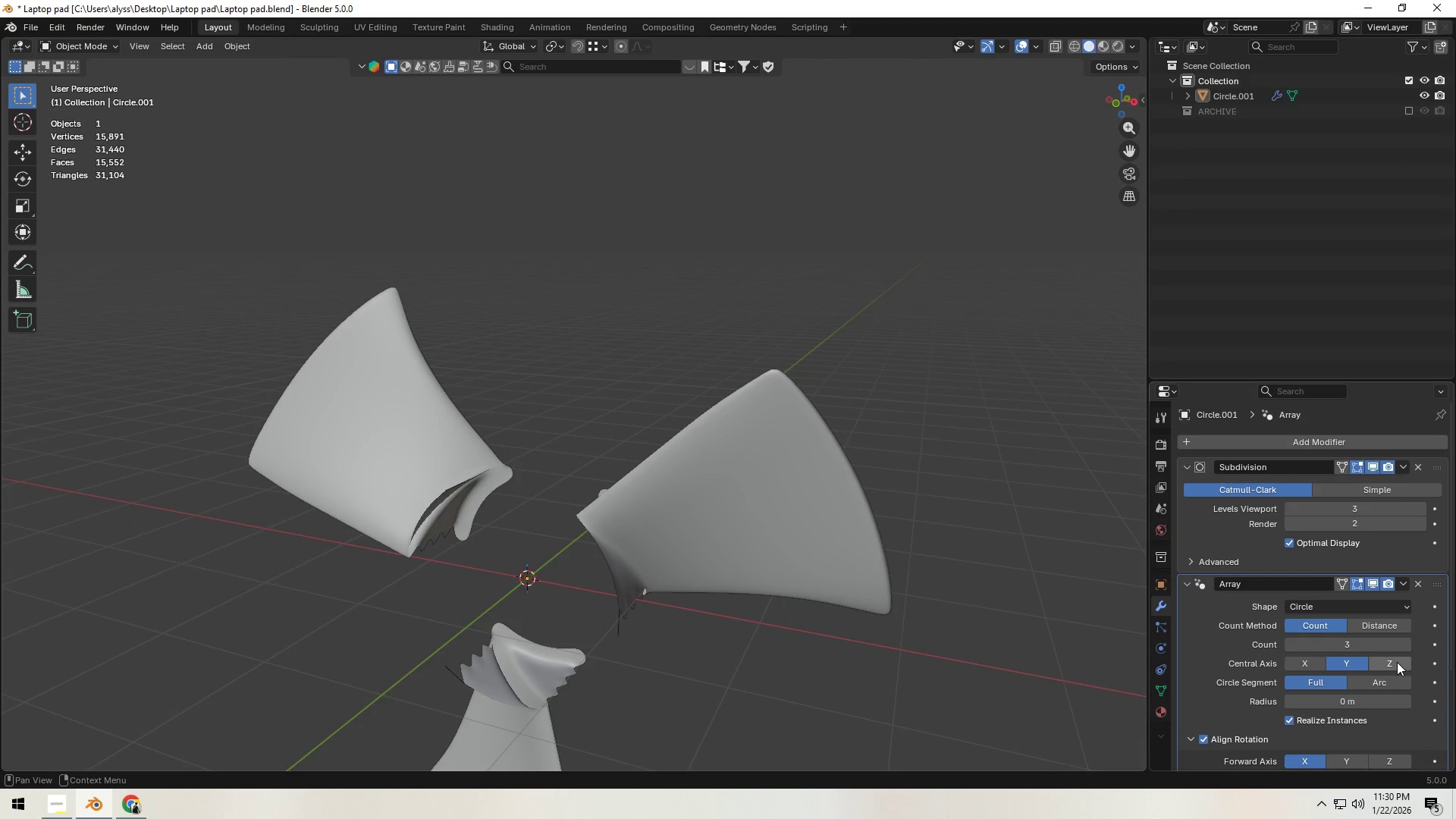 
double_click([1407, 645])
 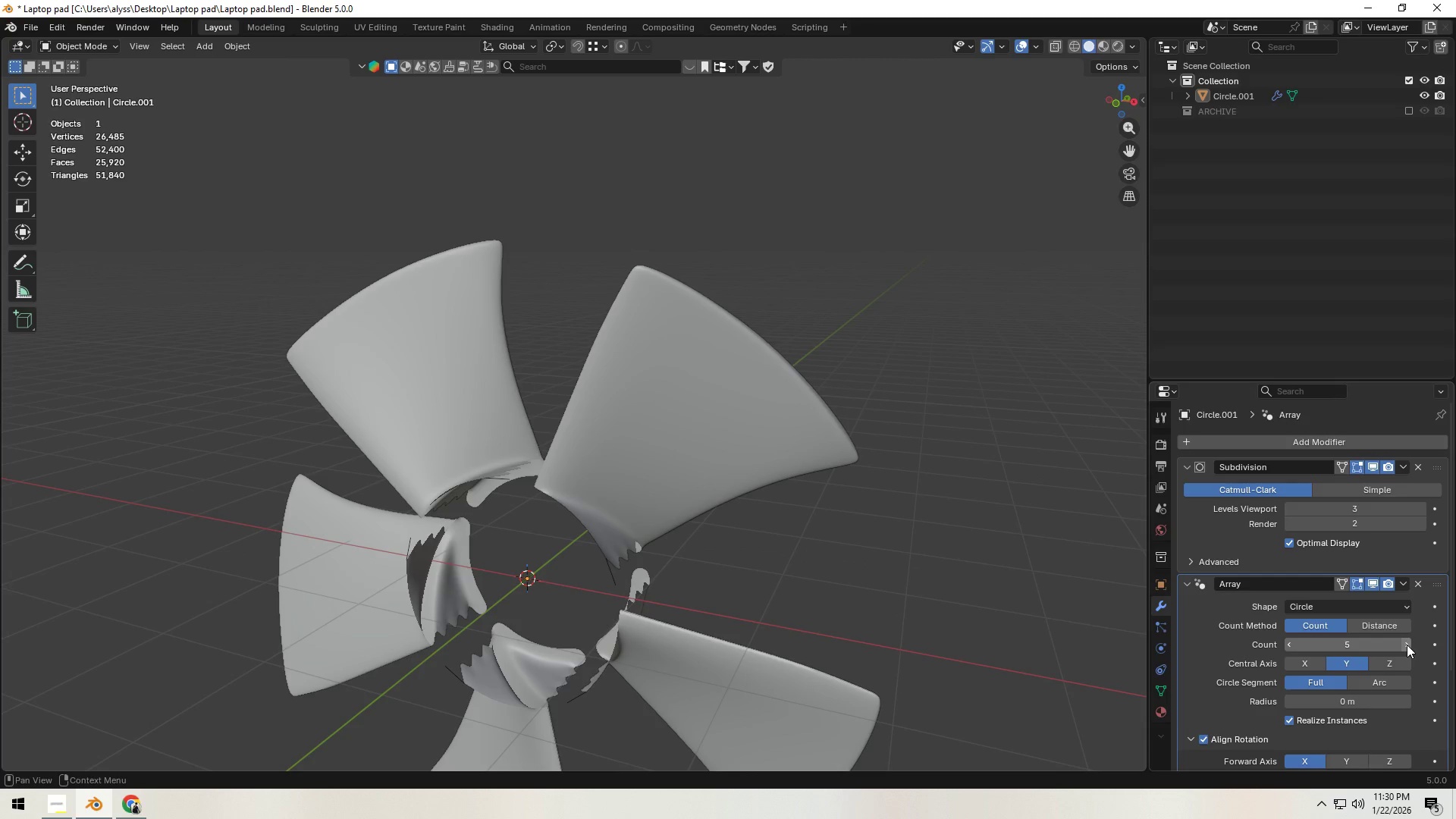 
left_click([1407, 645])
 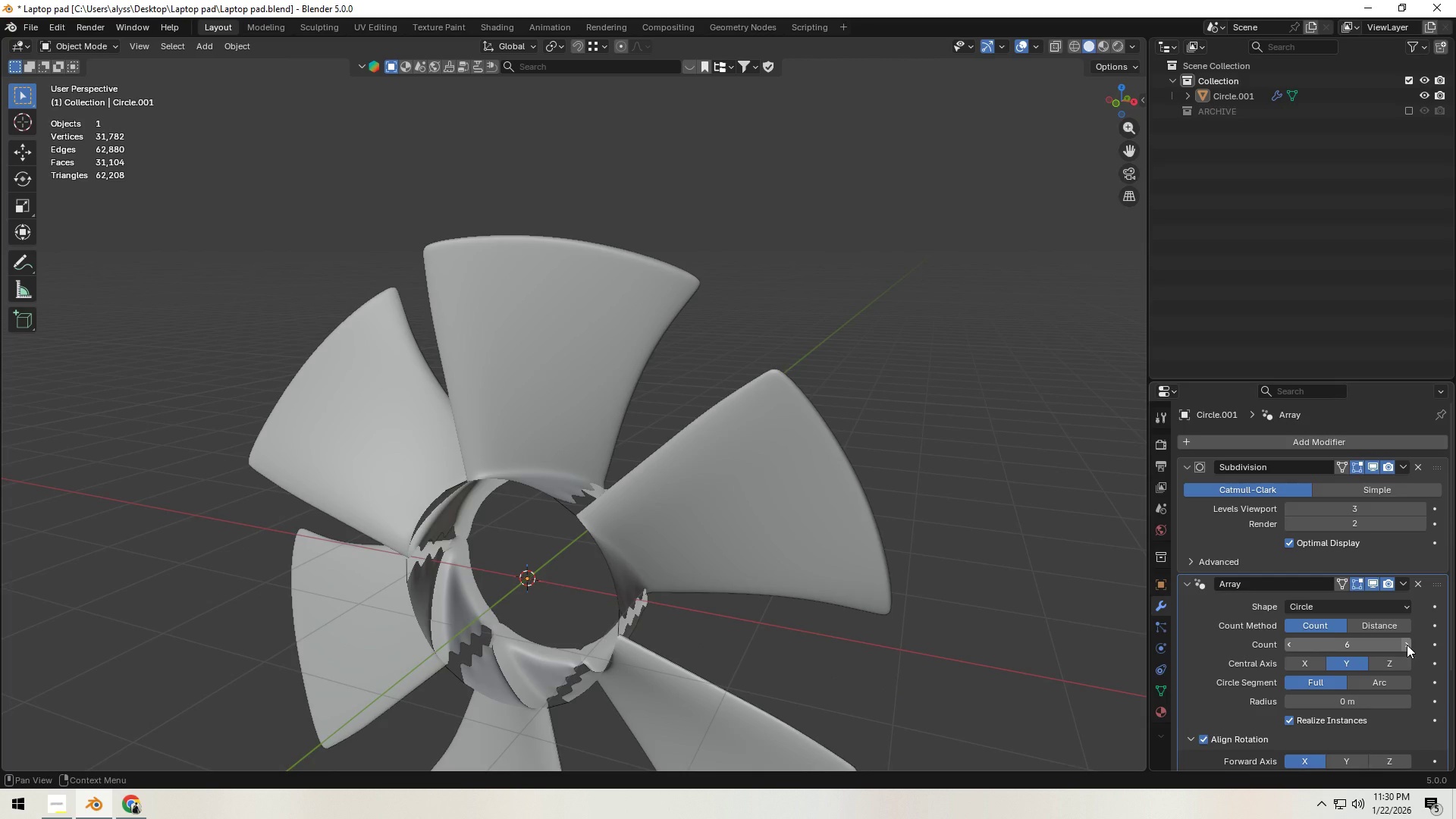 
left_click([1407, 645])
 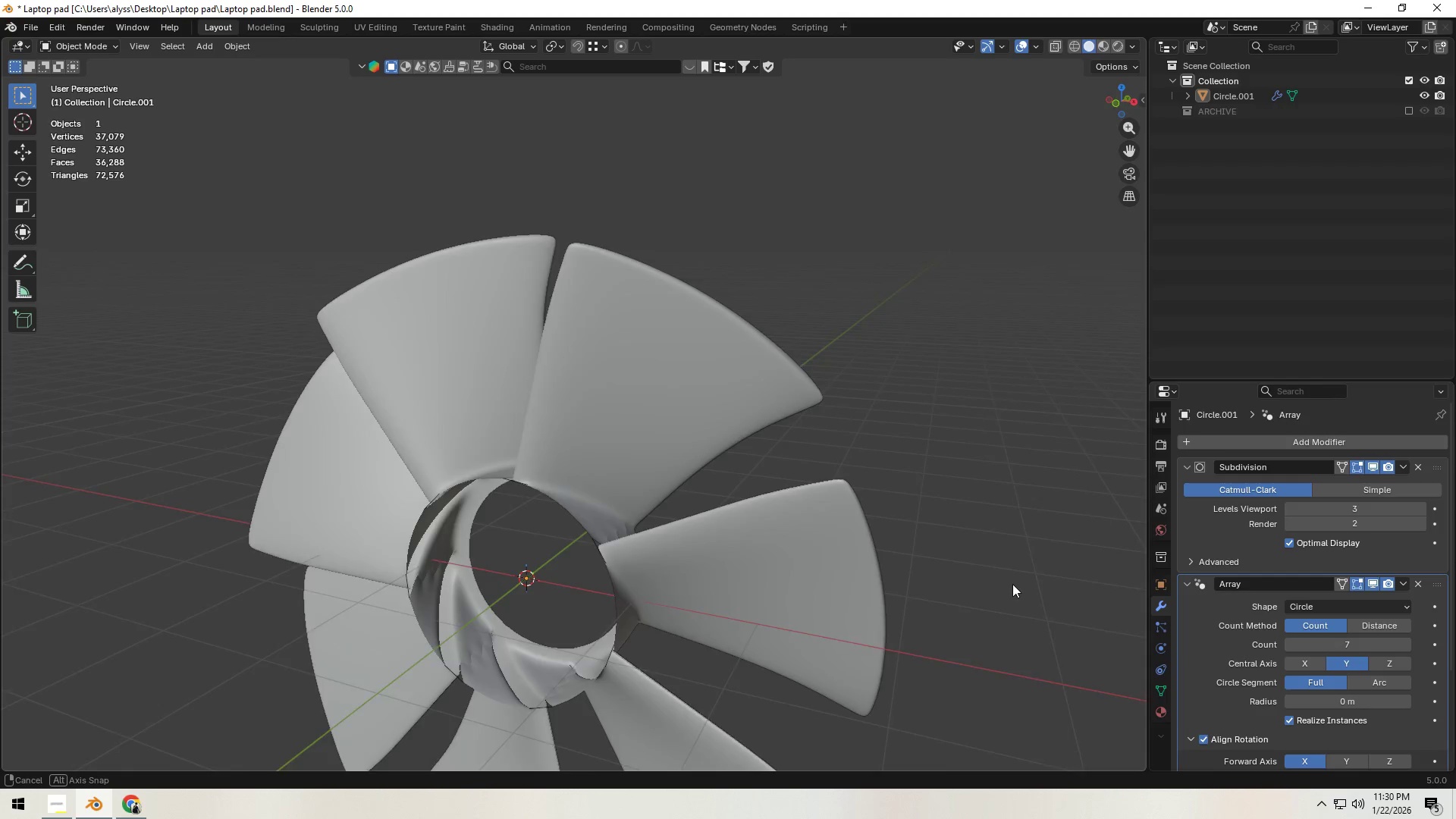 
hold_key(key=ShiftLeft, duration=0.38)
 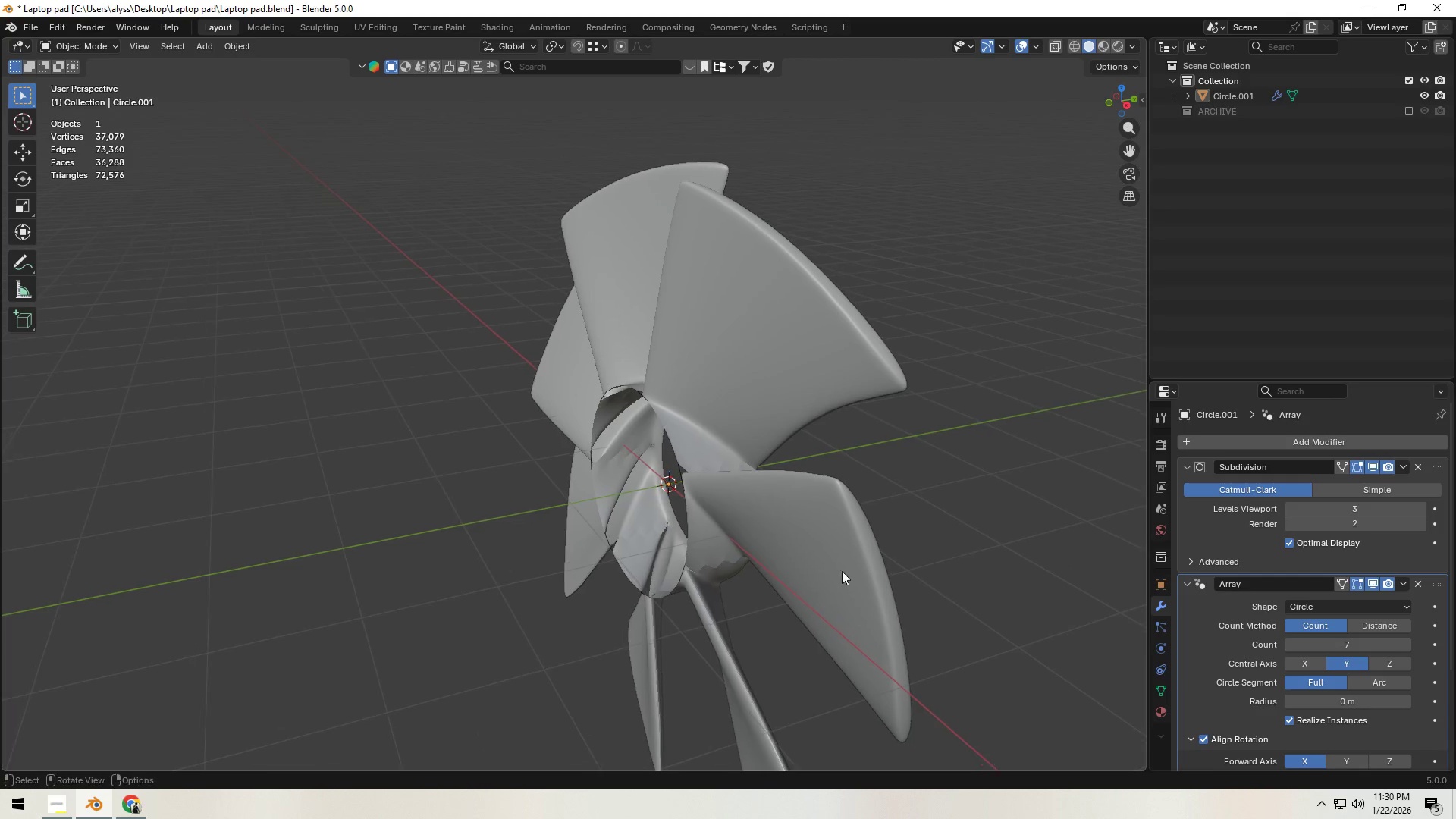 
scroll: coordinate [803, 573], scroll_direction: up, amount: 5.0
 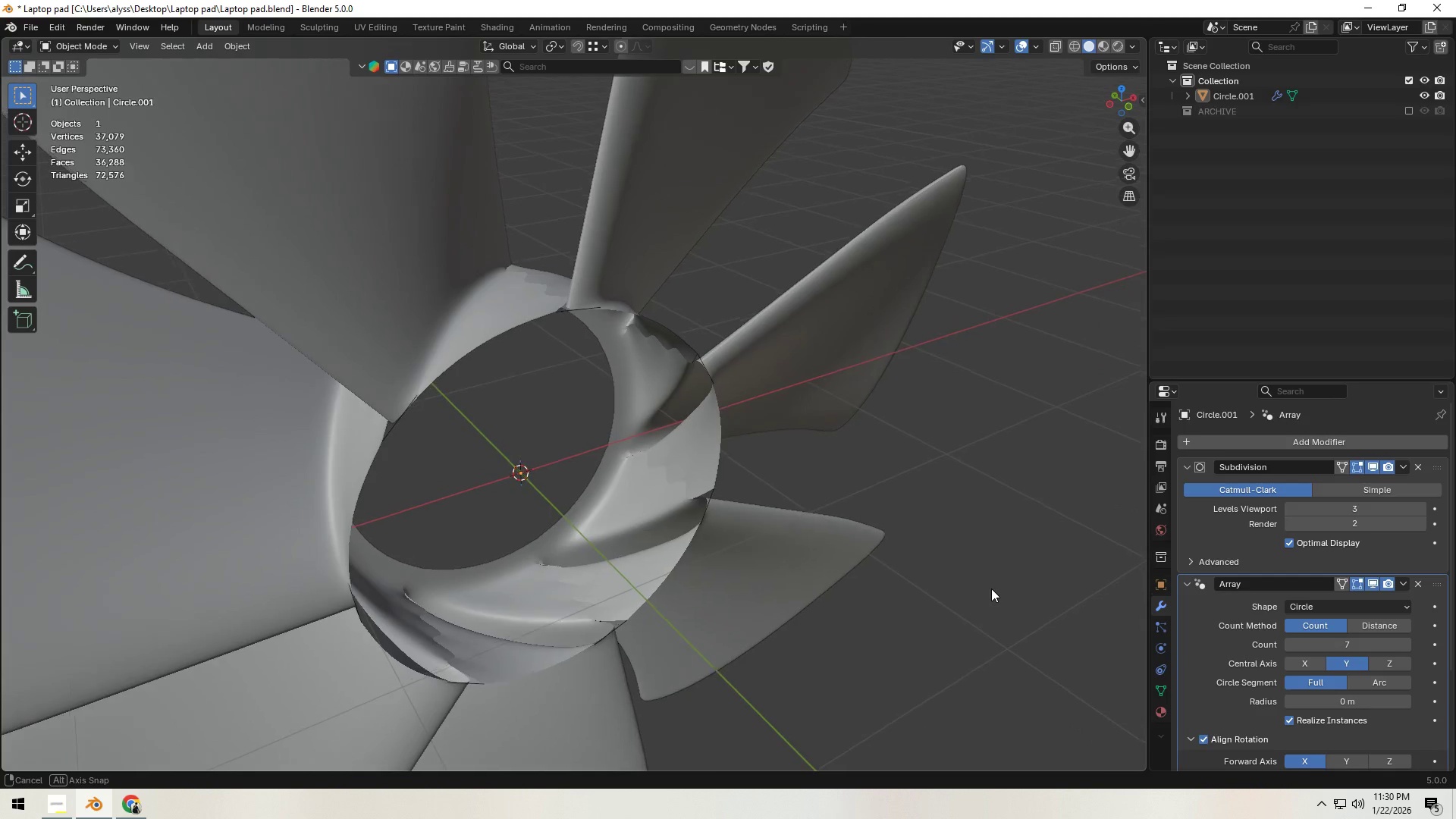 
hold_key(key=ShiftLeft, duration=0.41)
 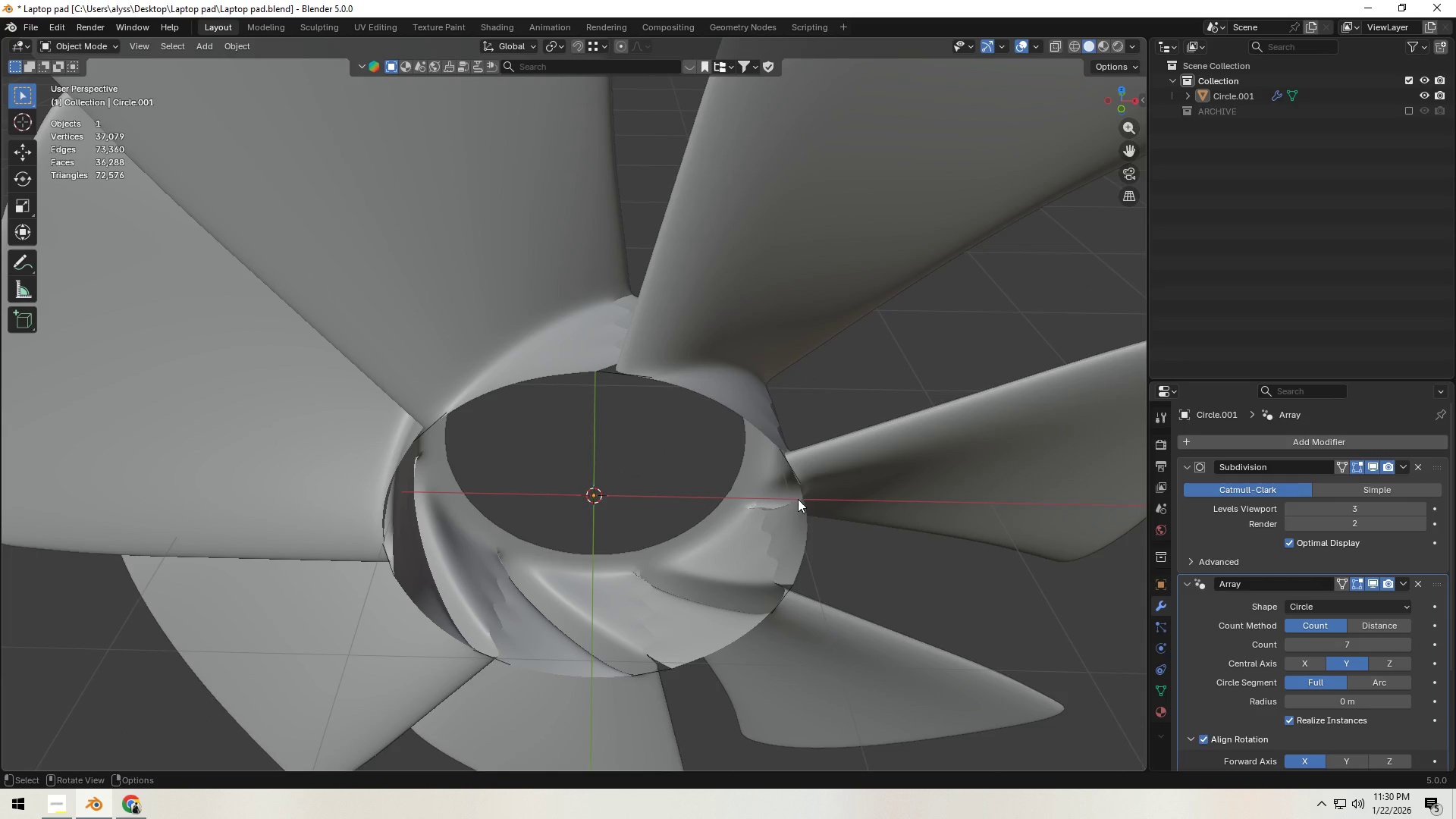 
left_click([842, 378])
 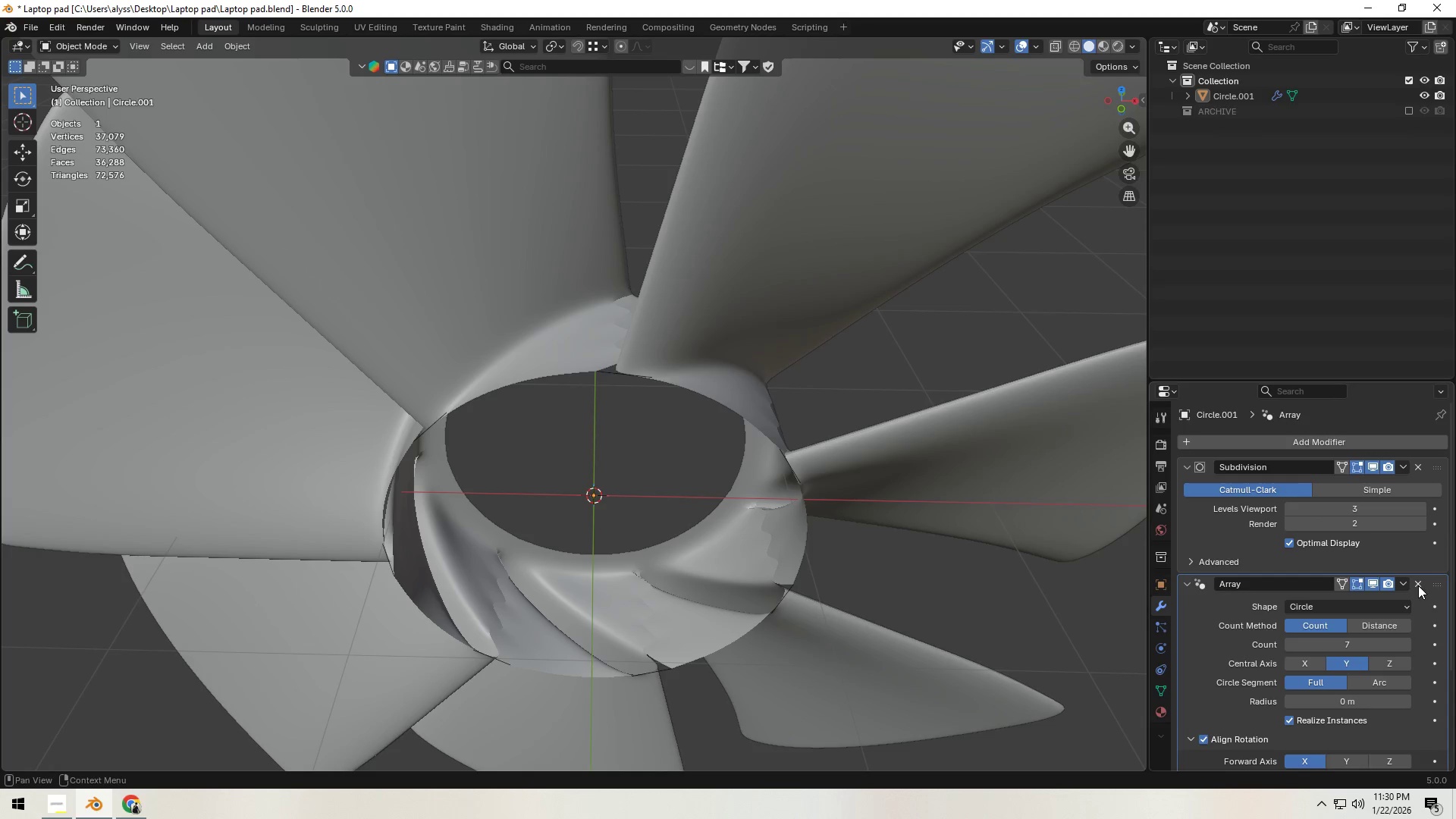 
left_click_drag(start_coordinate=[1436, 580], to_coordinate=[1423, 450])
 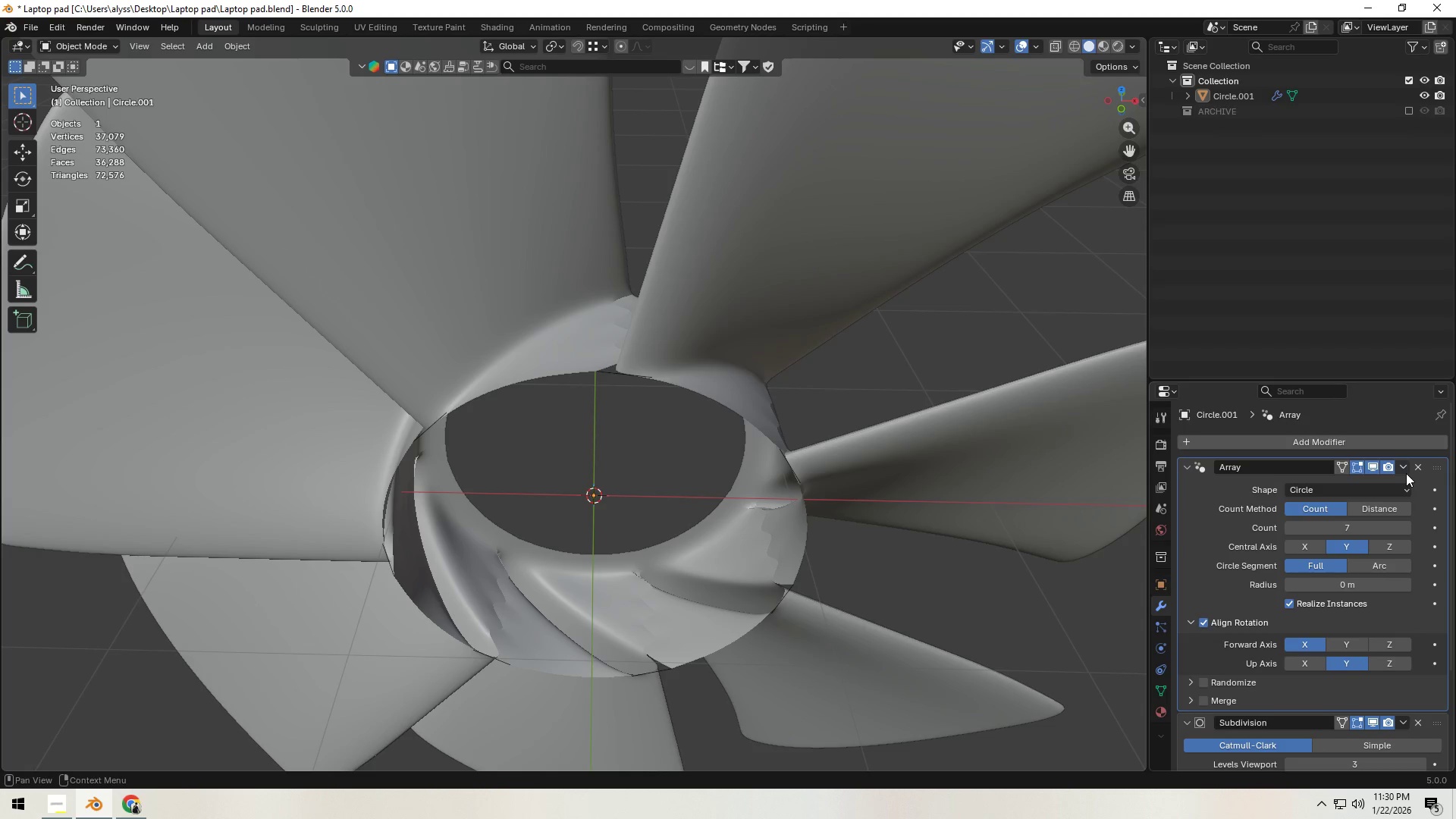 
left_click([1403, 468])
 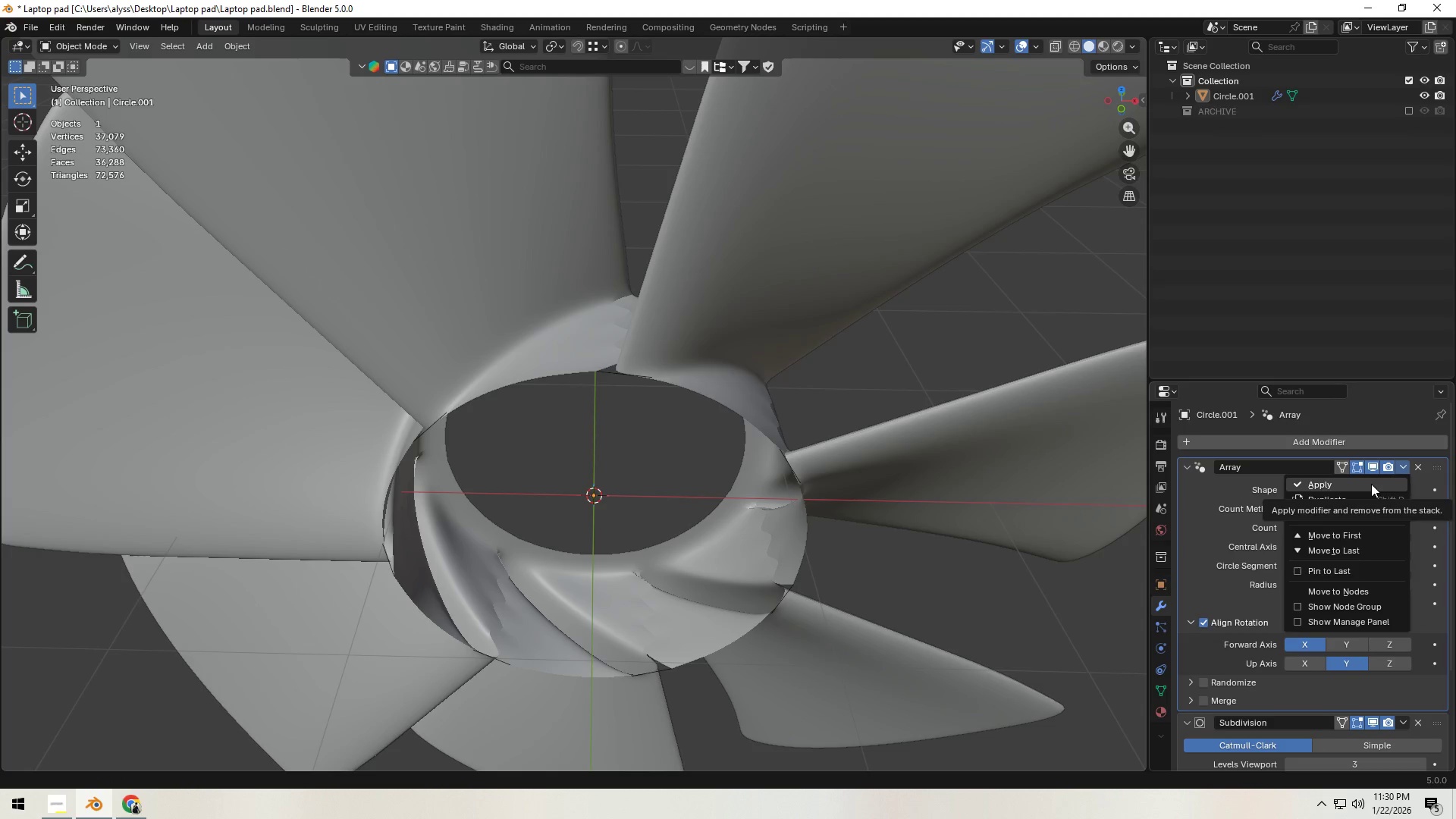 
left_click([1371, 484])
 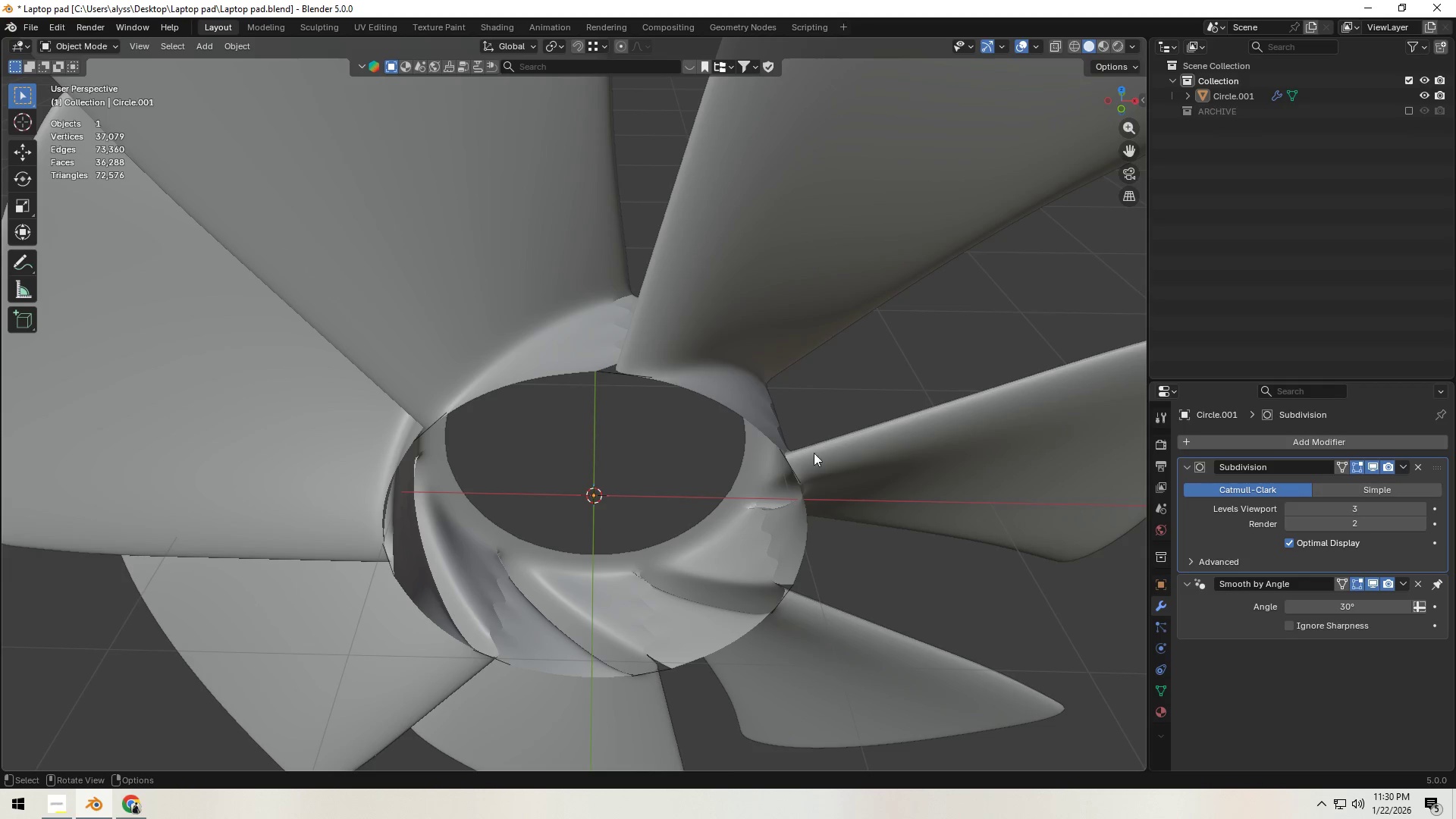 
left_click([755, 410])
 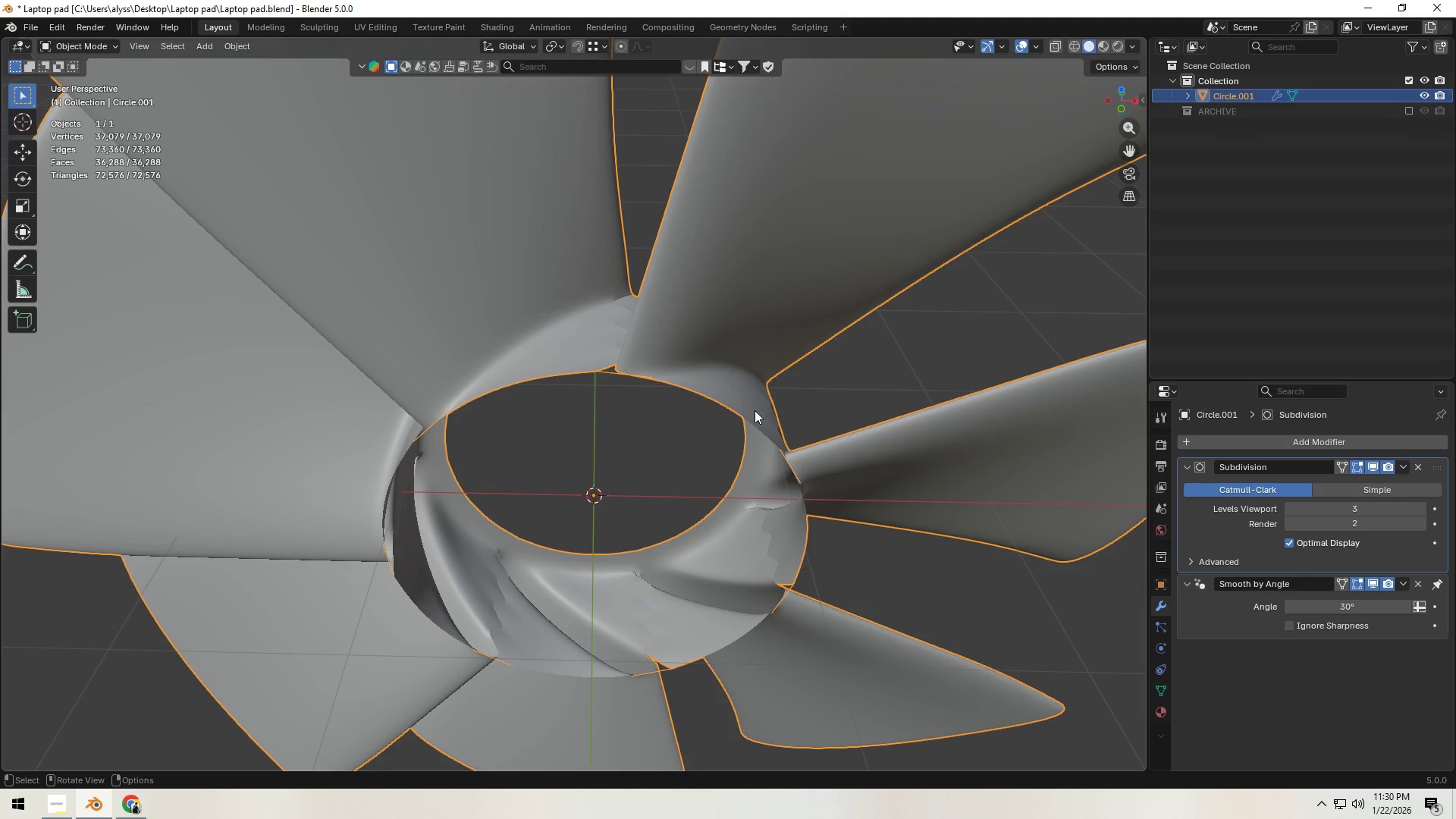 
key(Tab)
 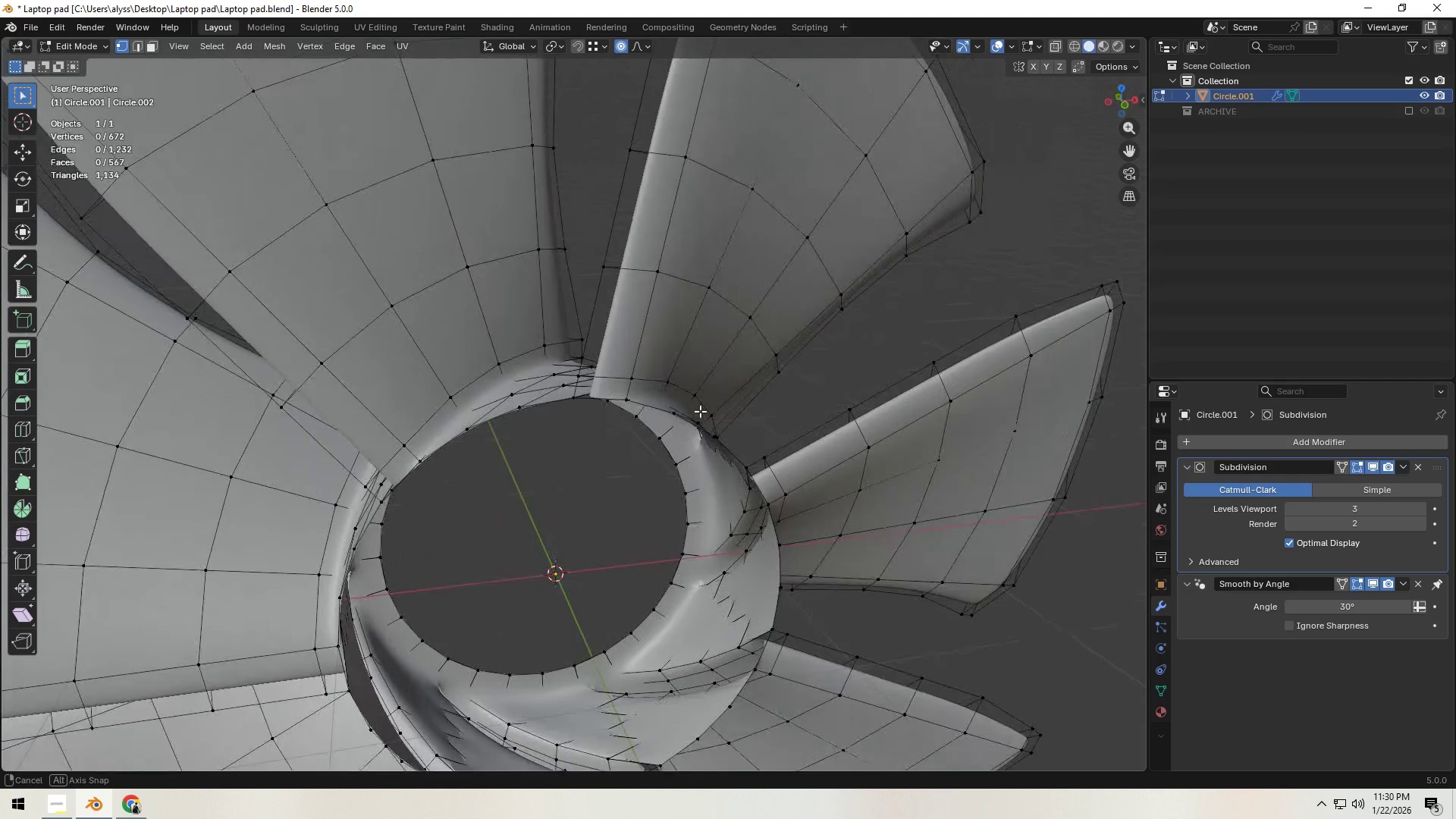 
wait(9.78)
 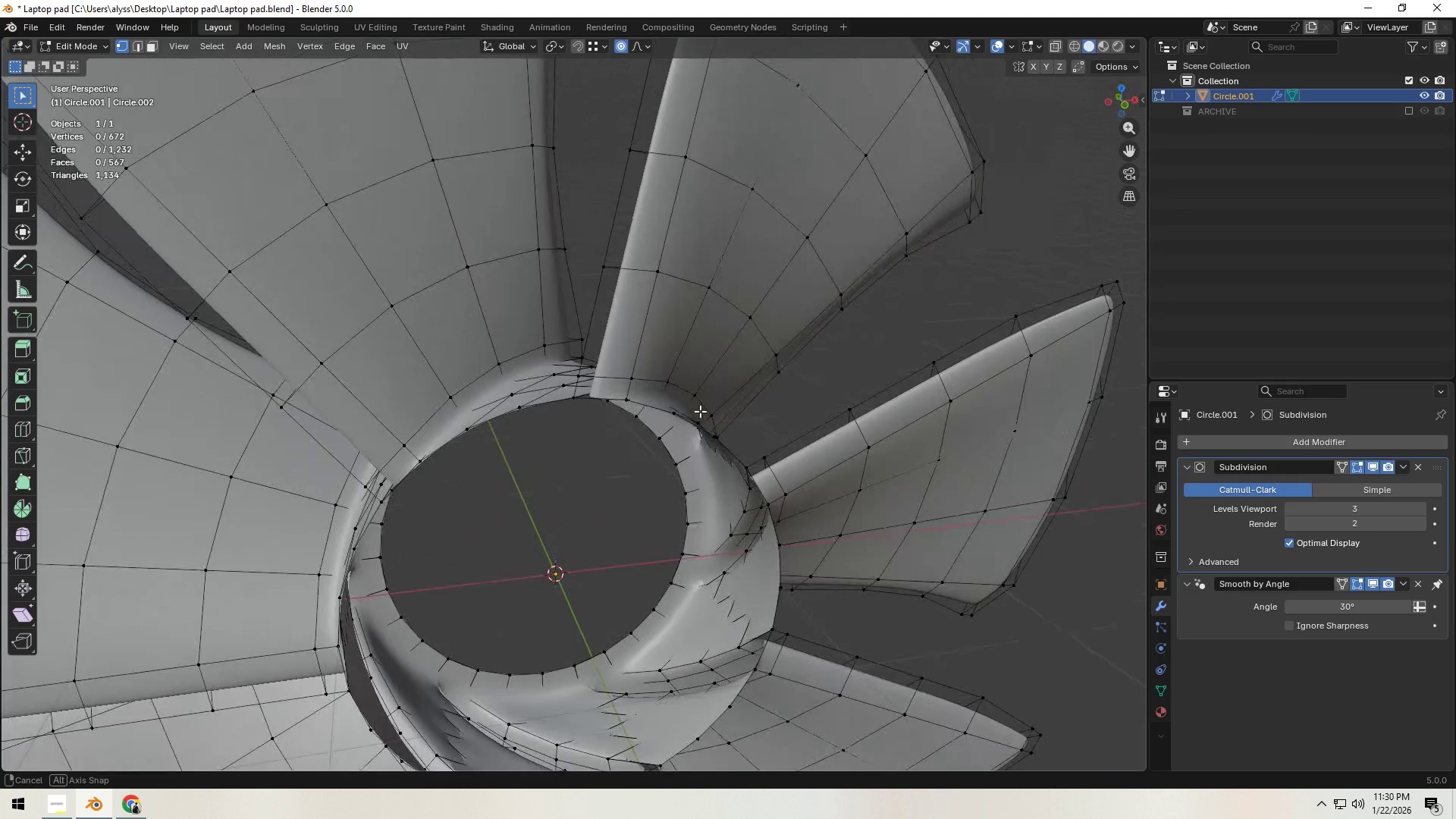 
type(am)
 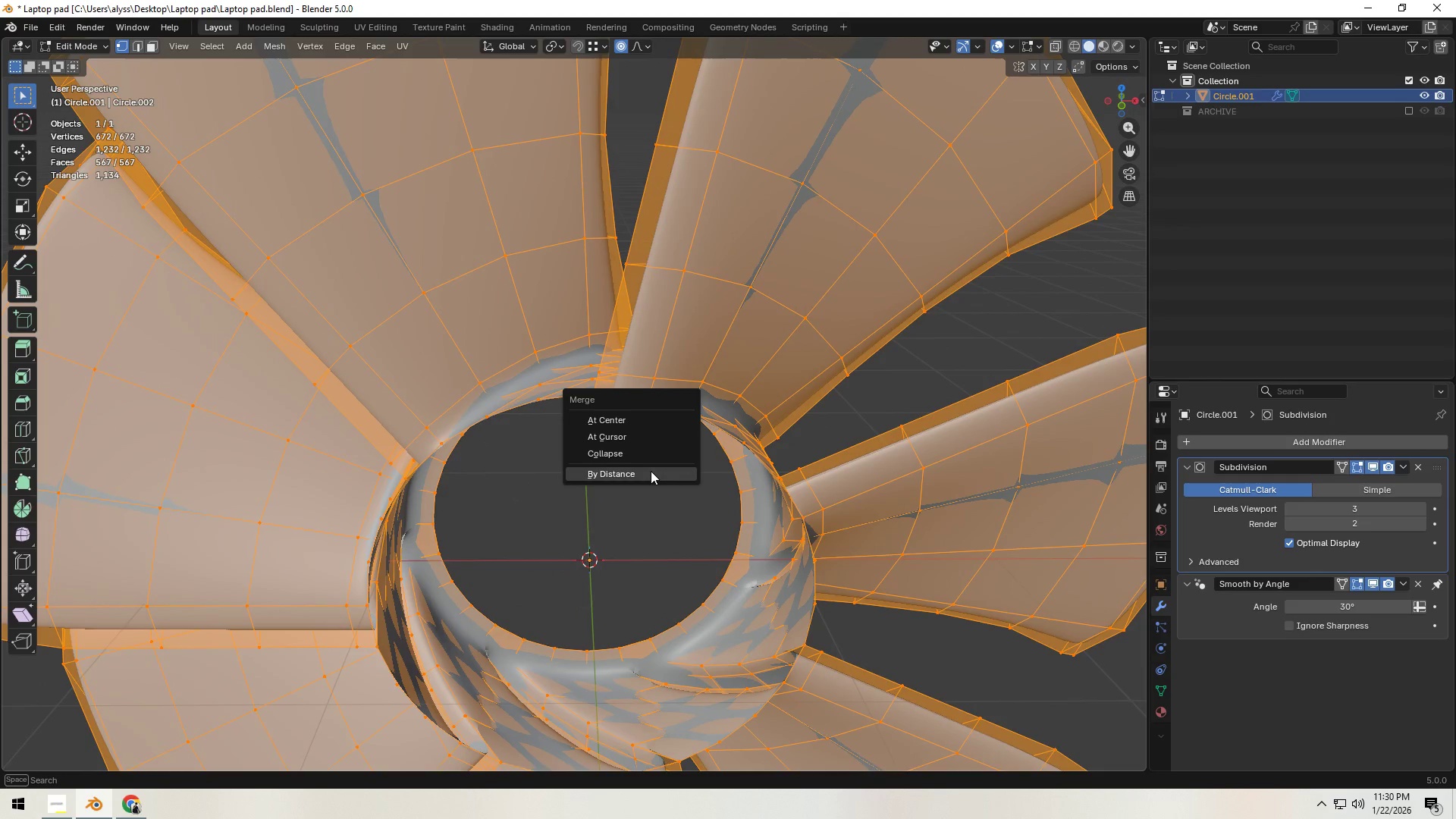 
left_click([651, 471])
 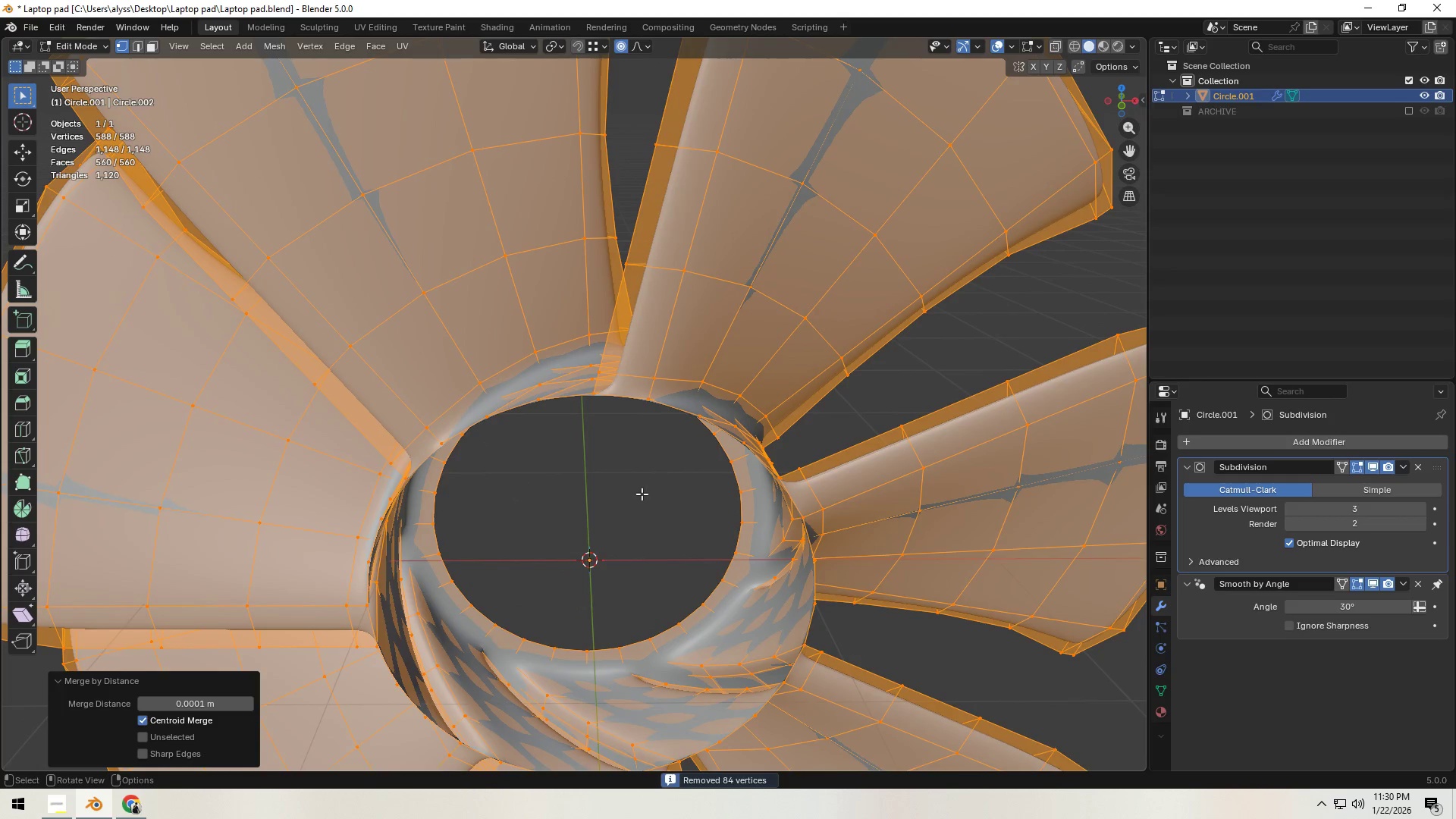 
key(Tab)
 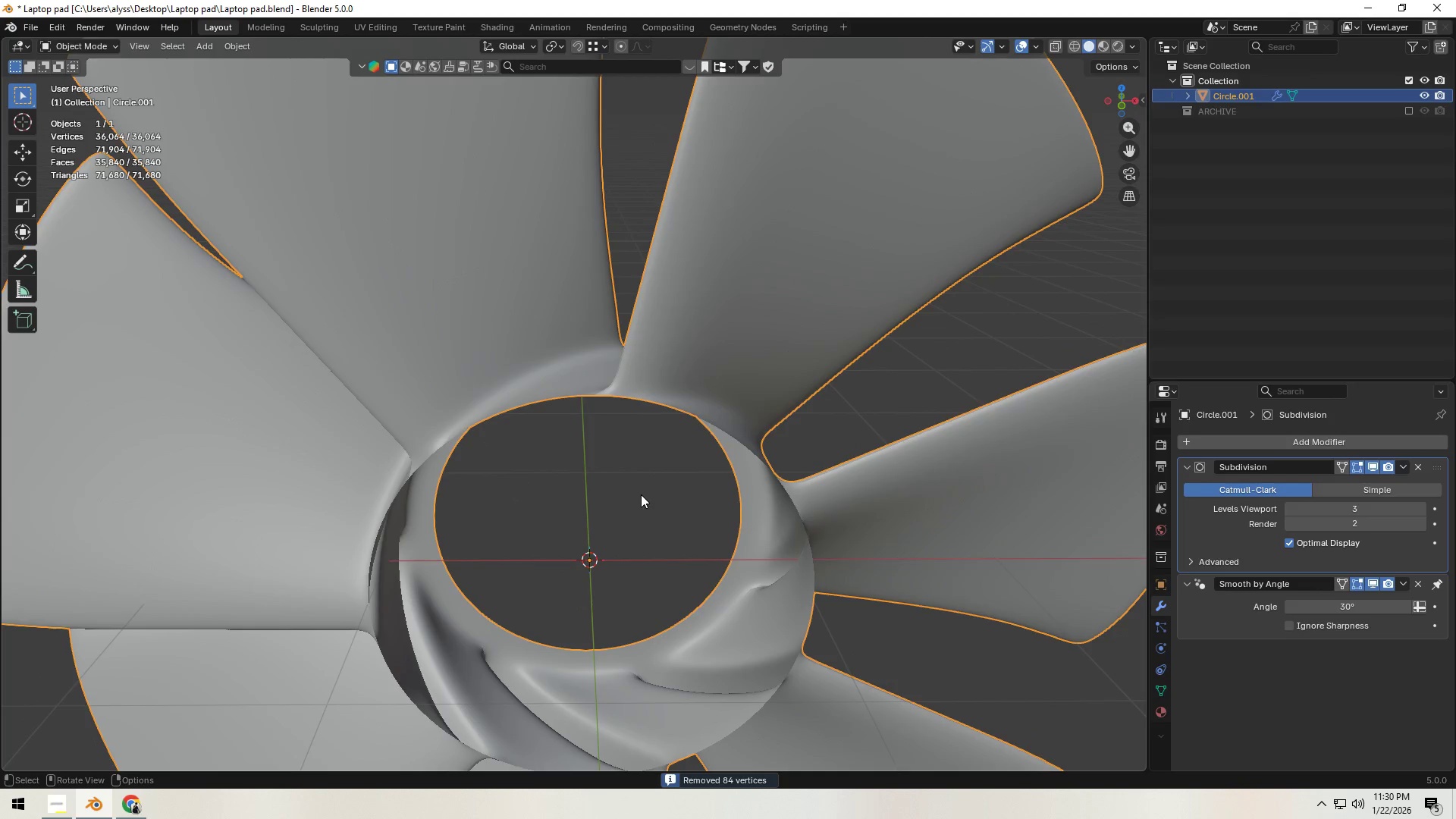 
scroll: coordinate [641, 495], scroll_direction: down, amount: 4.0
 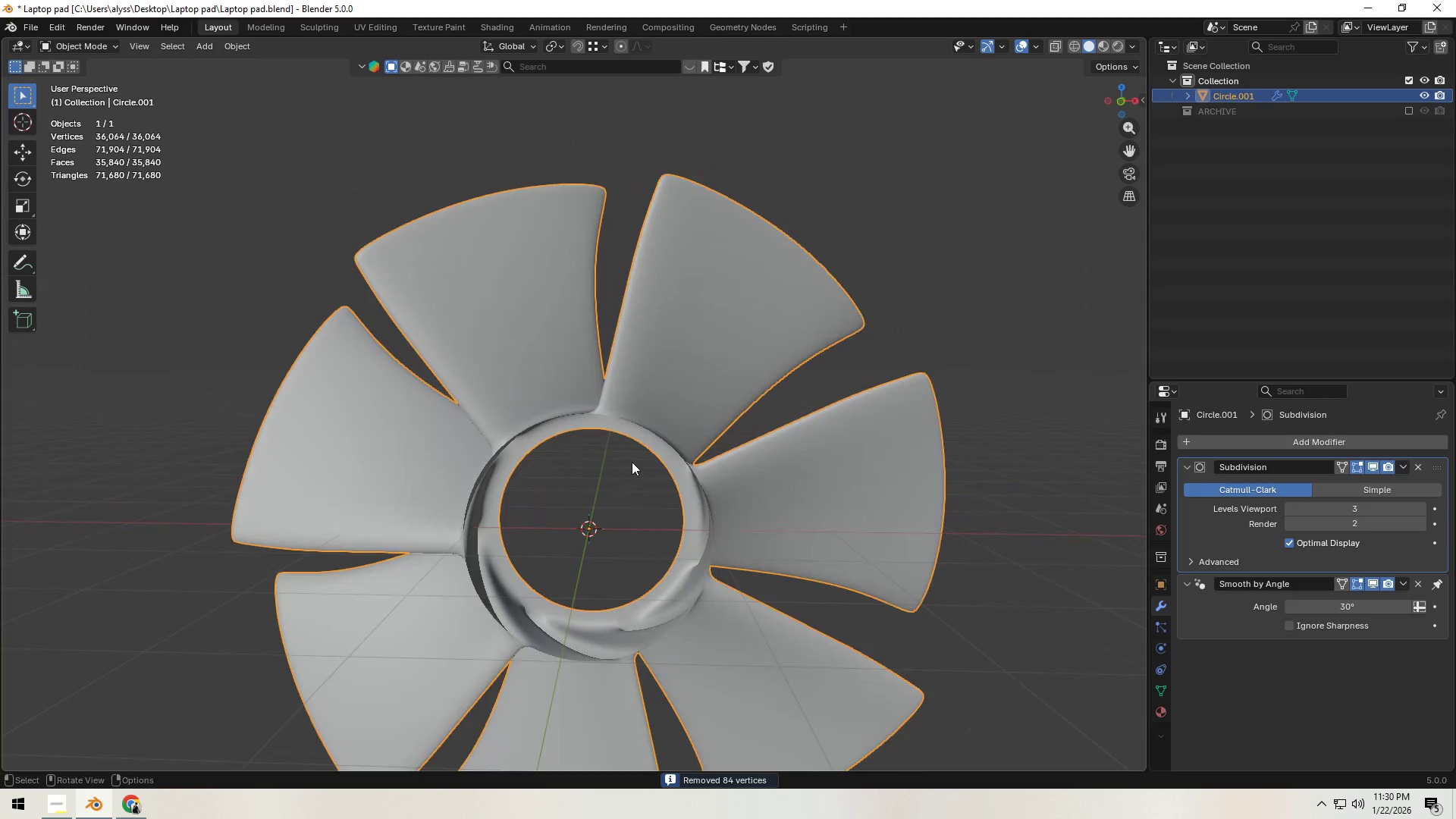 
key(Backquote)
 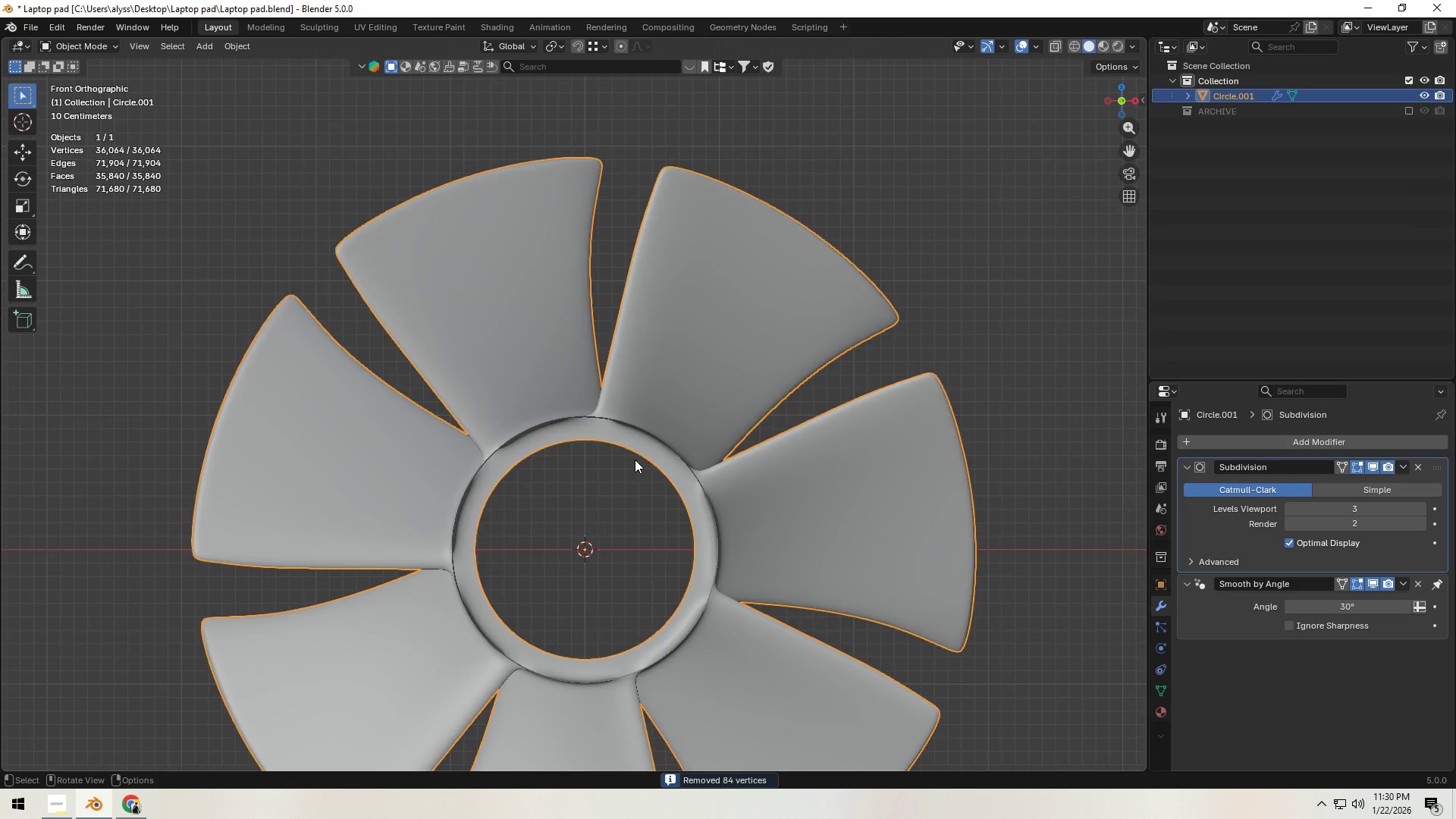 
scroll: coordinate [648, 462], scroll_direction: down, amount: 5.0
 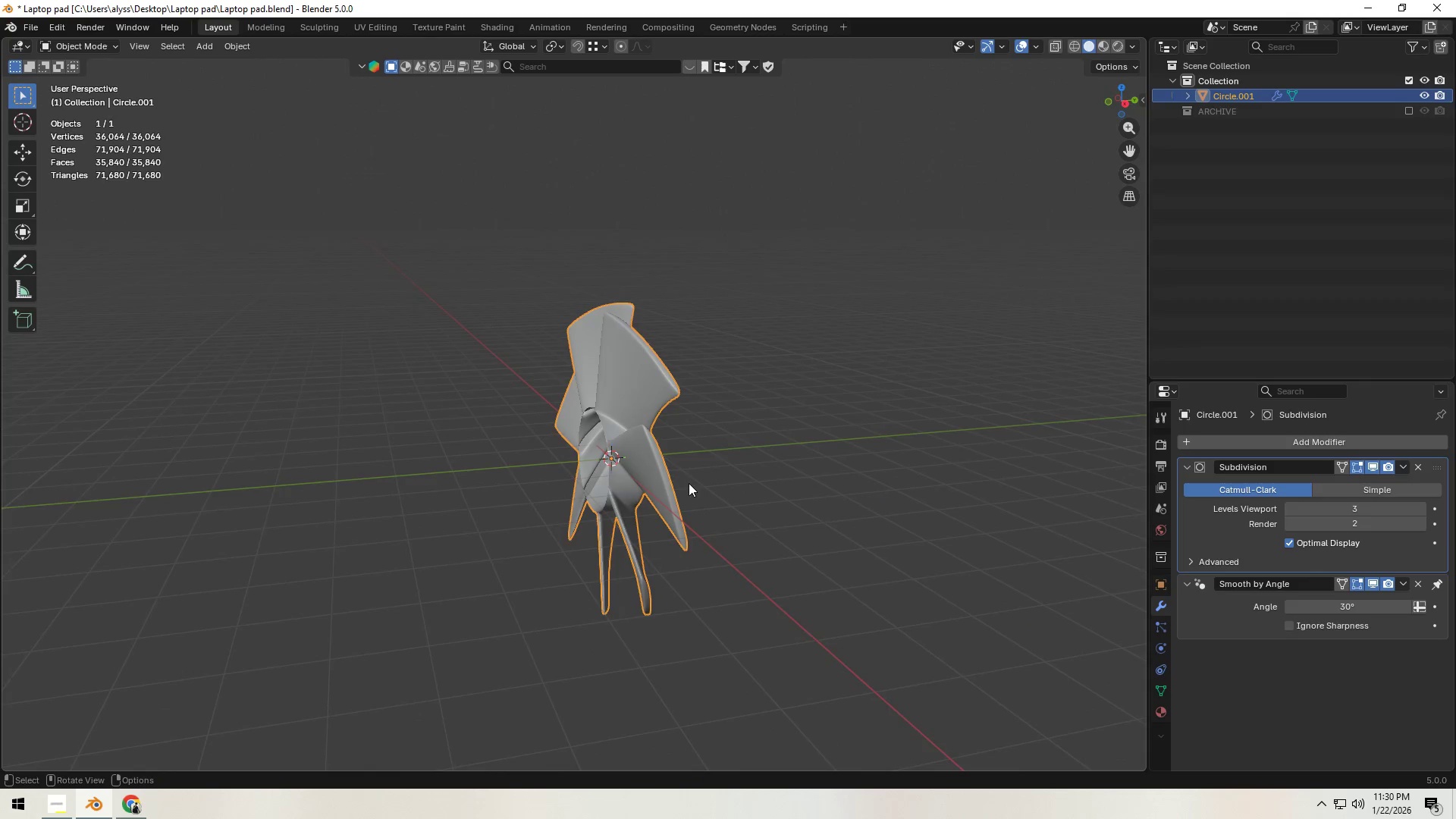 
type(rz180)
key(NumpadEnter)
 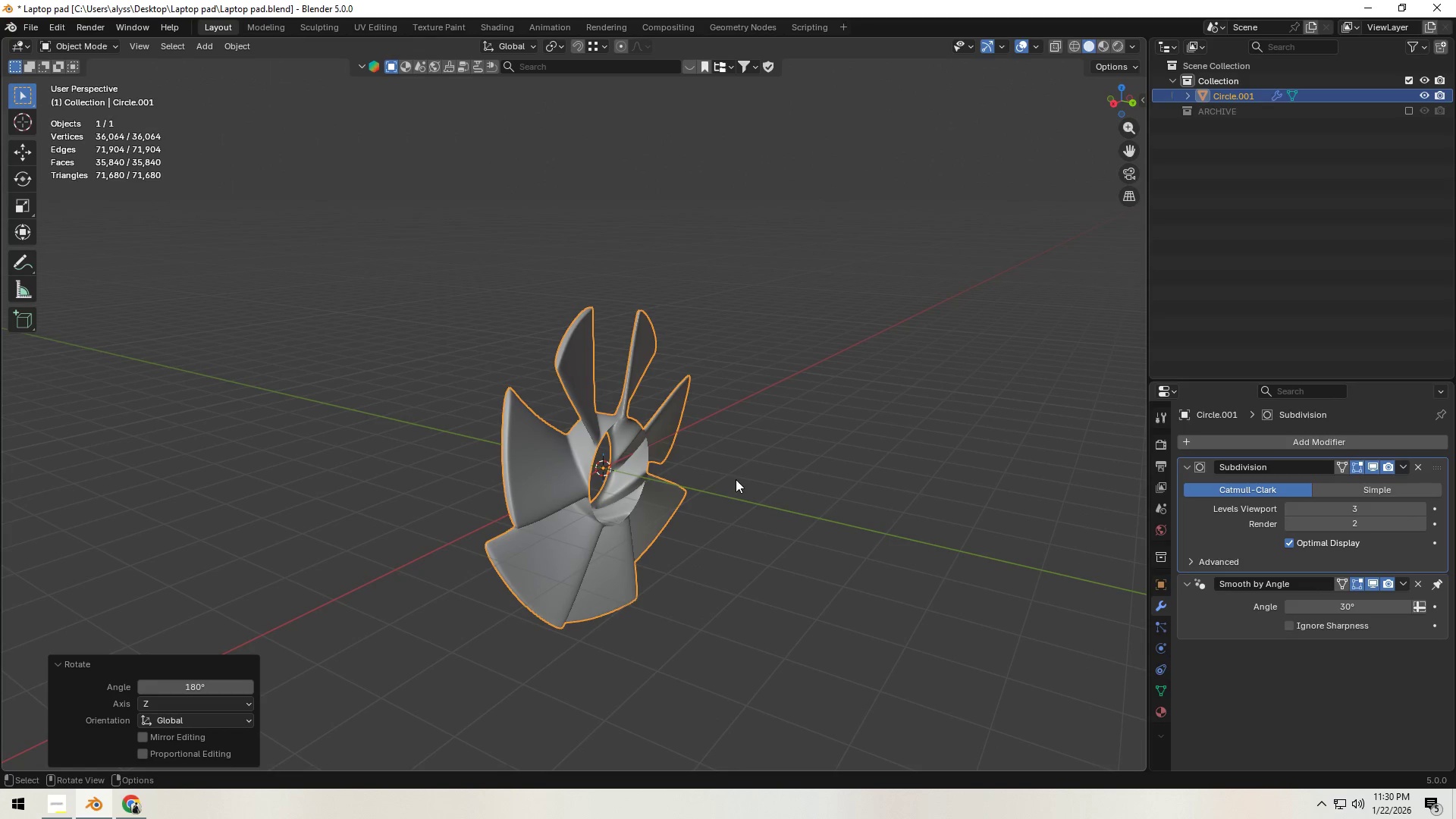 
key(Backquote)
 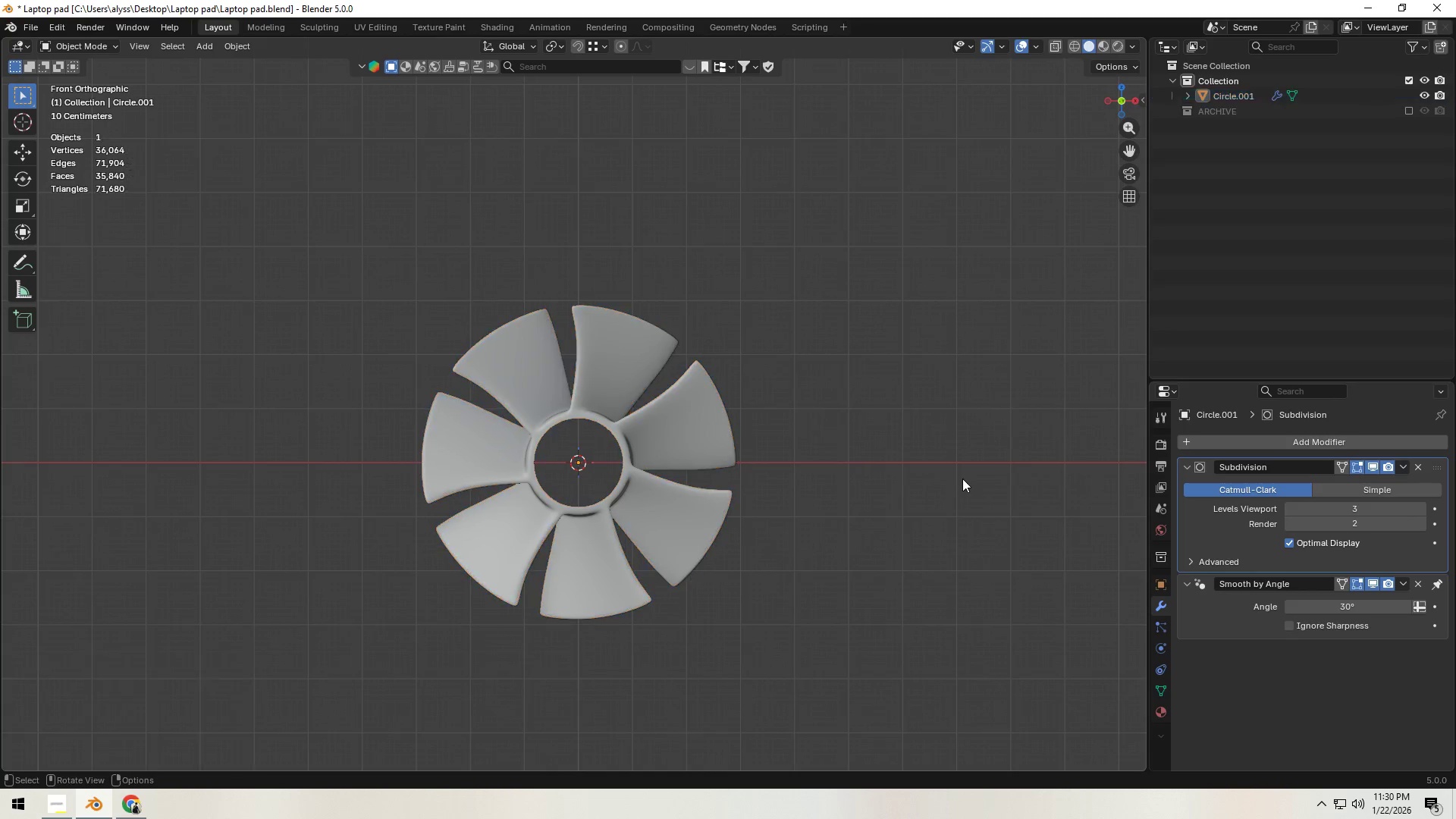 
key(Control+S)
 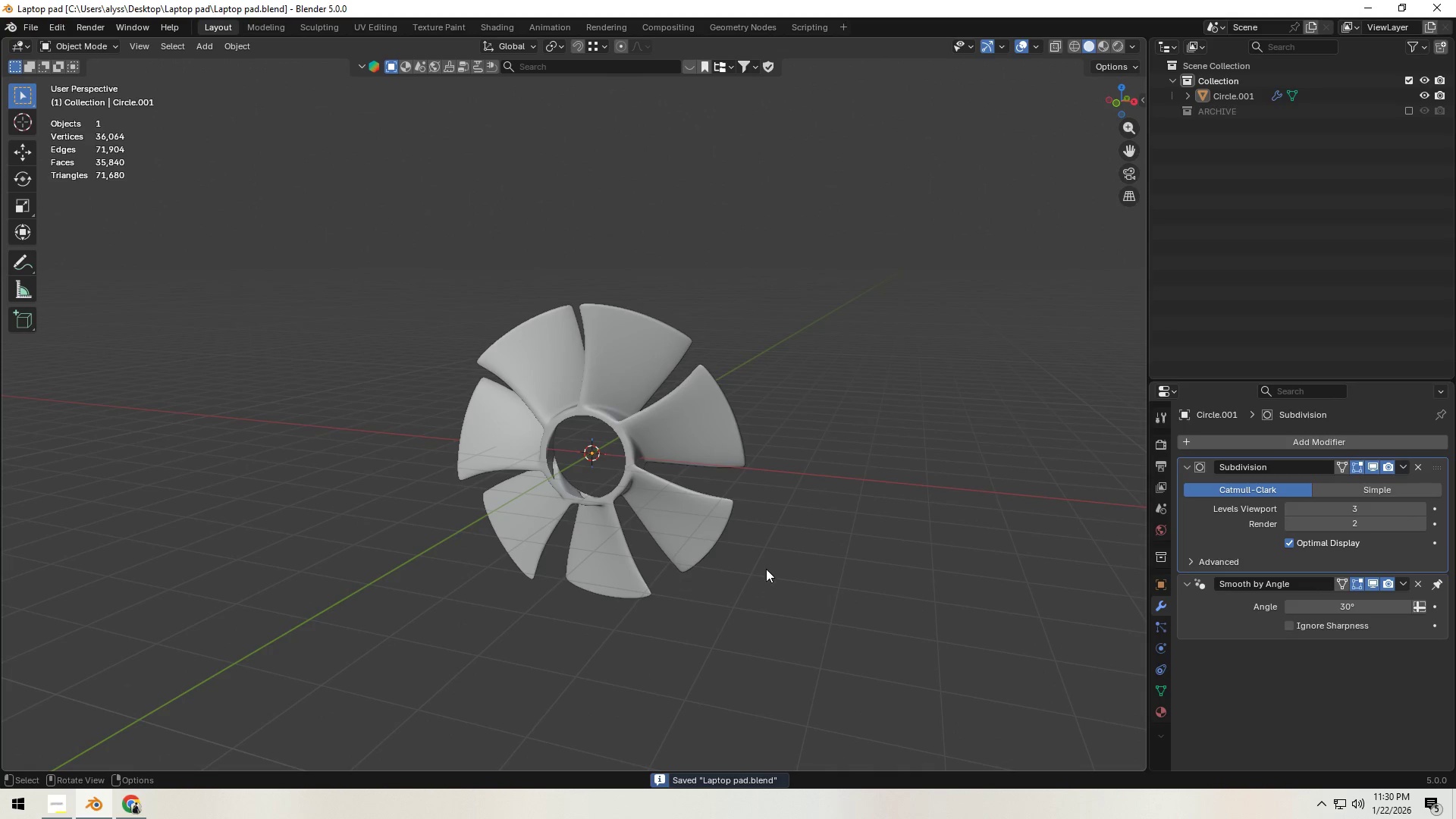 
key(Alt+Tab)
 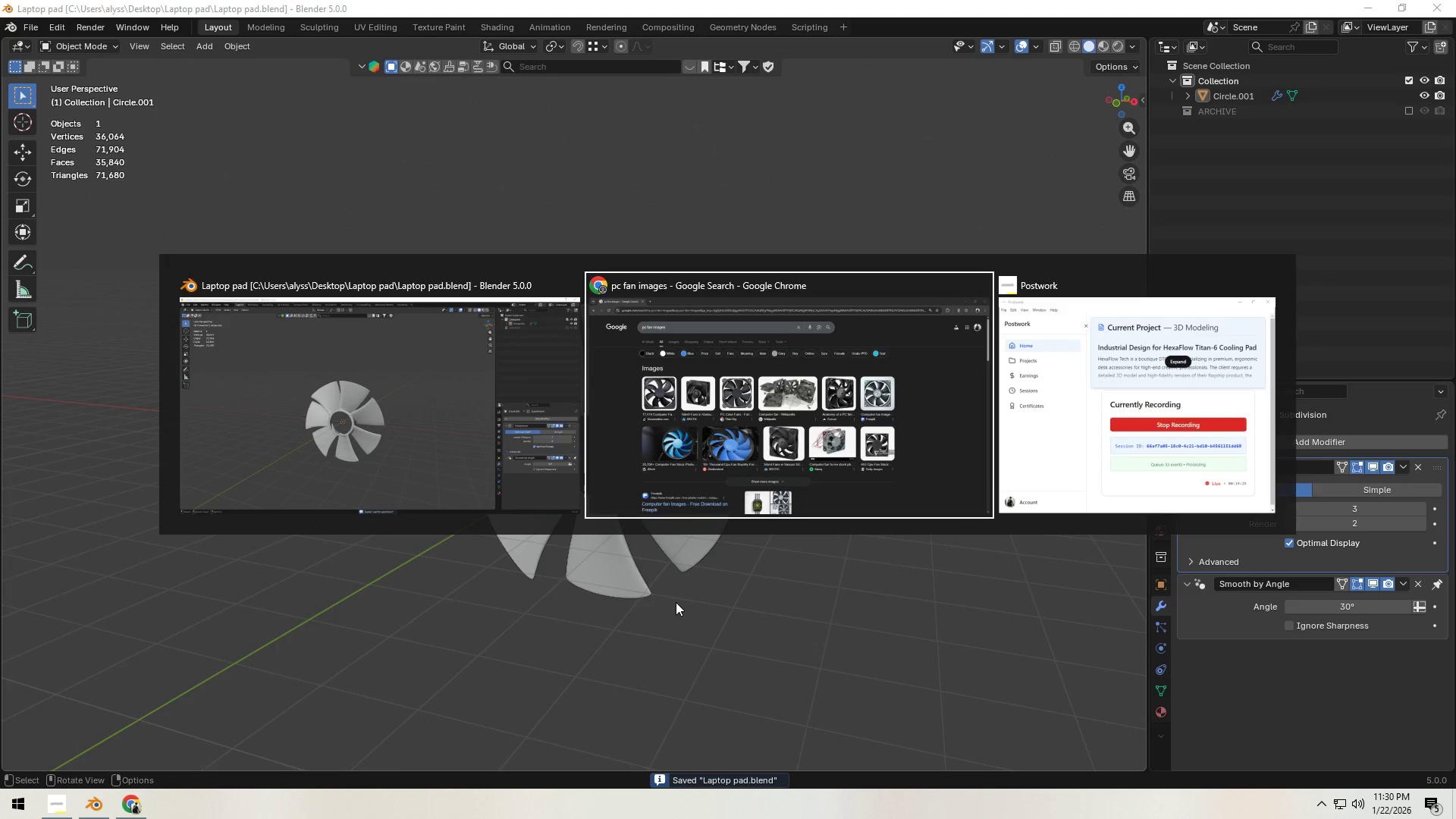 
key(Alt+Tab)
 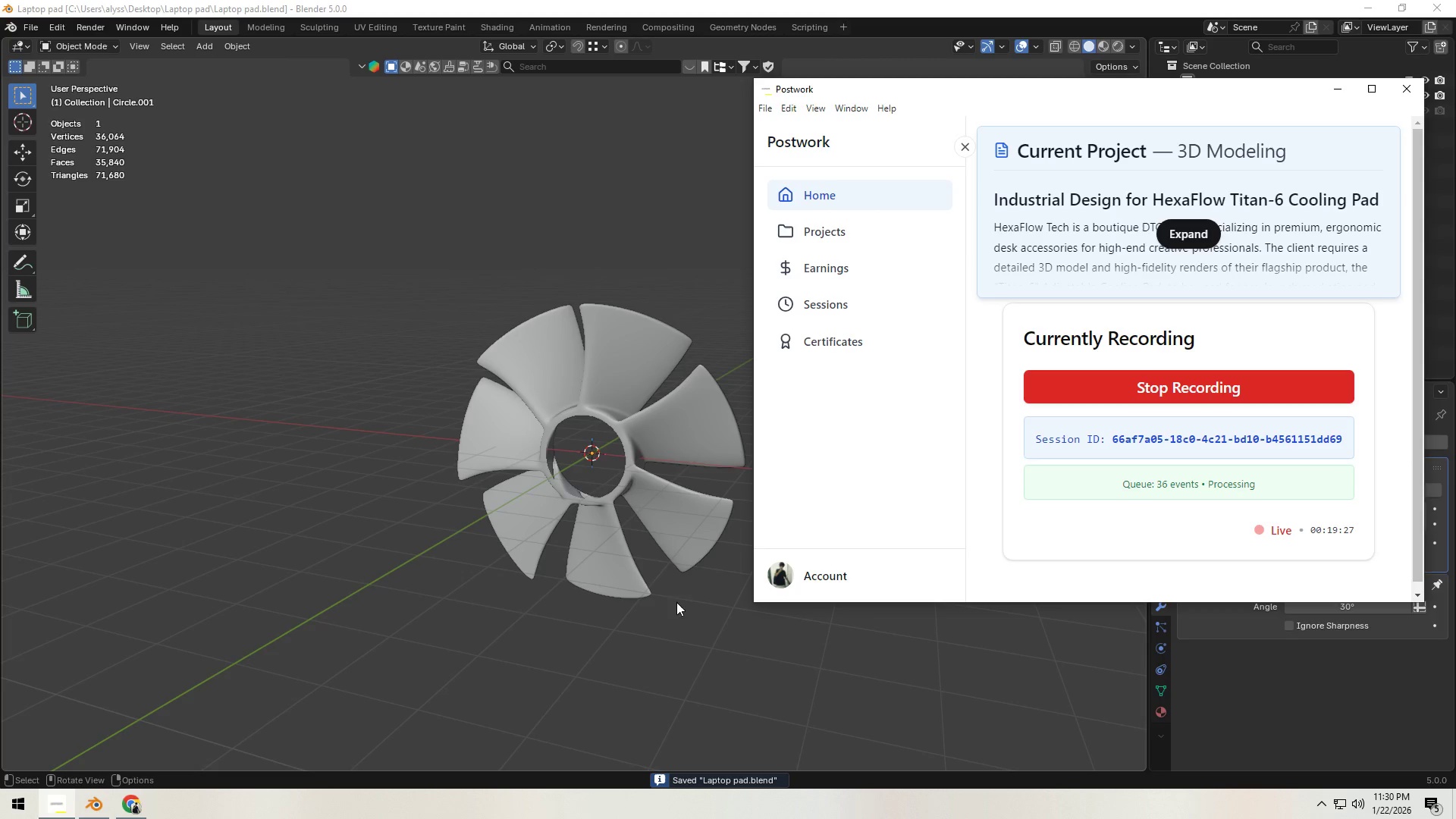 
left_click([353, 604])
 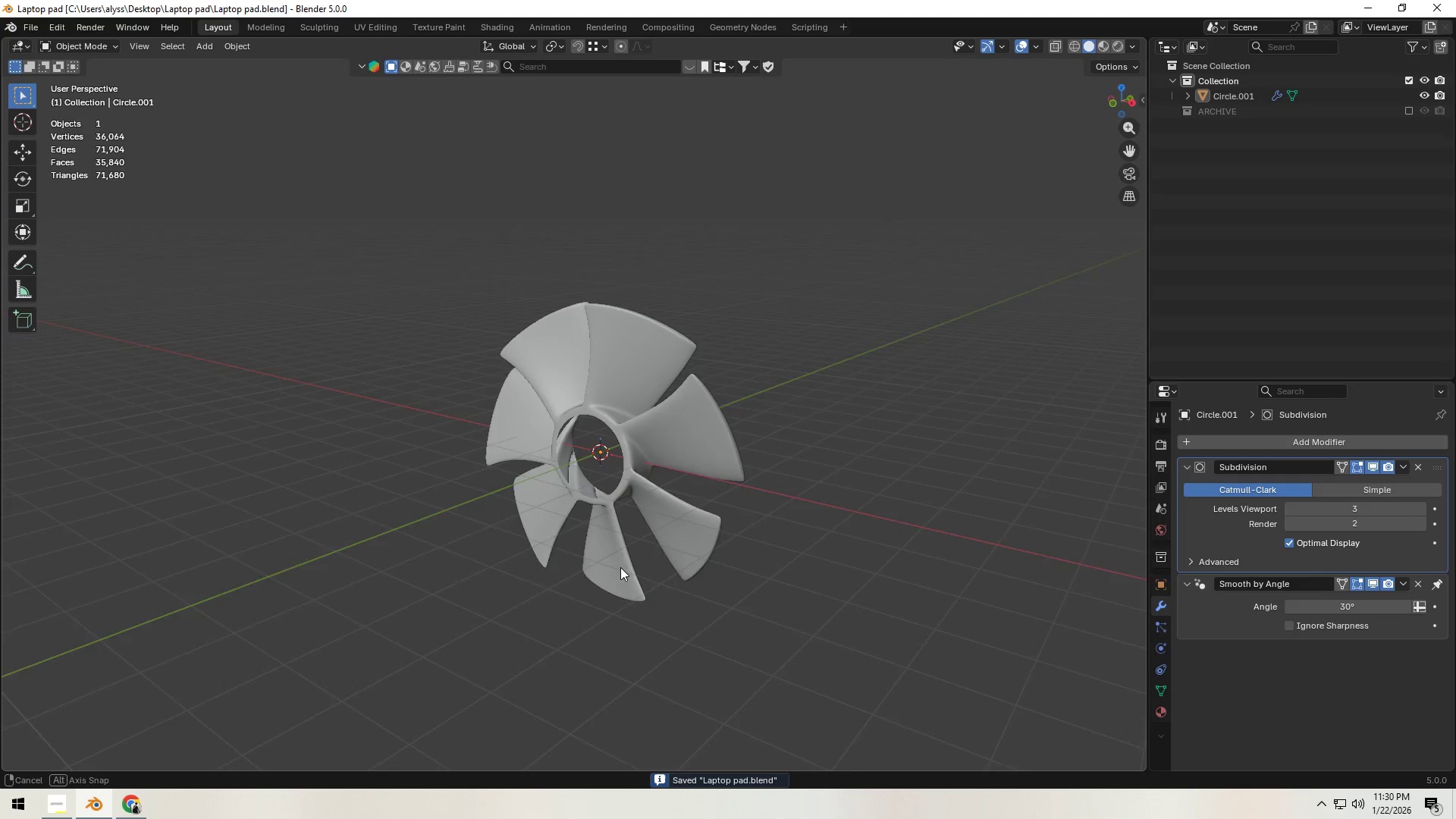 
hold_key(key=ShiftLeft, duration=0.38)
 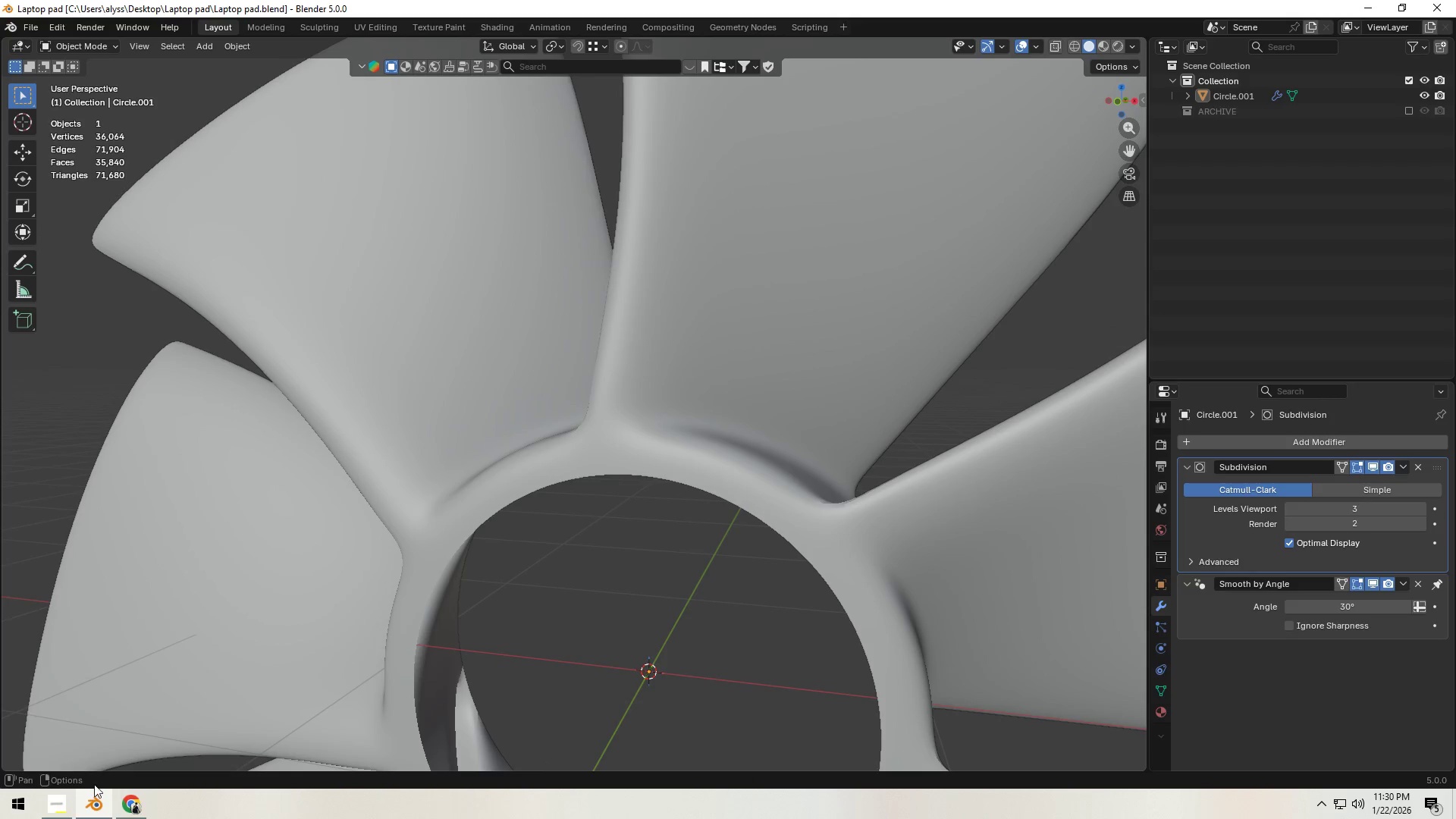 
scroll: coordinate [617, 567], scroll_direction: up, amount: 10.0
 